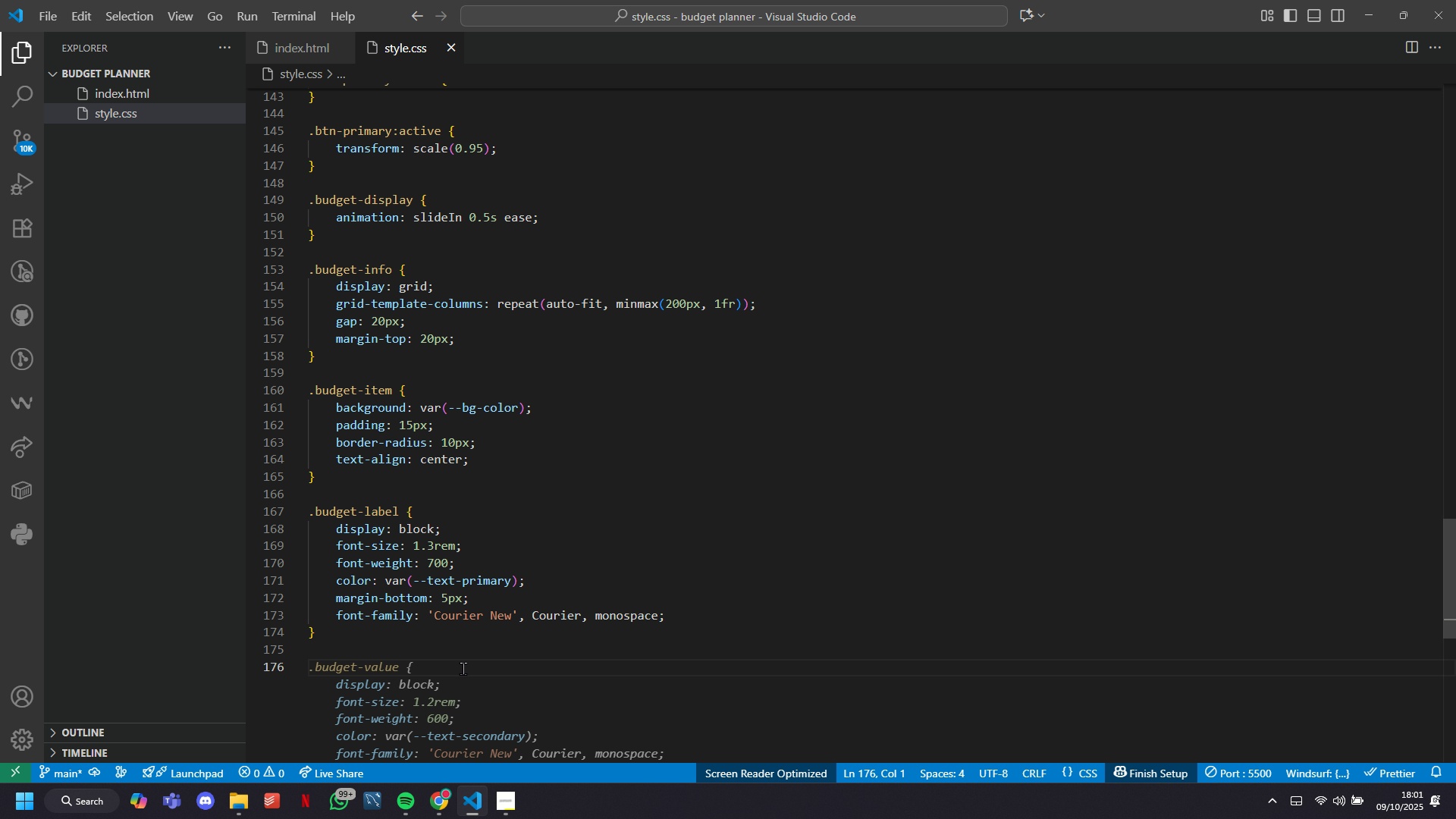 
wait(15.2)
 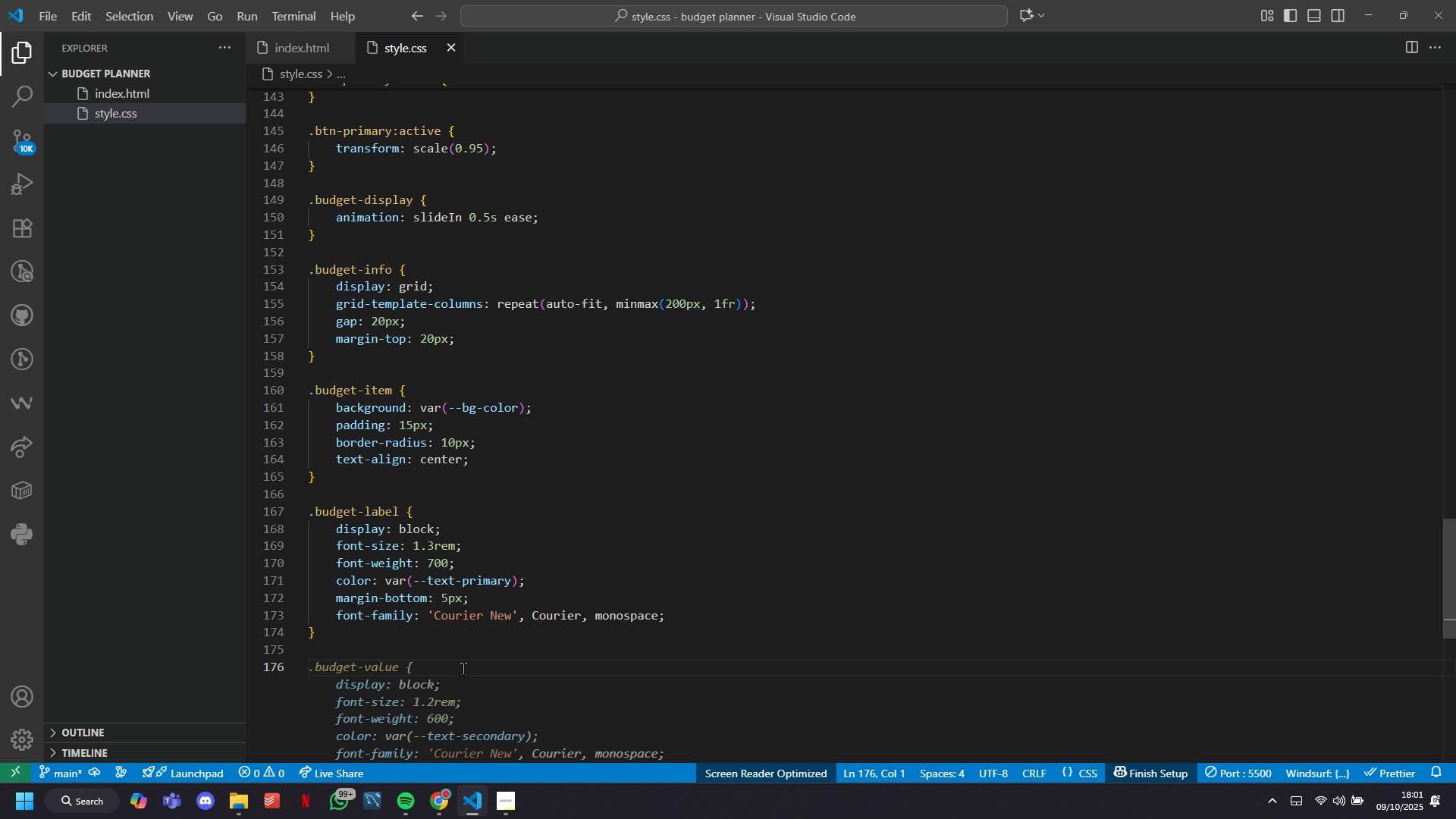 
scroll: coordinate [493, 632], scroll_direction: down, amount: 4.0
 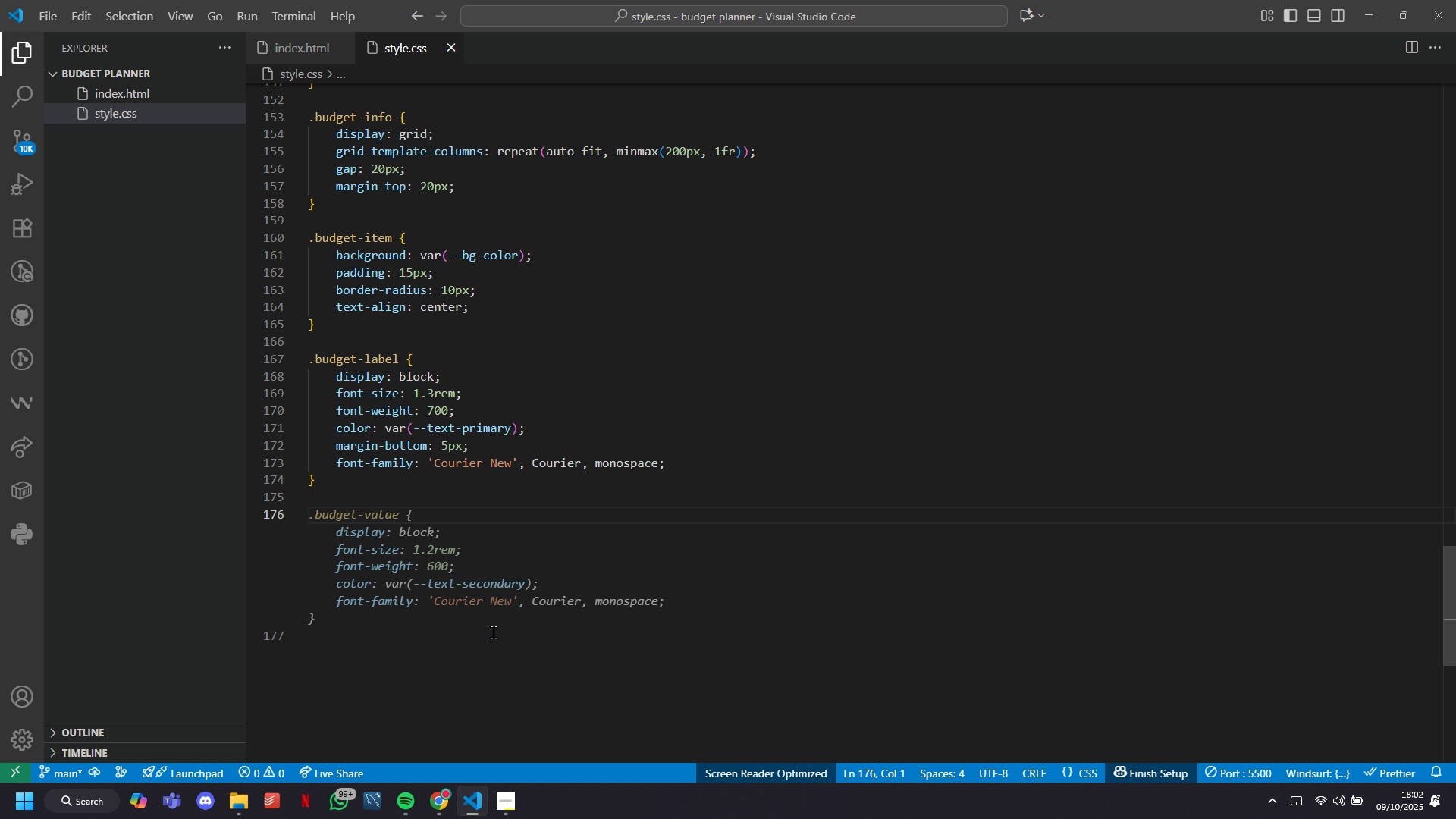 
key(Tab)
 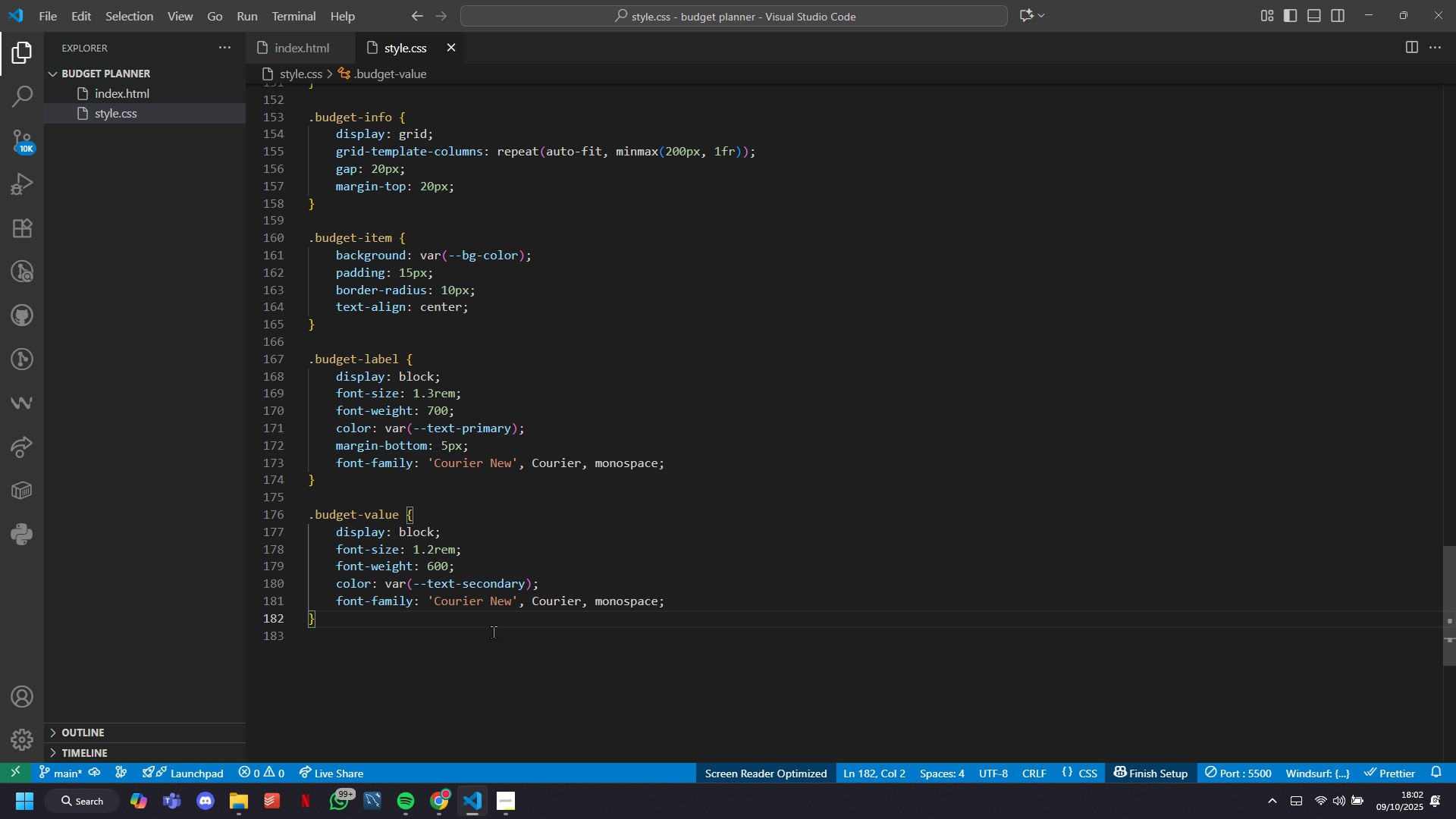 
wait(6.73)
 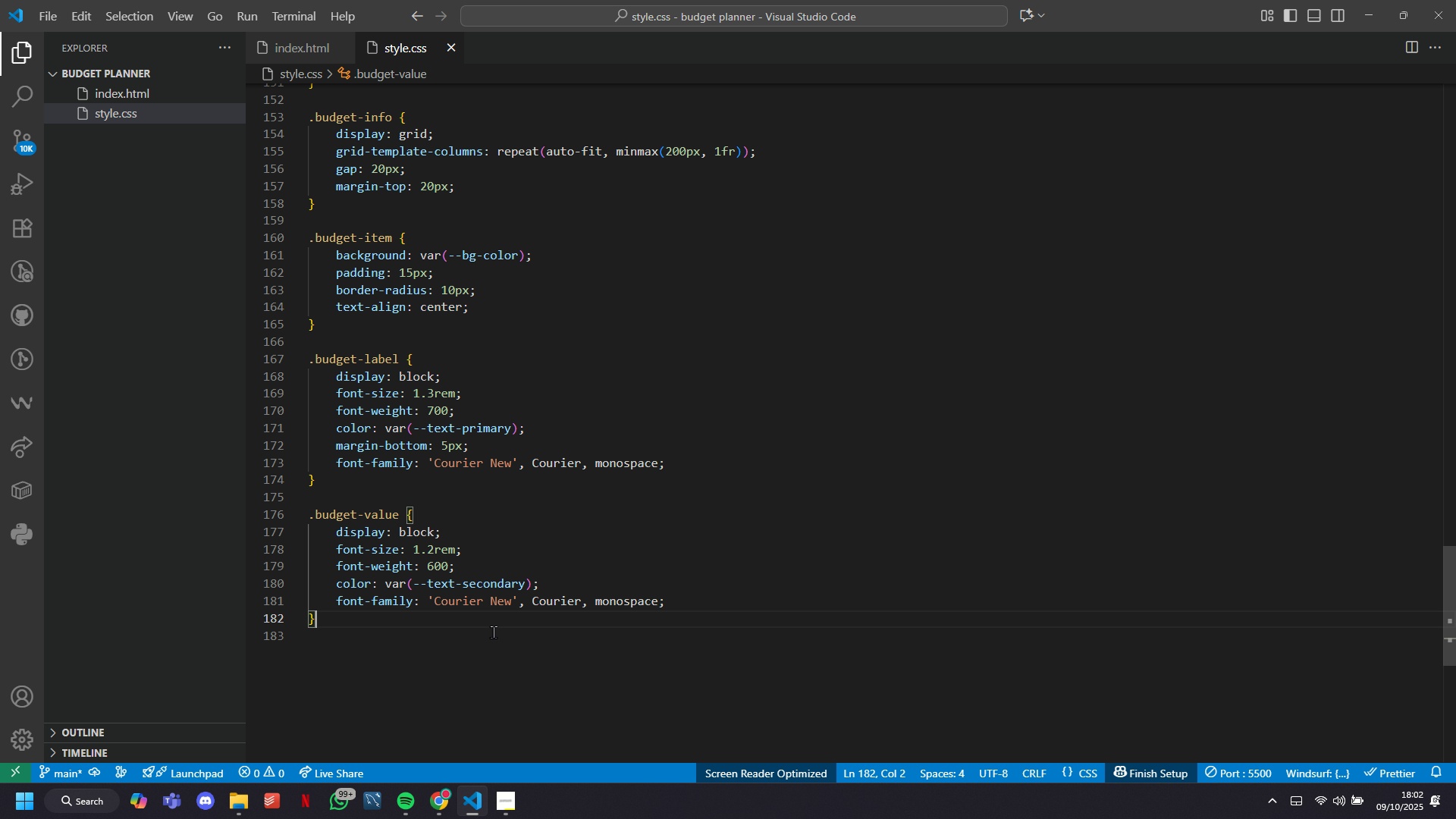 
key(Control+S)
 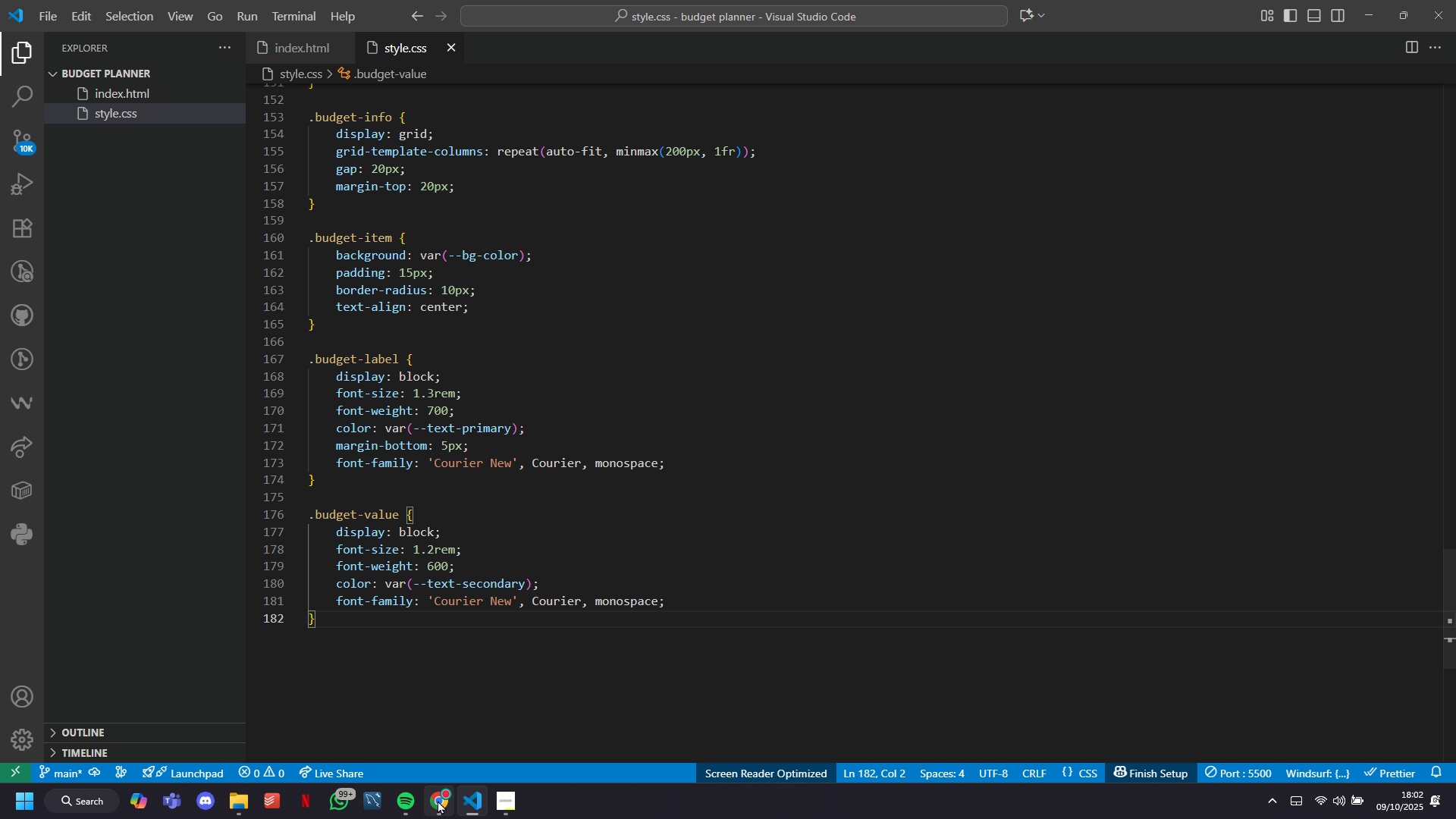 
left_click([438, 800])
 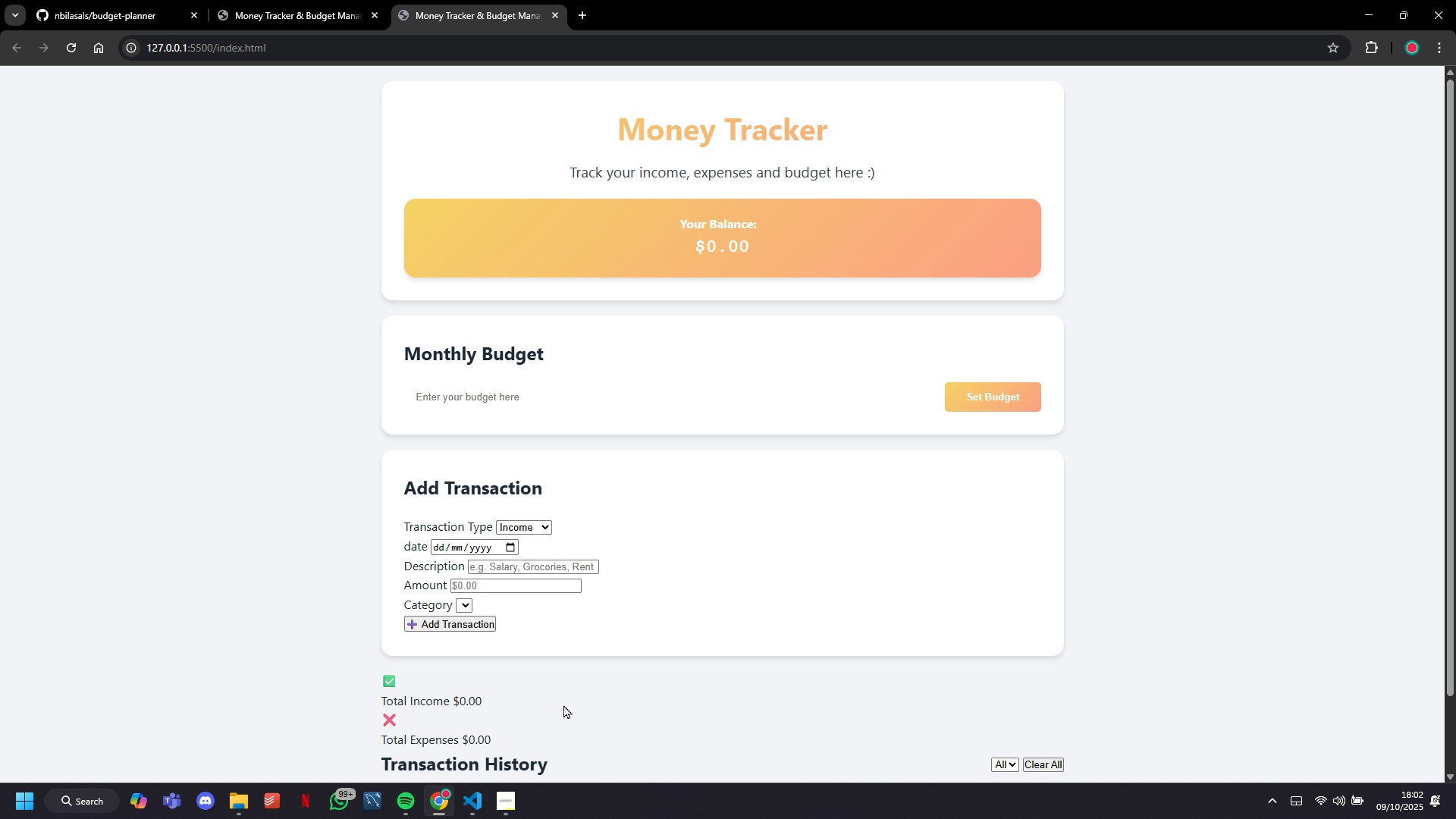 
scroll: coordinate [615, 584], scroll_direction: down, amount: 12.0
 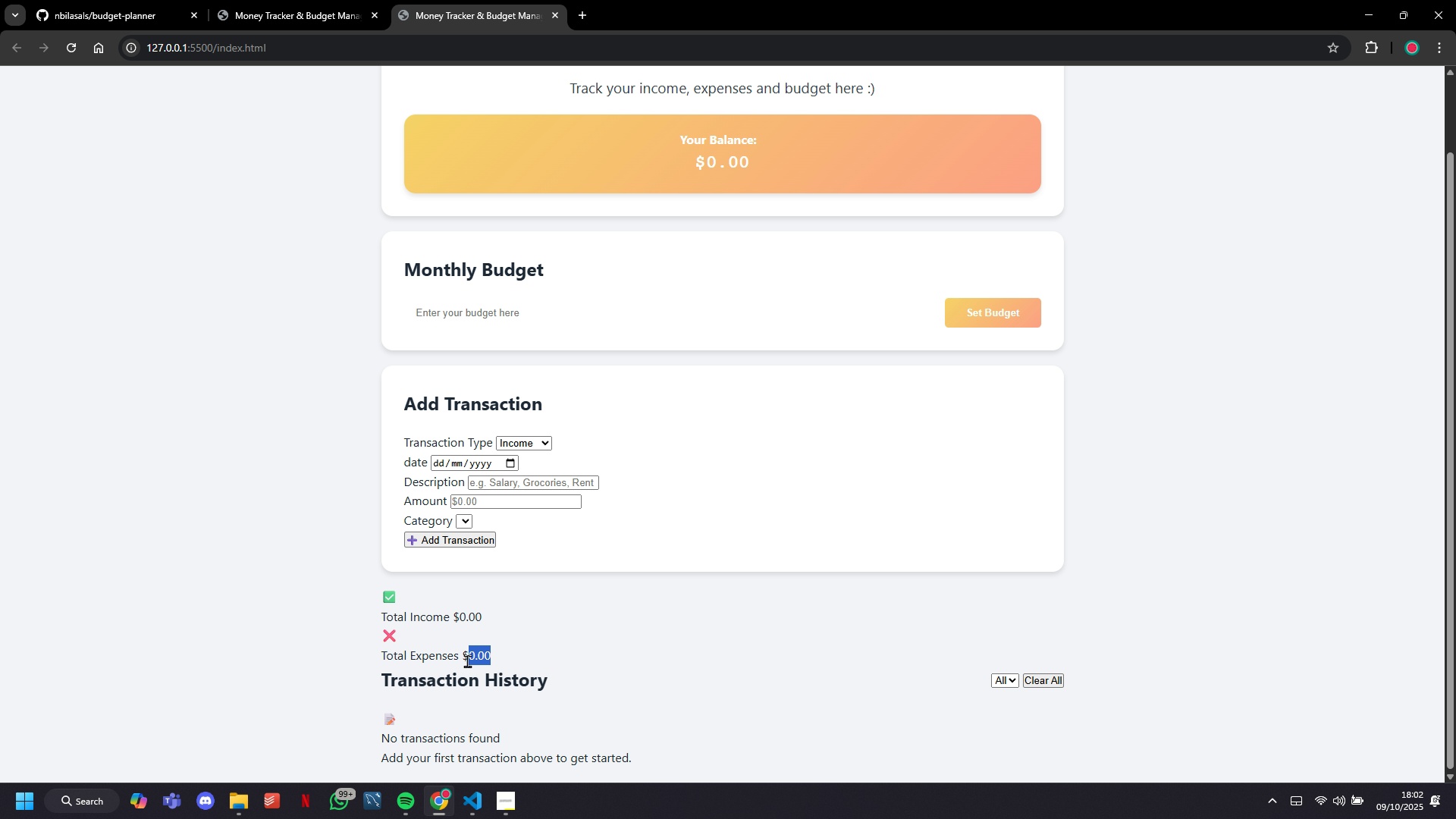 
double_click([467, 661])
 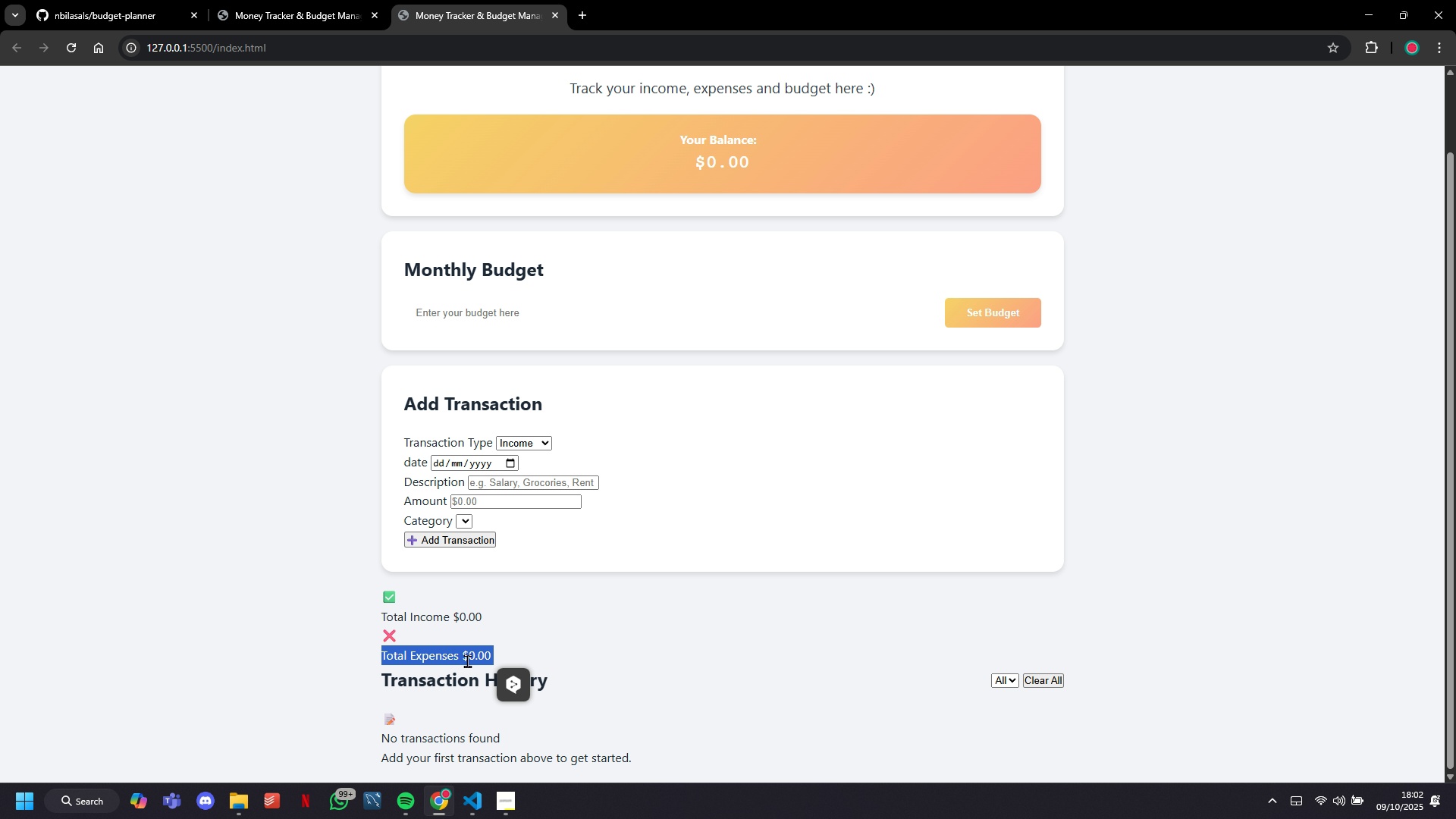 
triple_click([467, 661])
 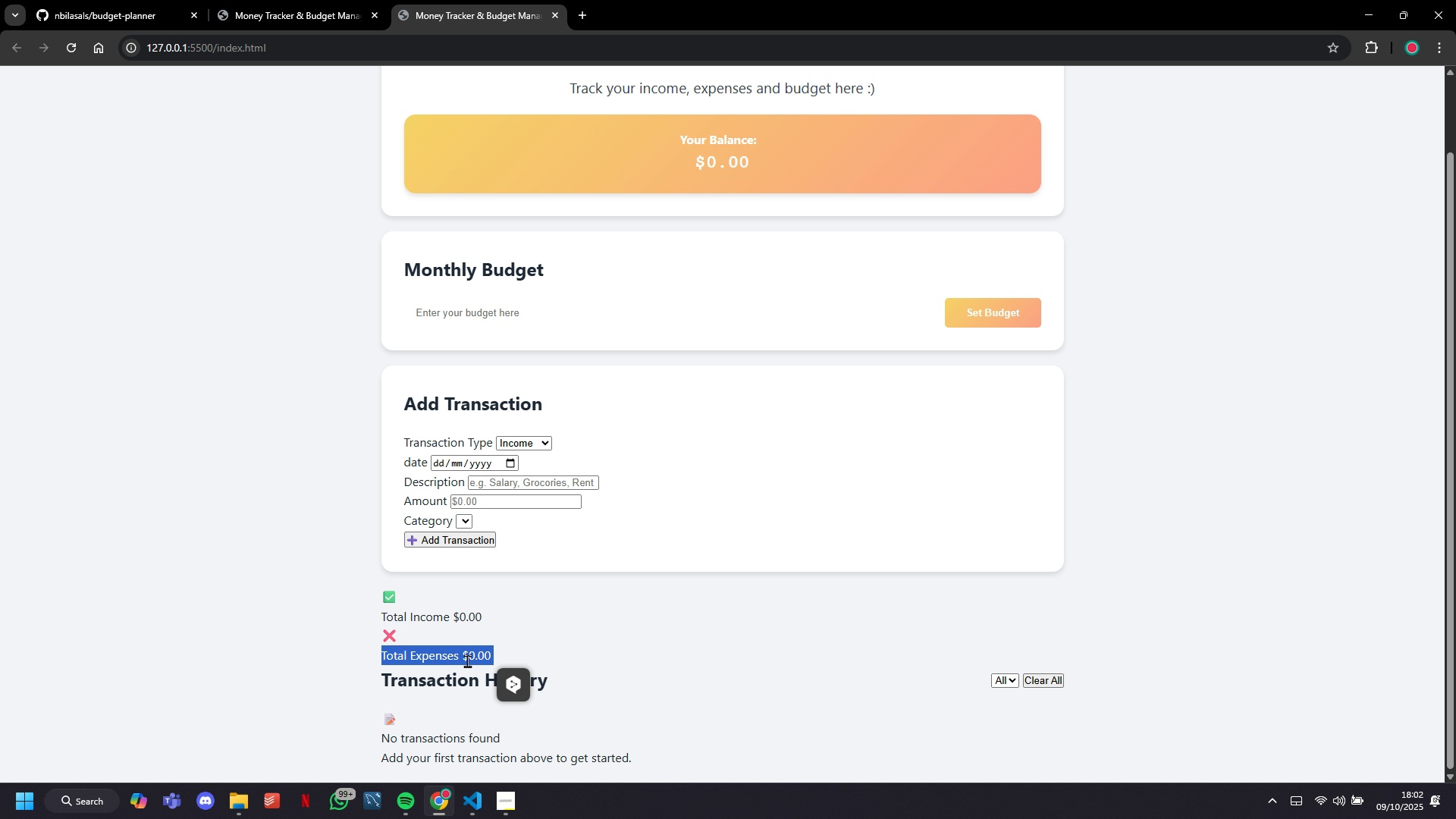 
triple_click([467, 661])
 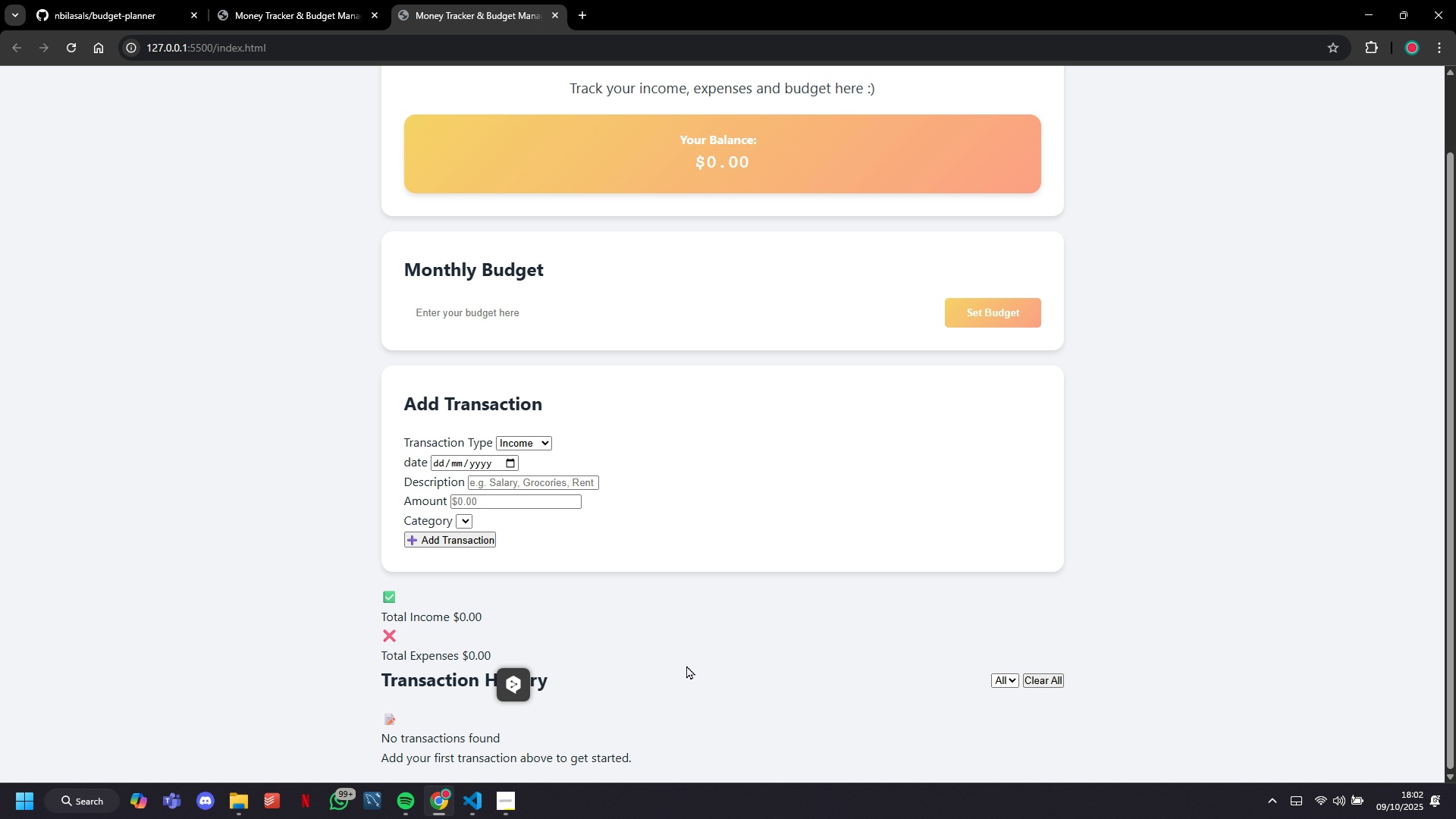 
triple_click([686, 665])
 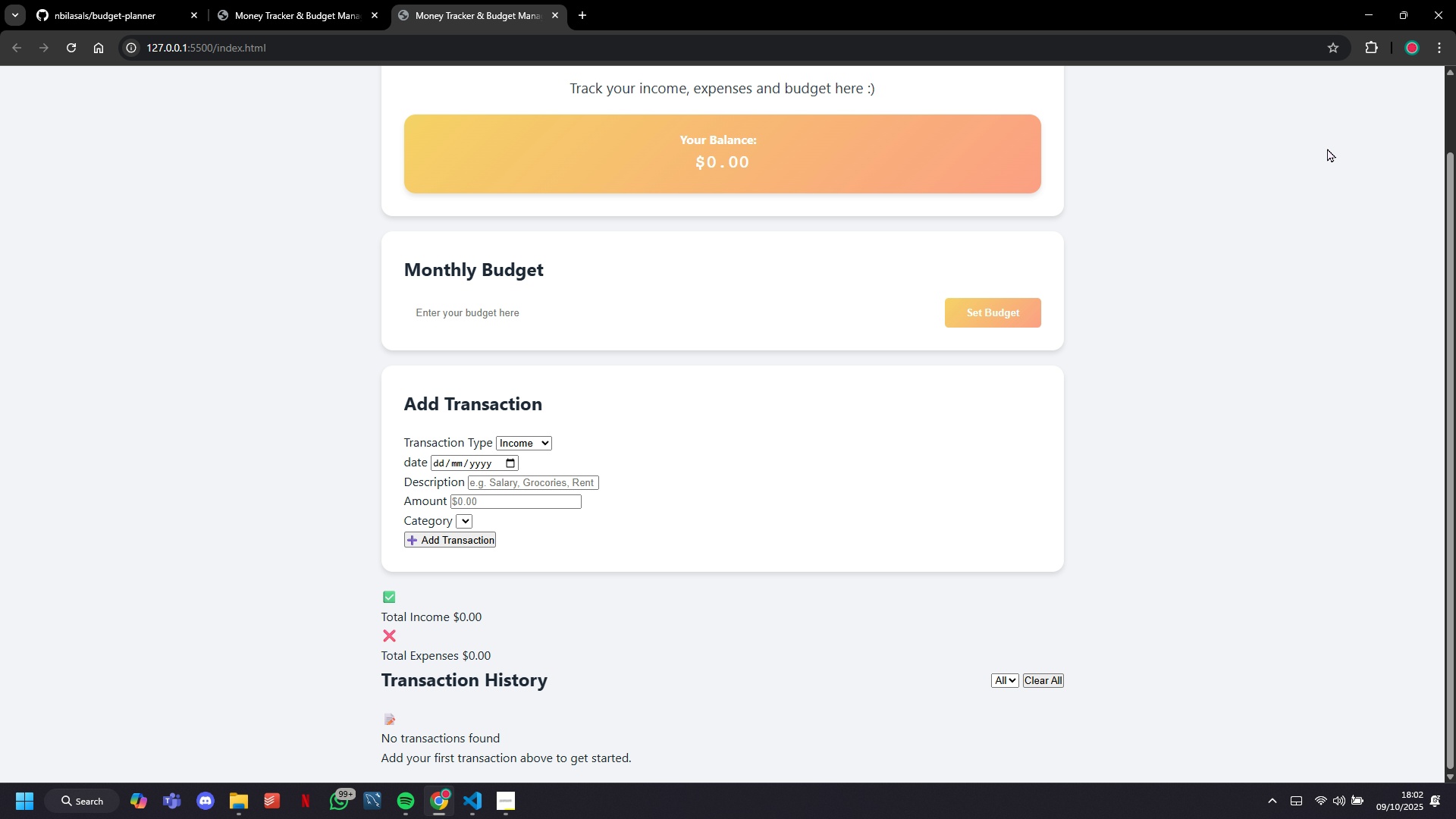 
left_click([1369, 21])
 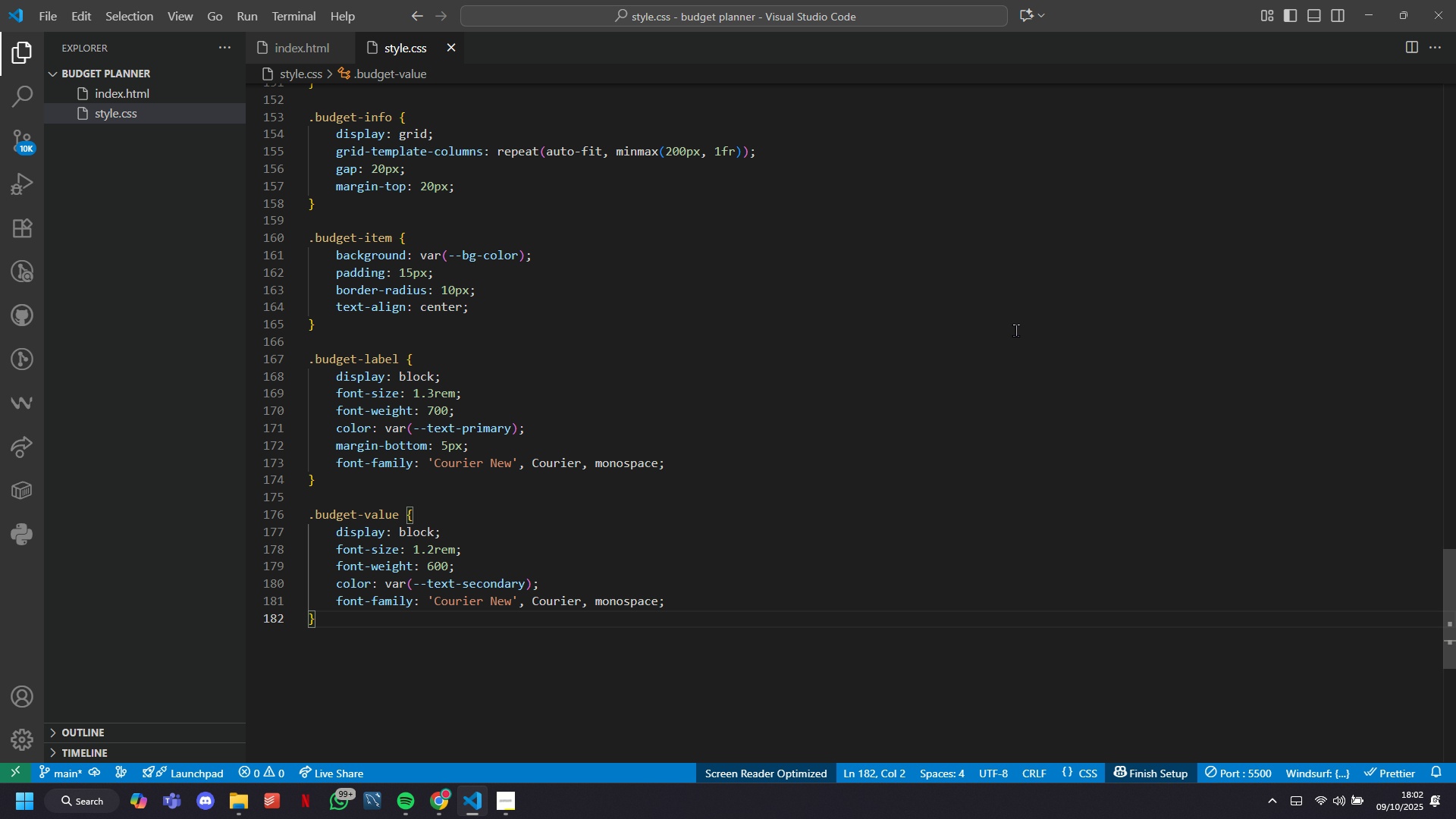 
wait(29.72)
 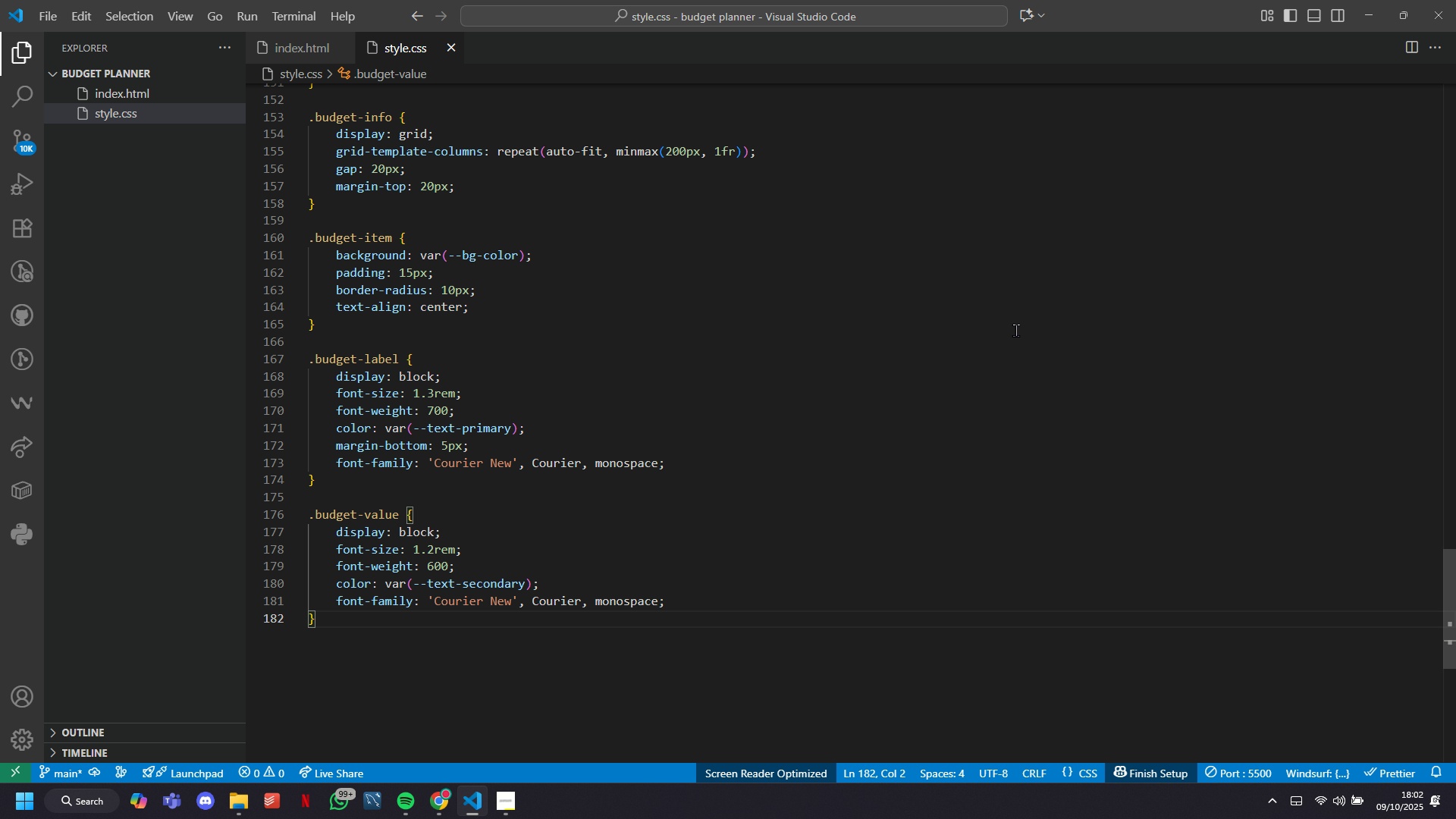 
key(Enter)
 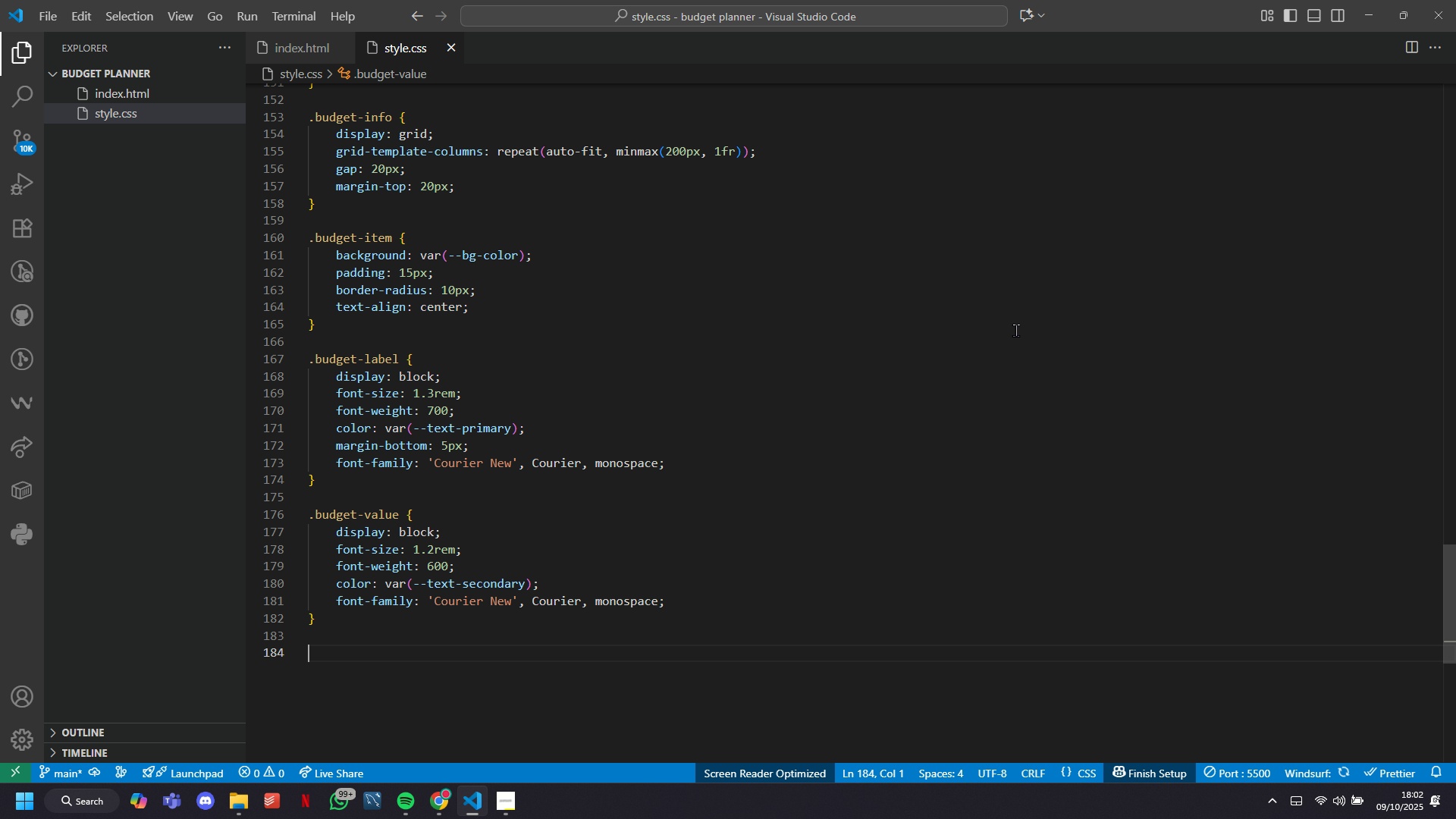 
key(Enter)
 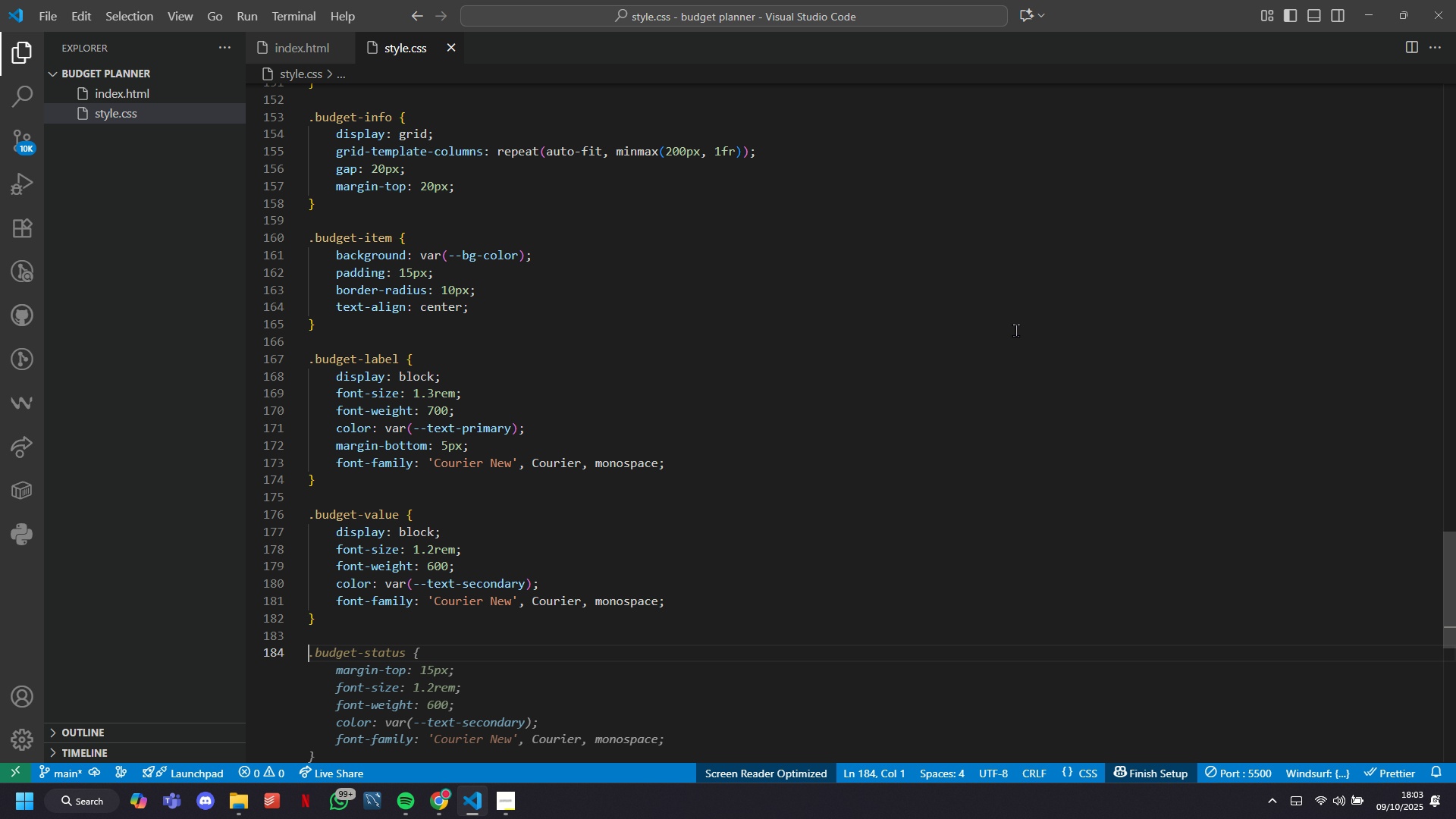 
wait(42.01)
 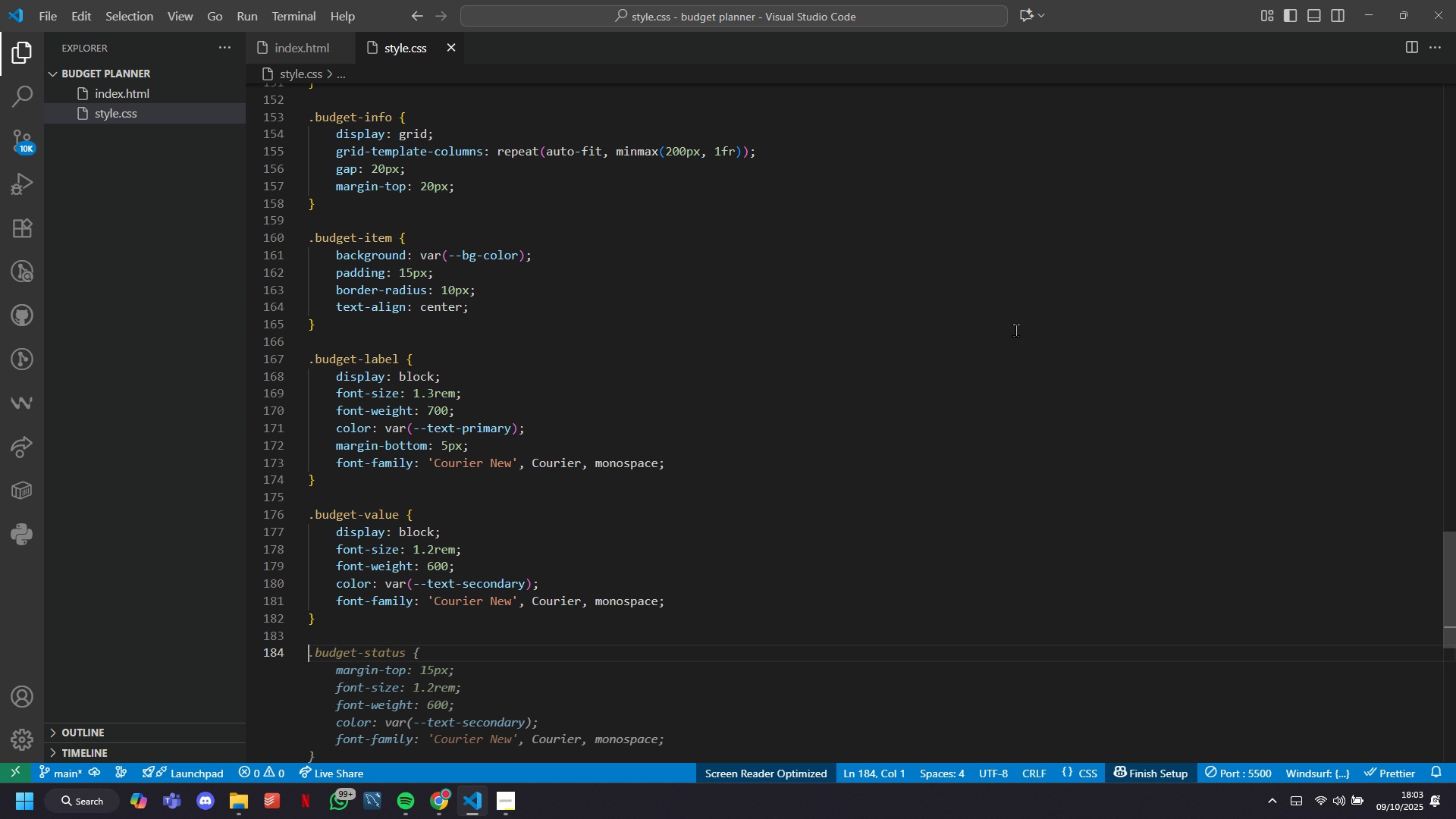 
key(Tab)
 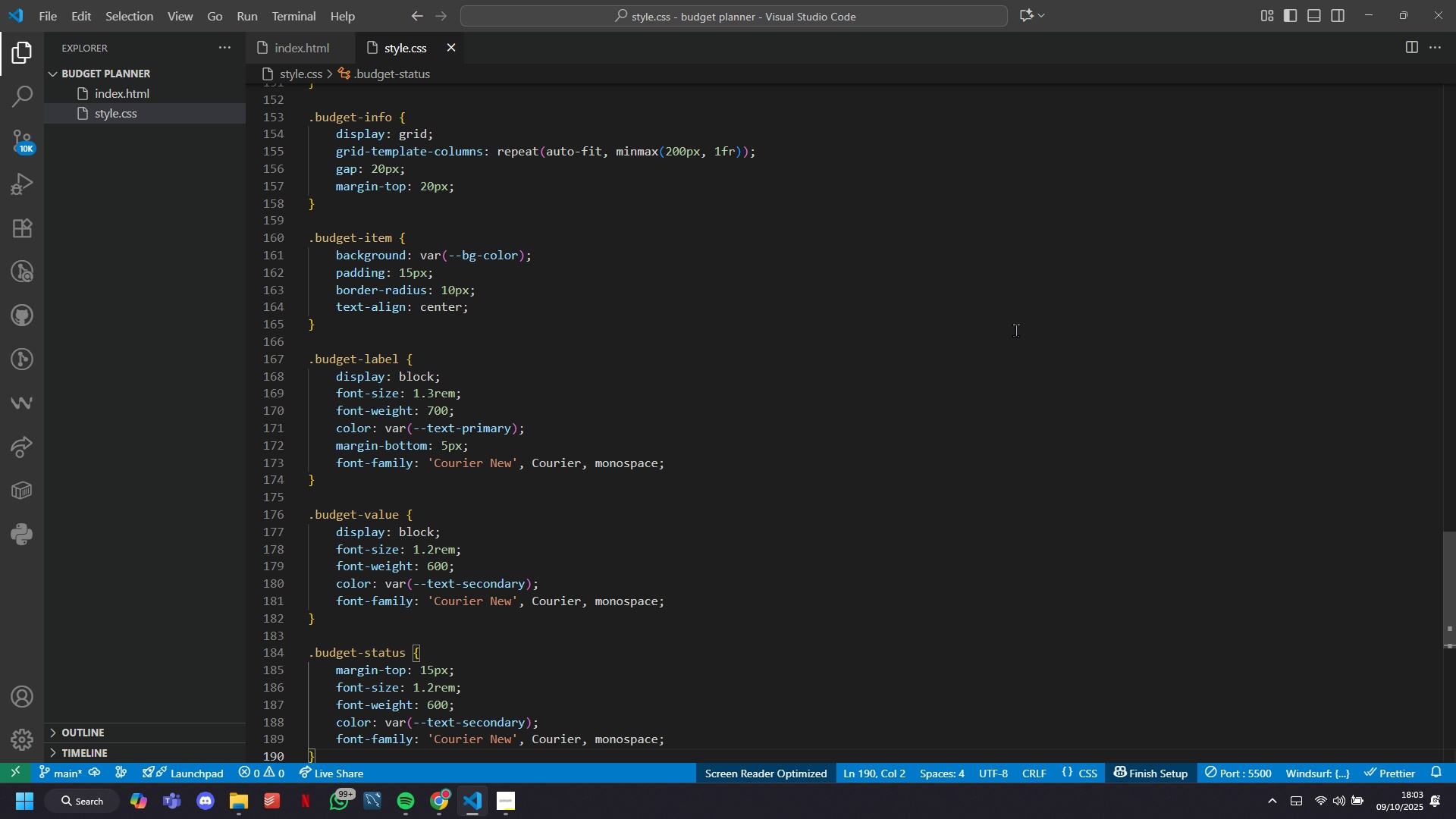 
hold_key(key=ArrowUp, duration=0.38)
 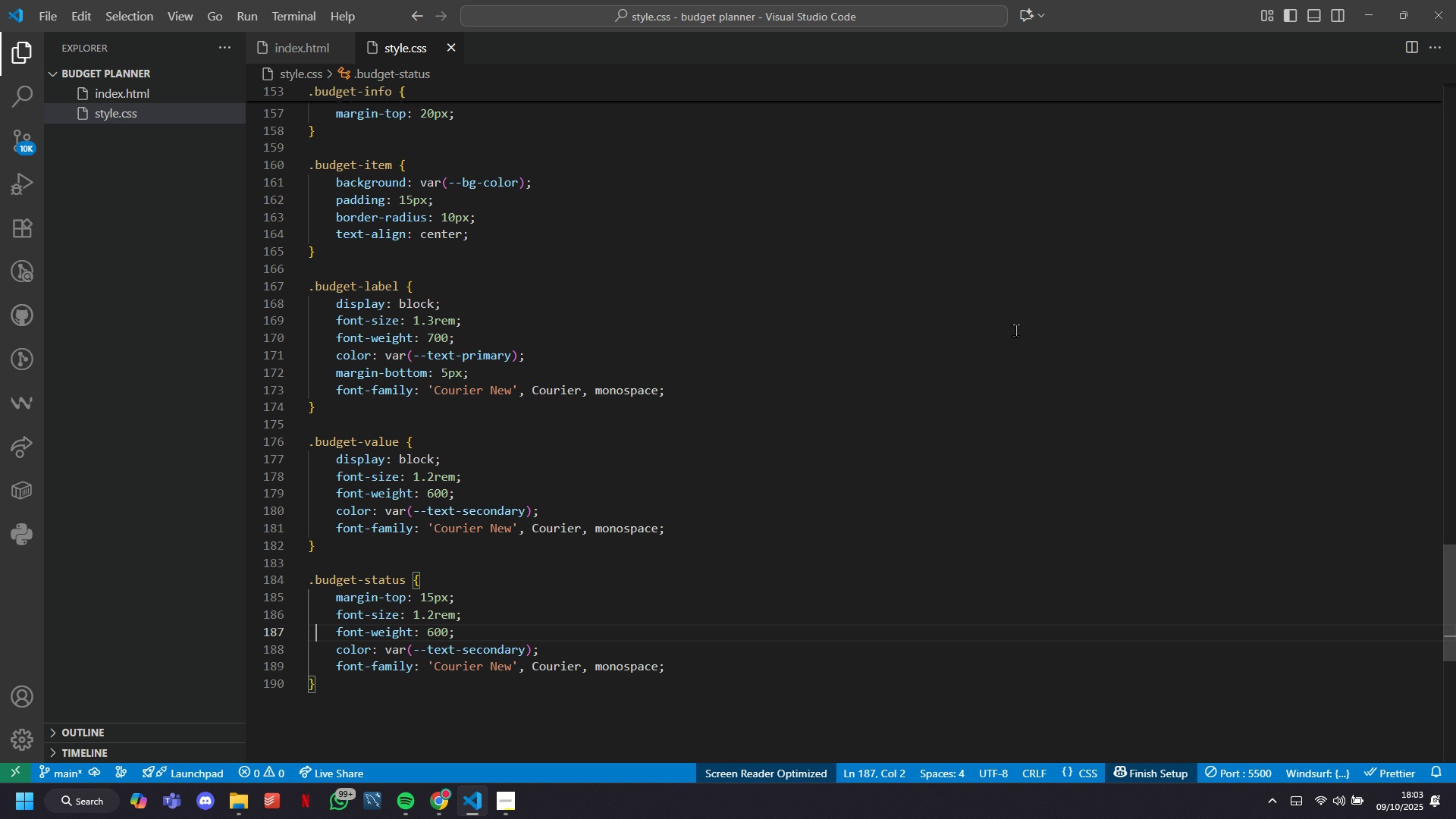 
key(ArrowUp)
 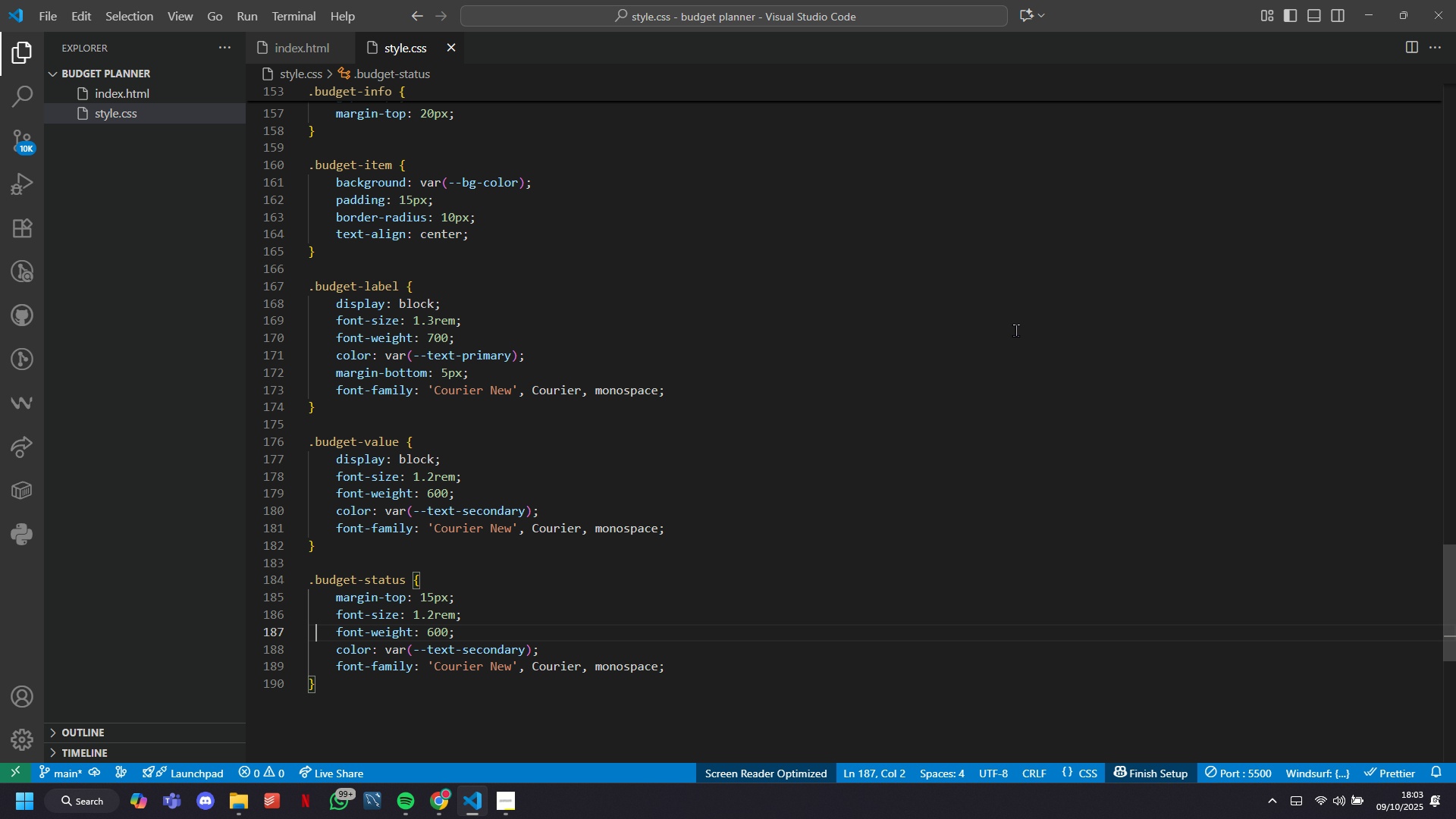 
key(ArrowUp)
 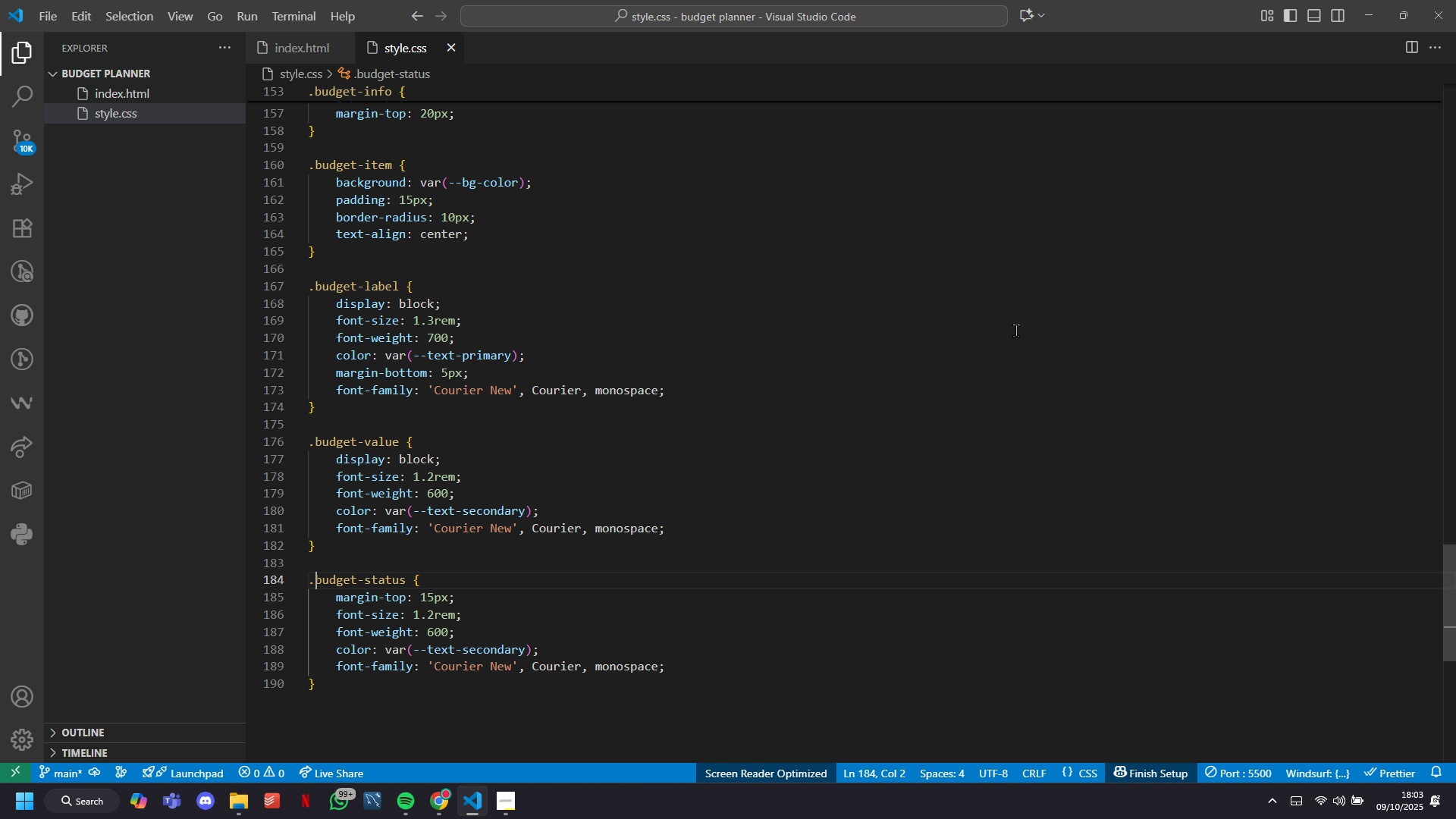 
key(ArrowUp)
 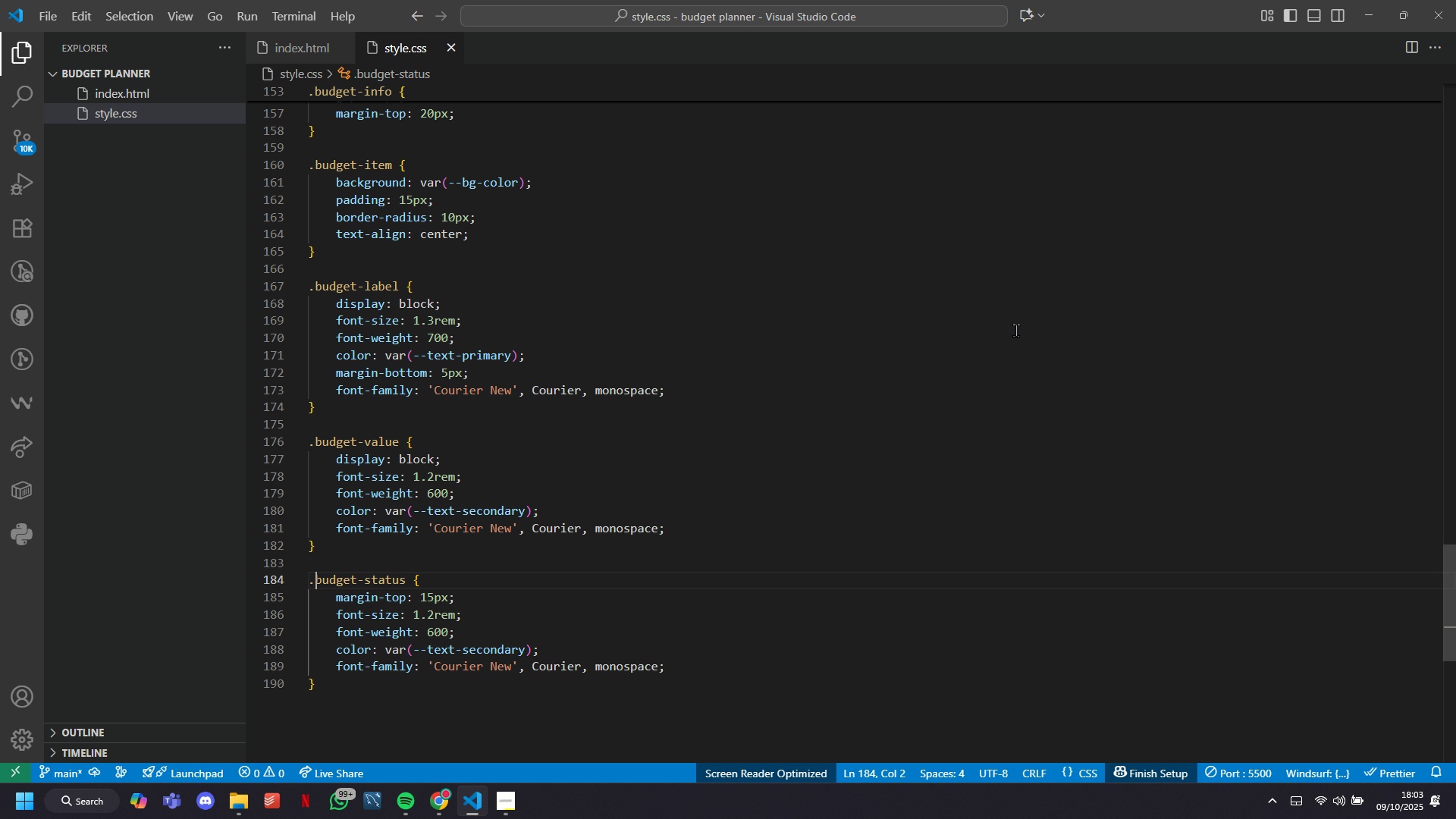 
key(ArrowUp)
 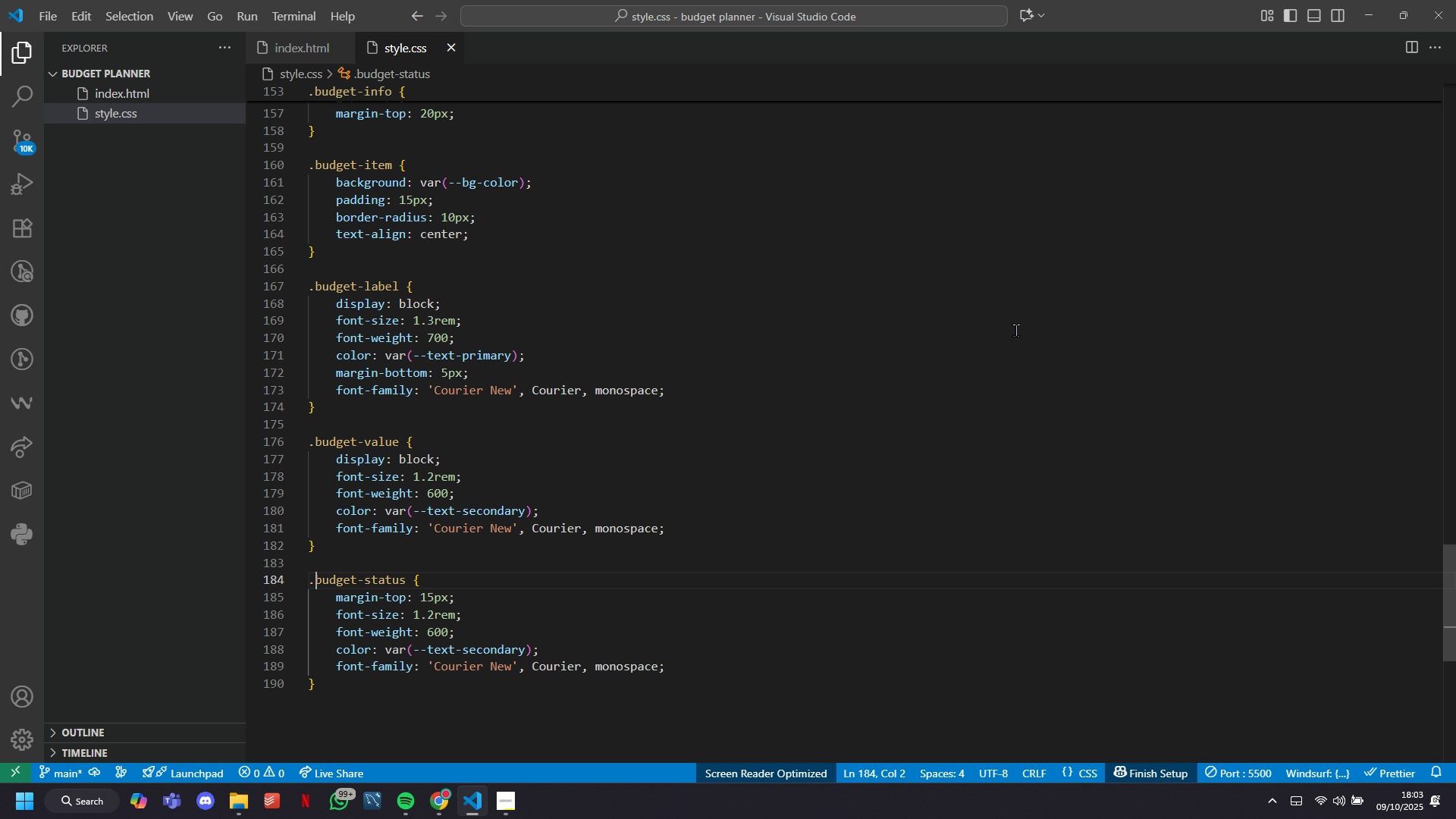 
key(ArrowUp)
 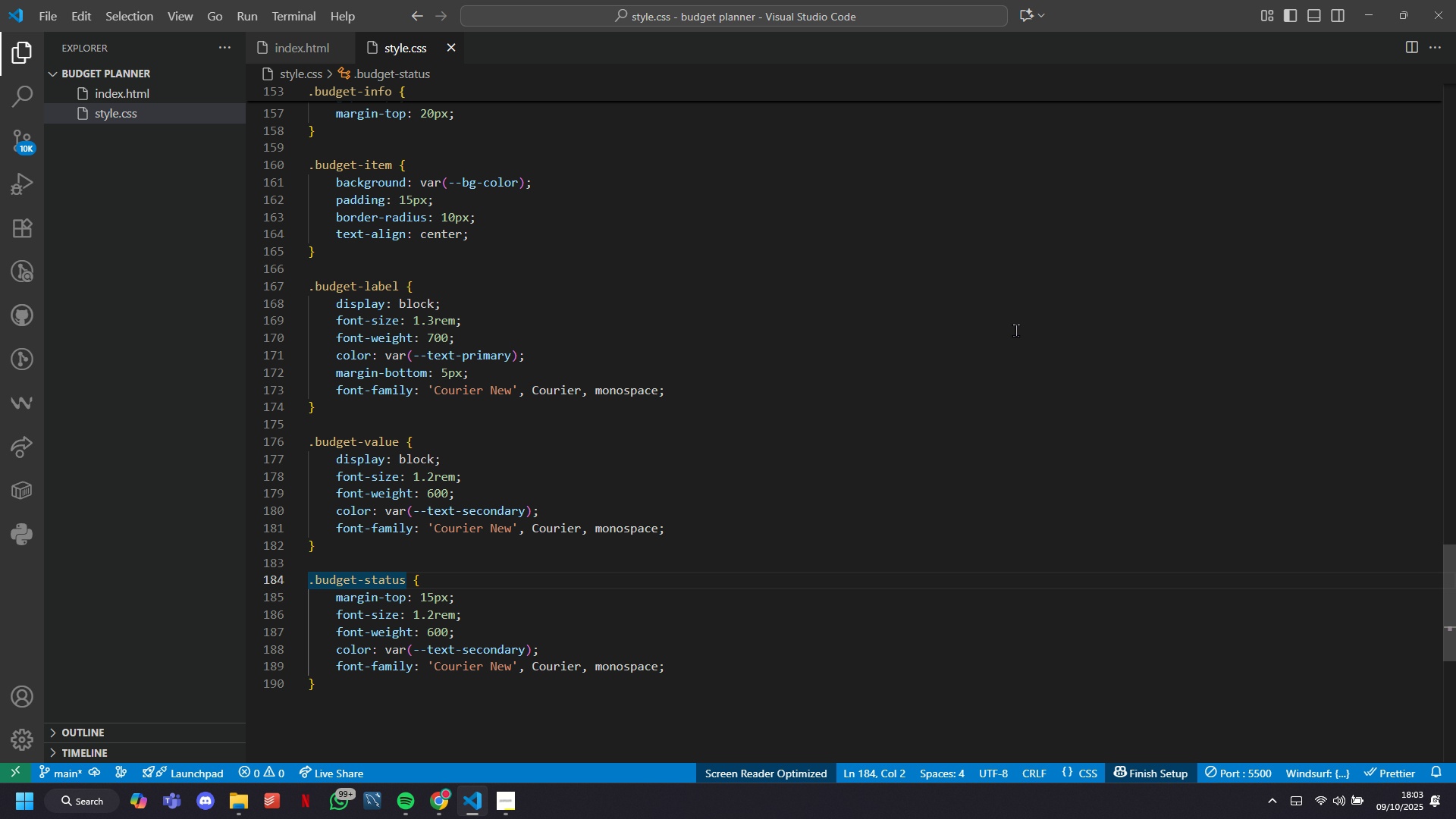 
key(ArrowLeft)
 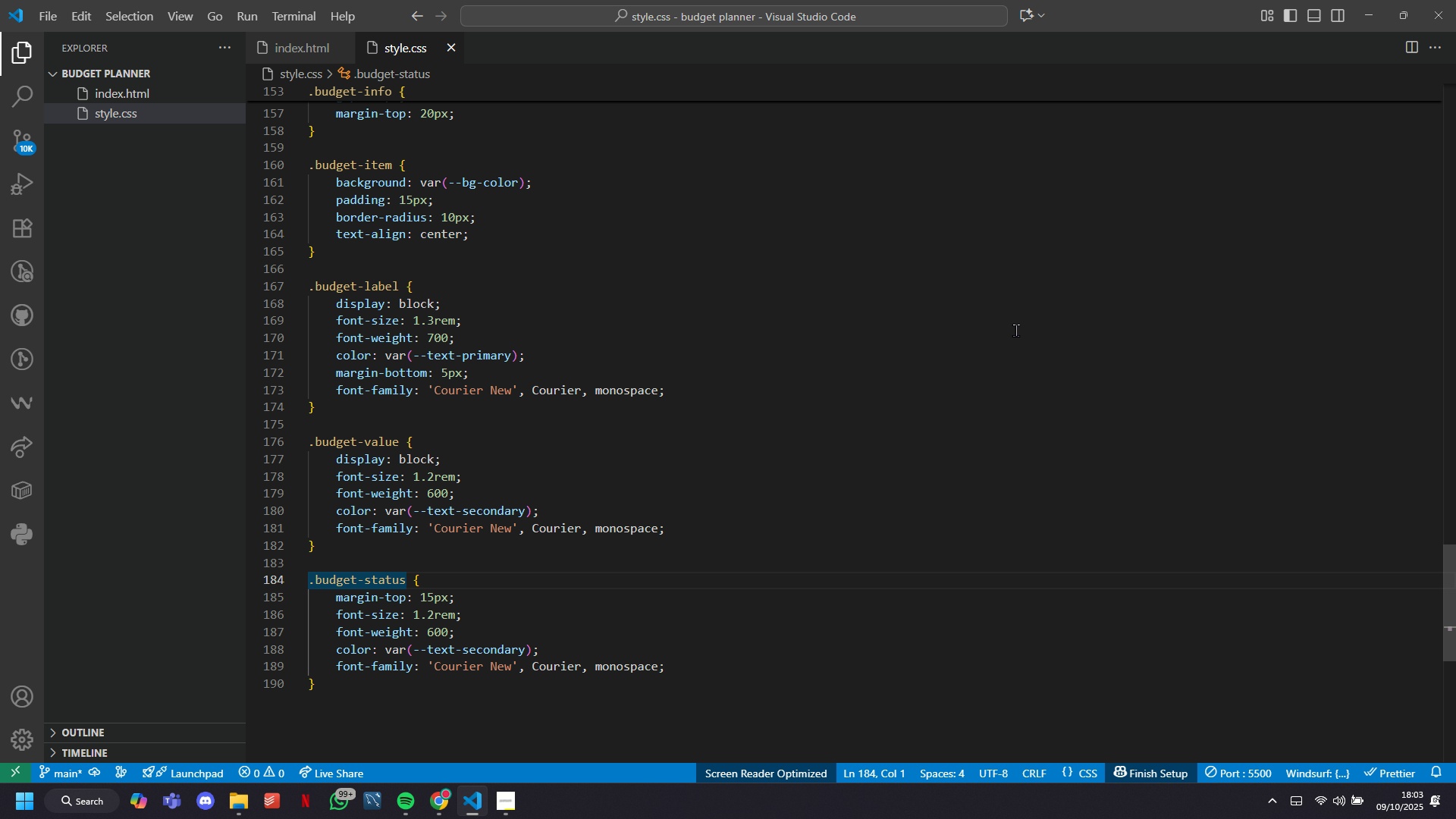 
key(ArrowLeft)
 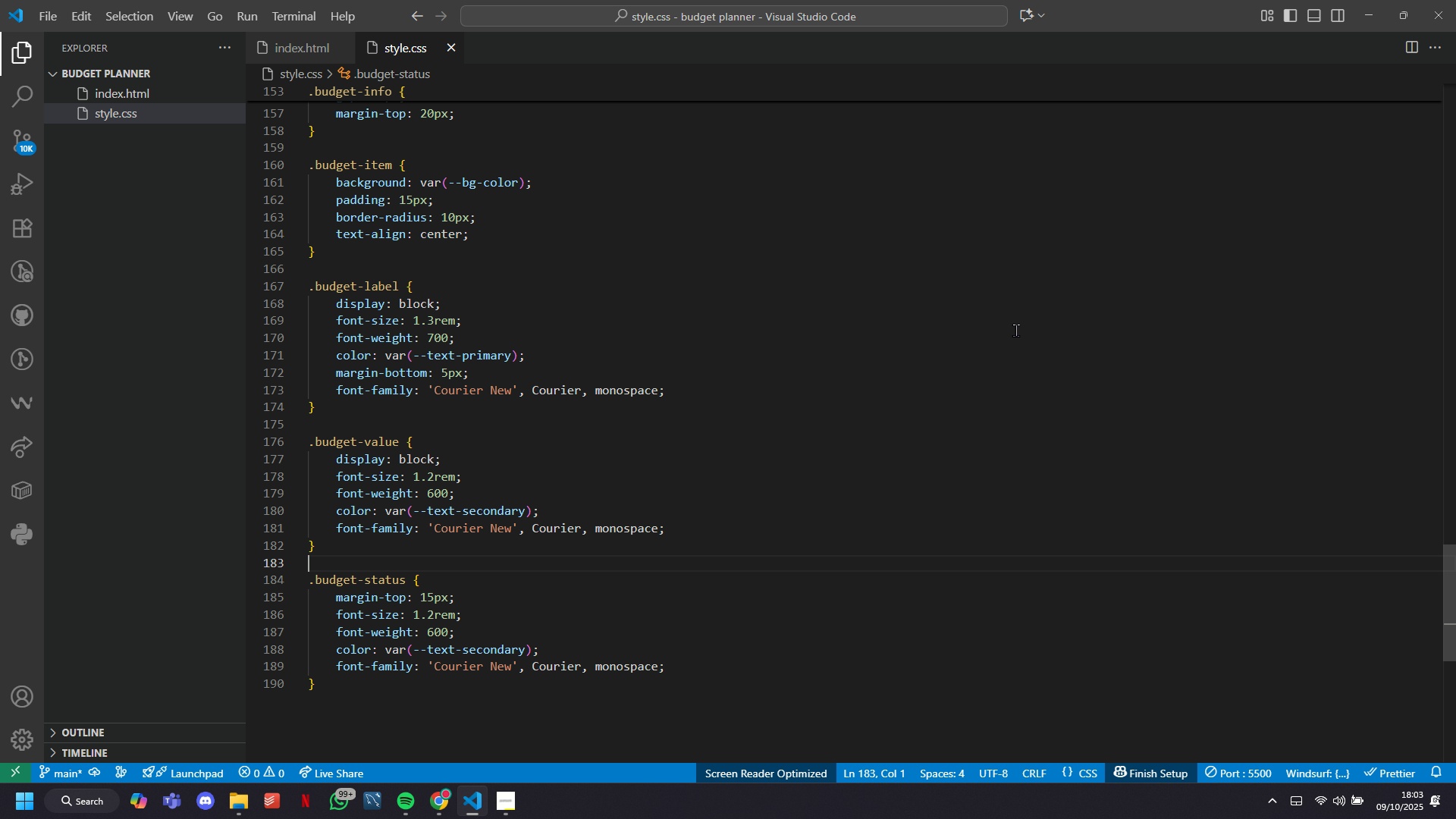 
key(ArrowDown)
 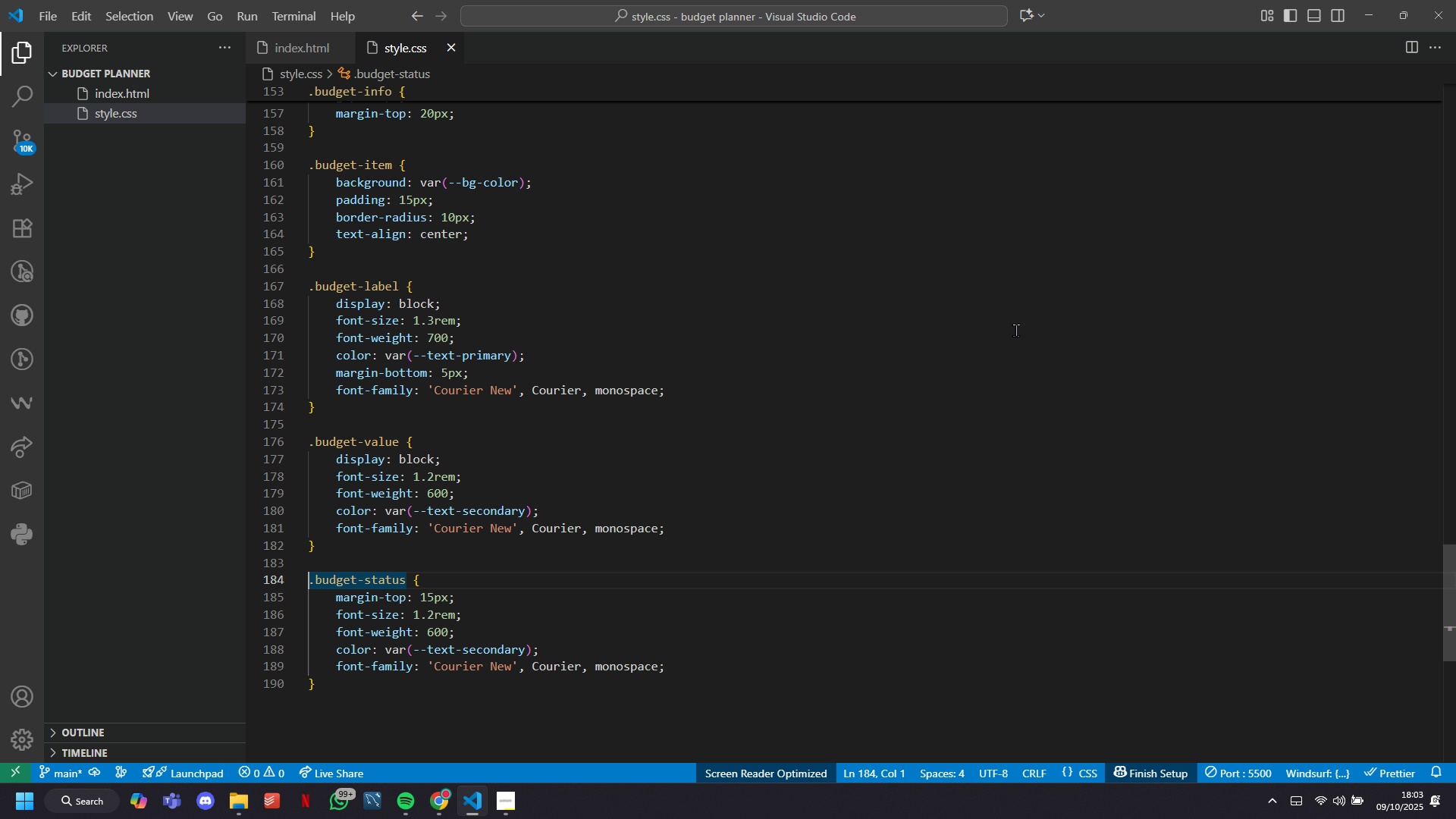 
hold_key(key=ArrowRight, duration=0.91)
 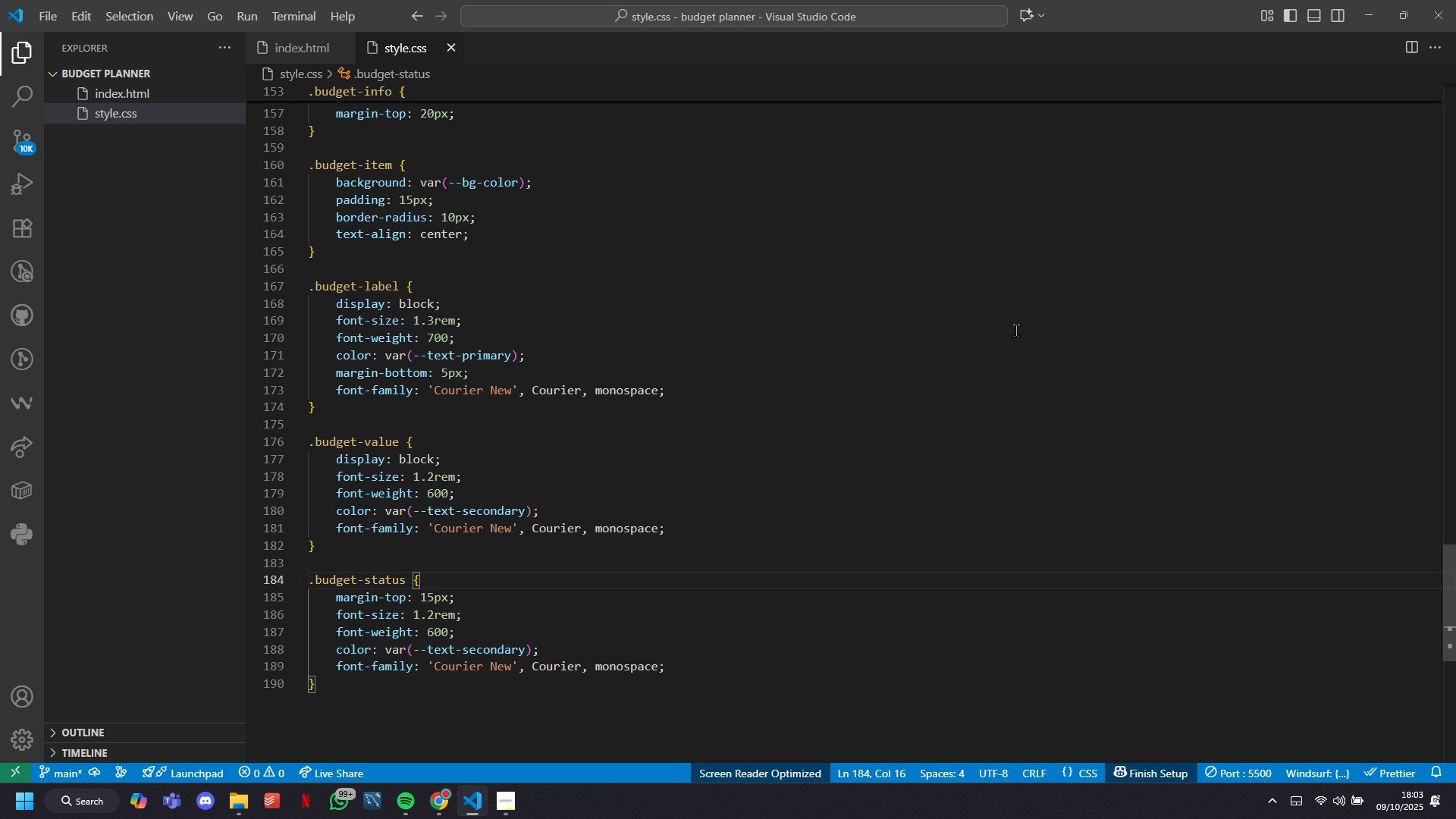 
hold_key(key=ArrowRight, duration=1.35)
 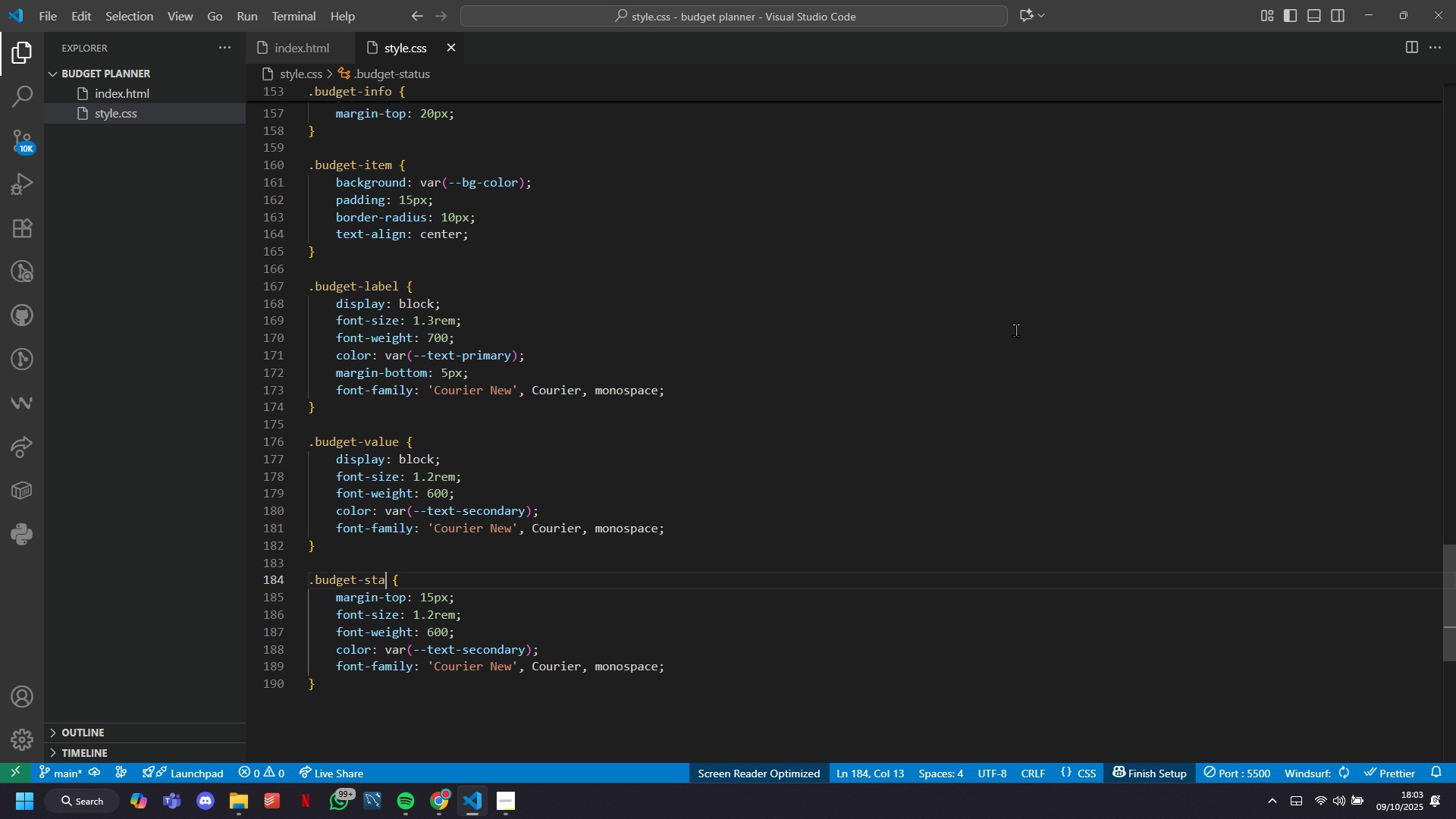 
key(ArrowLeft)
 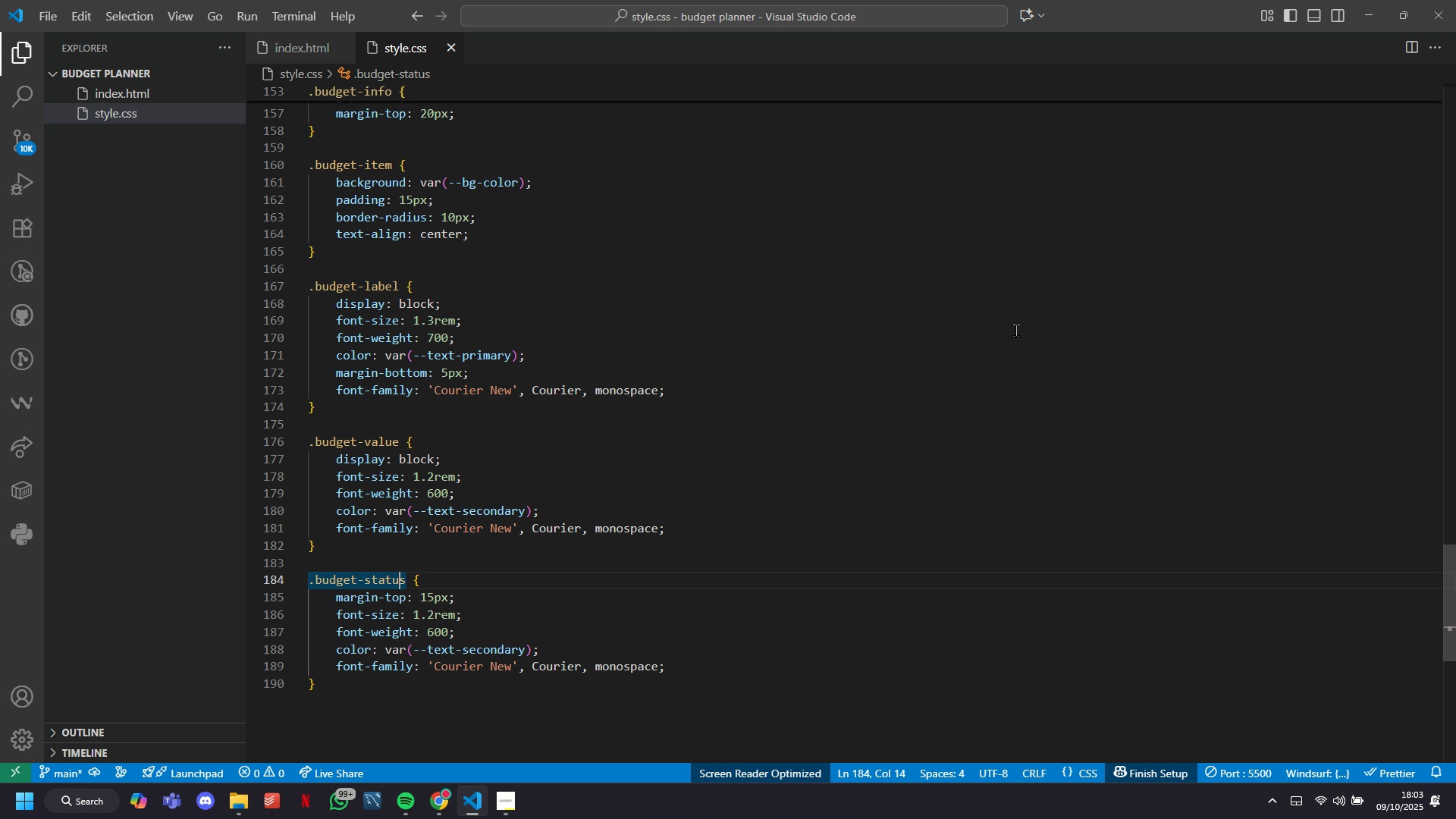 
key(ArrowLeft)
 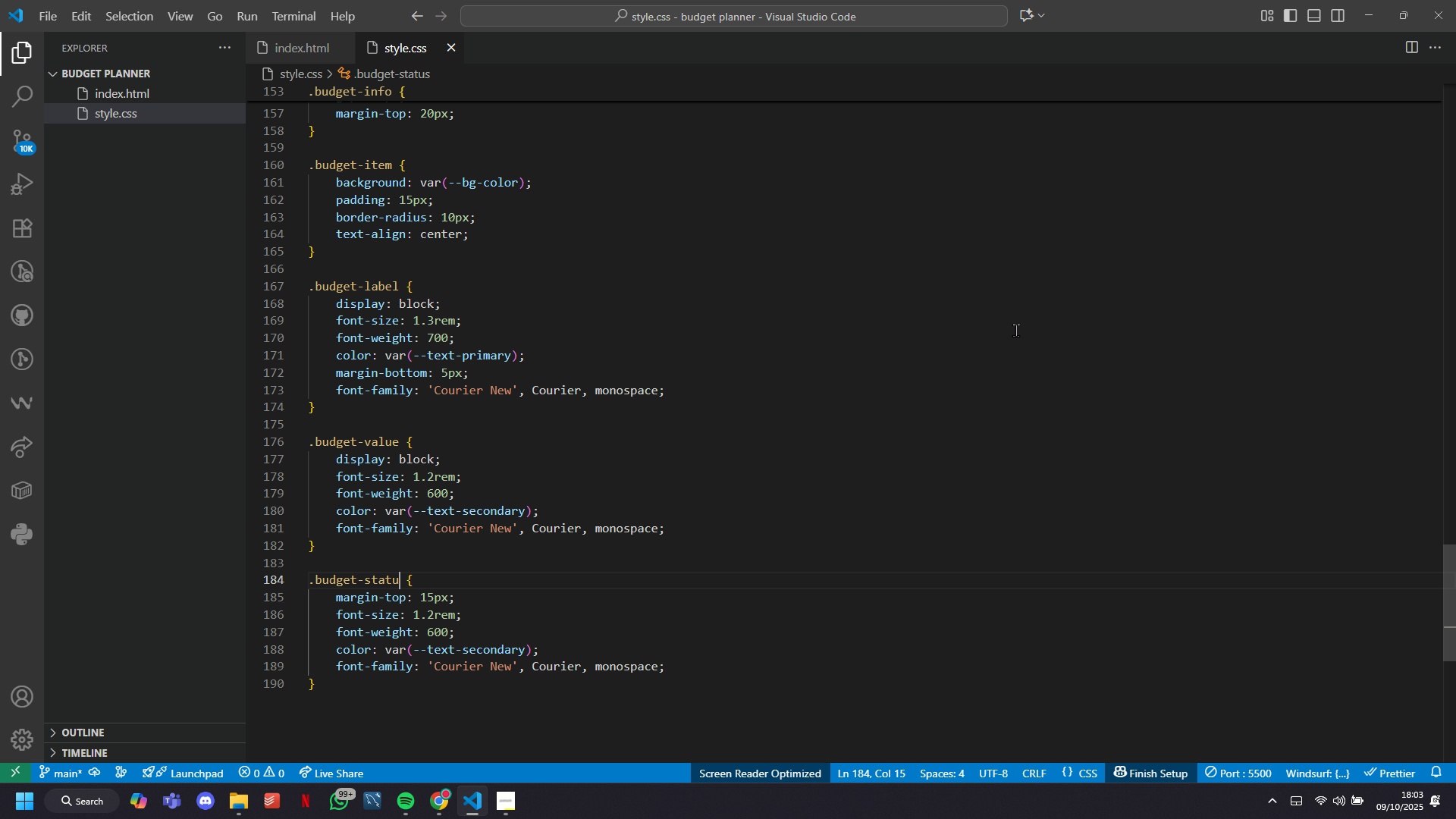 
key(Backspace)
key(Backspace)
key(Backspace)
key(Backspace)
key(Backspace)
key(Backspace)
key(Backspace)
type(pgress)
 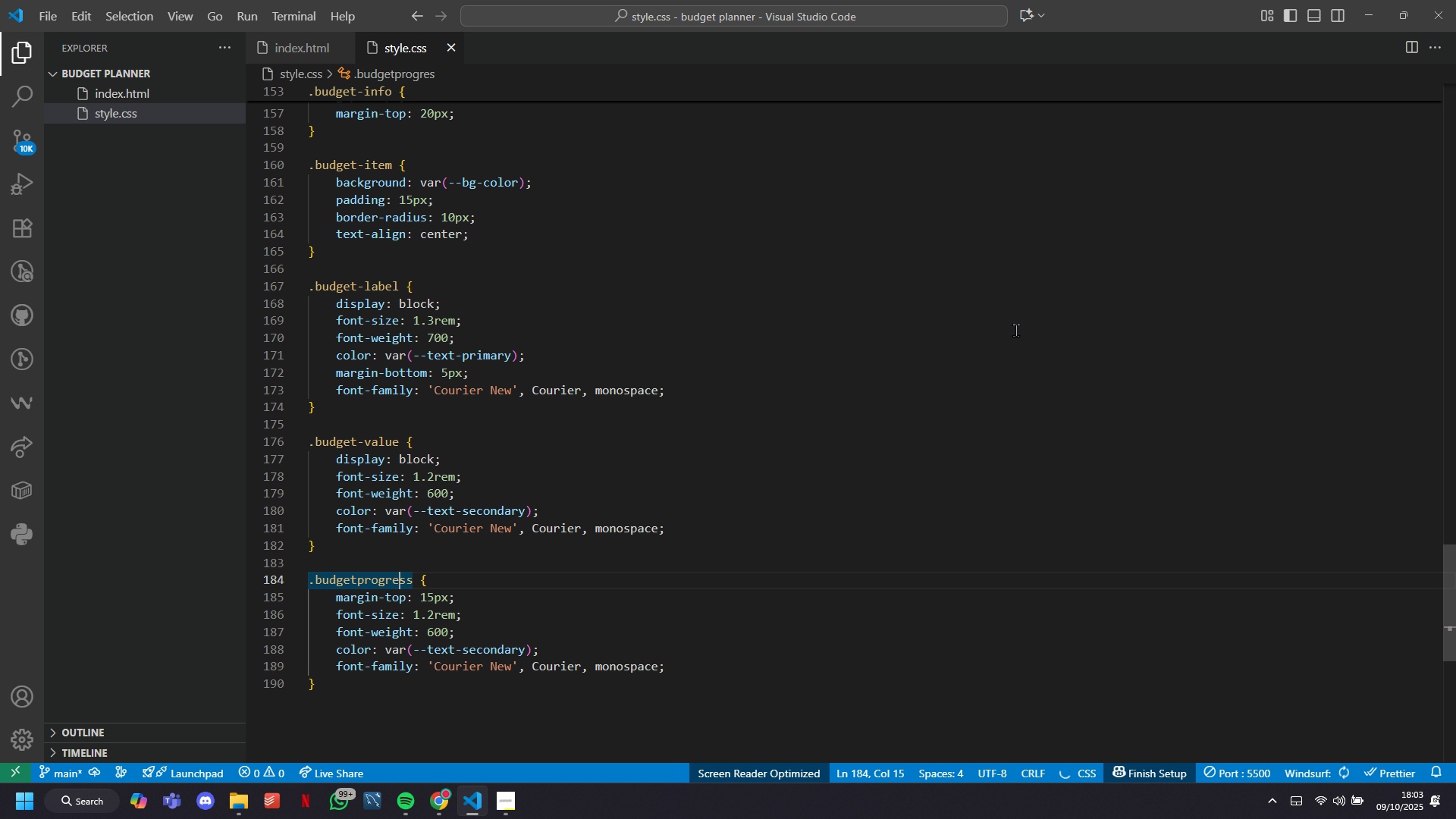 
key(ArrowLeft)
 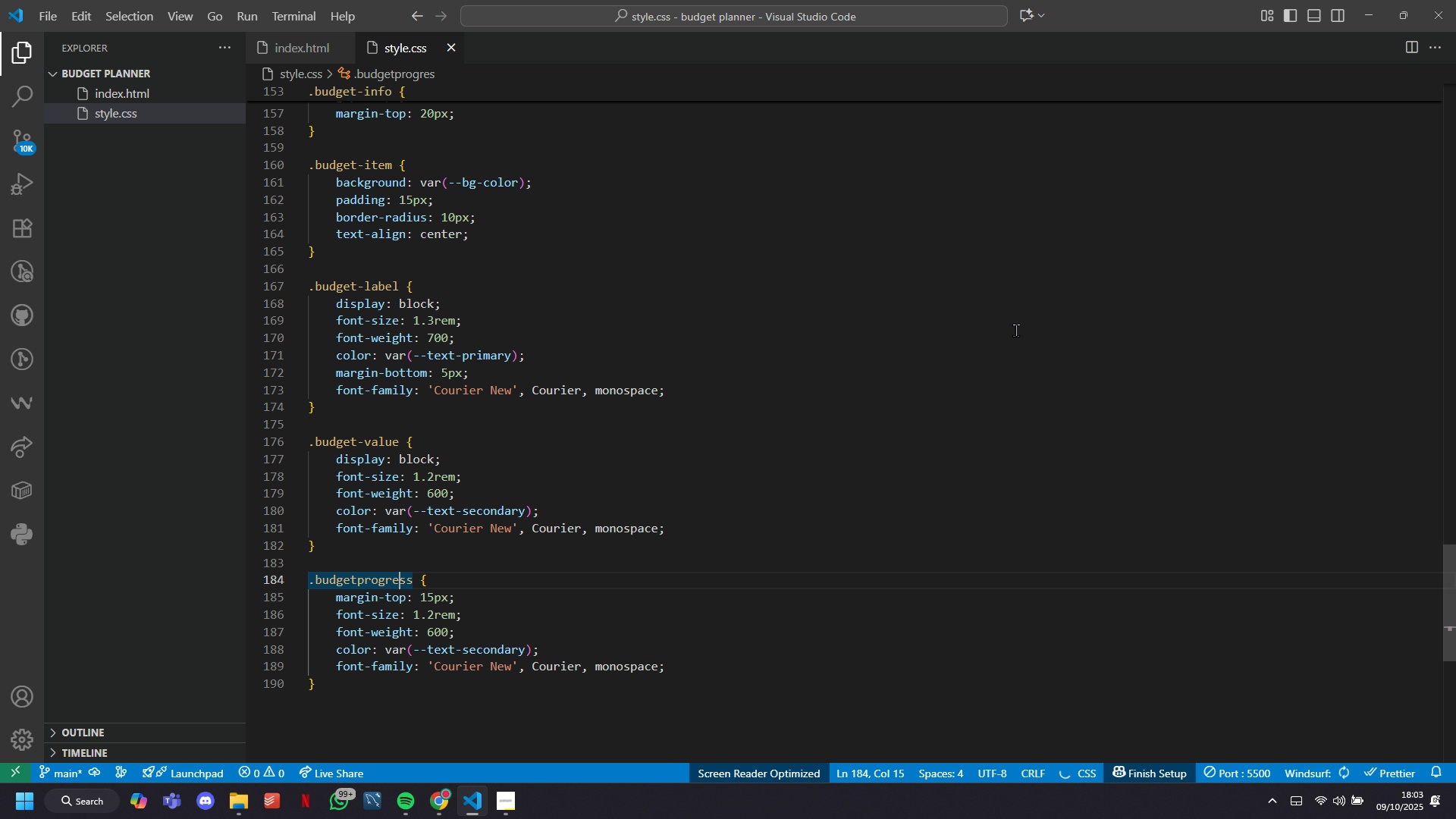 
key(ArrowLeft)
 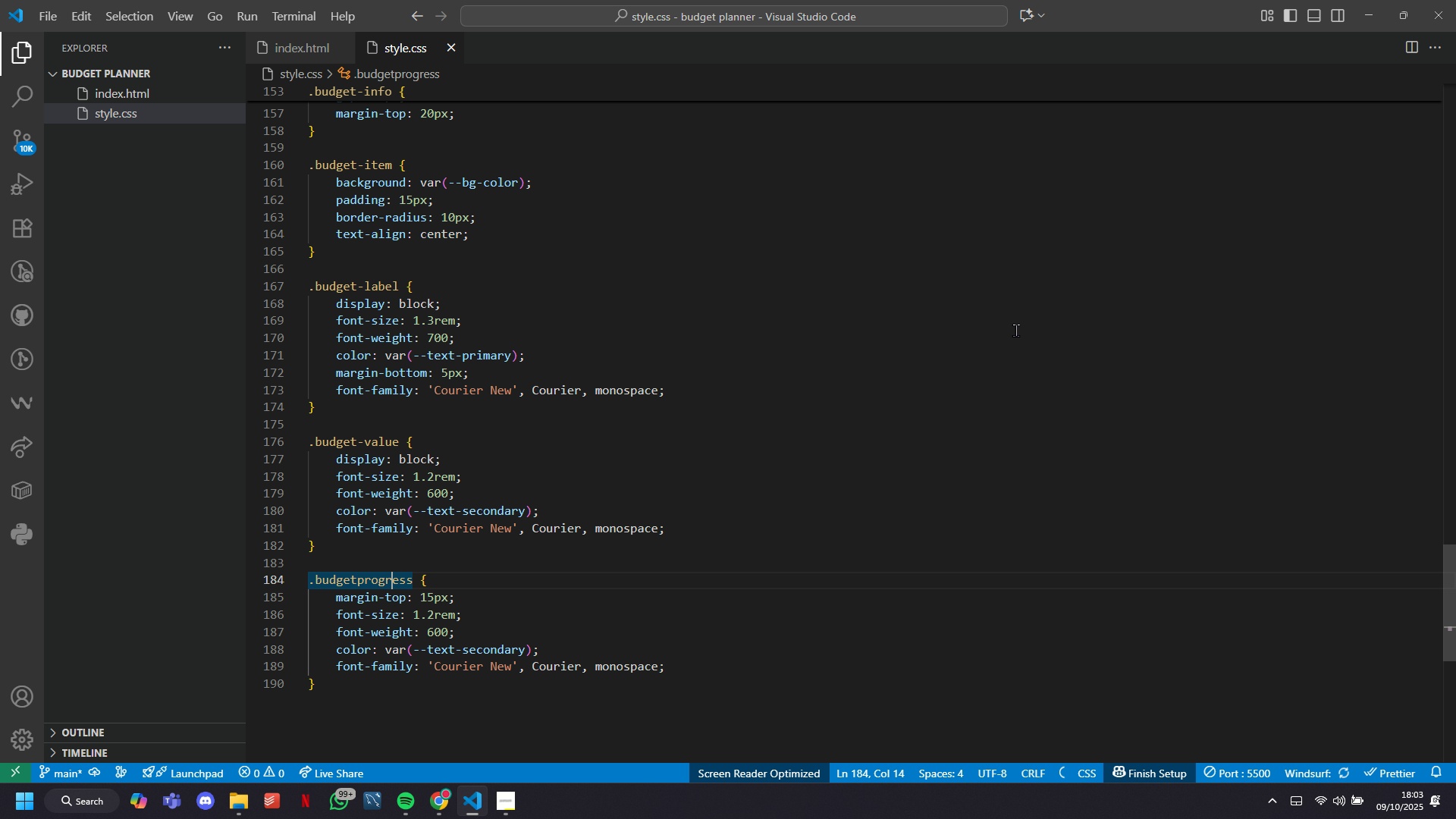 
key(ArrowLeft)
 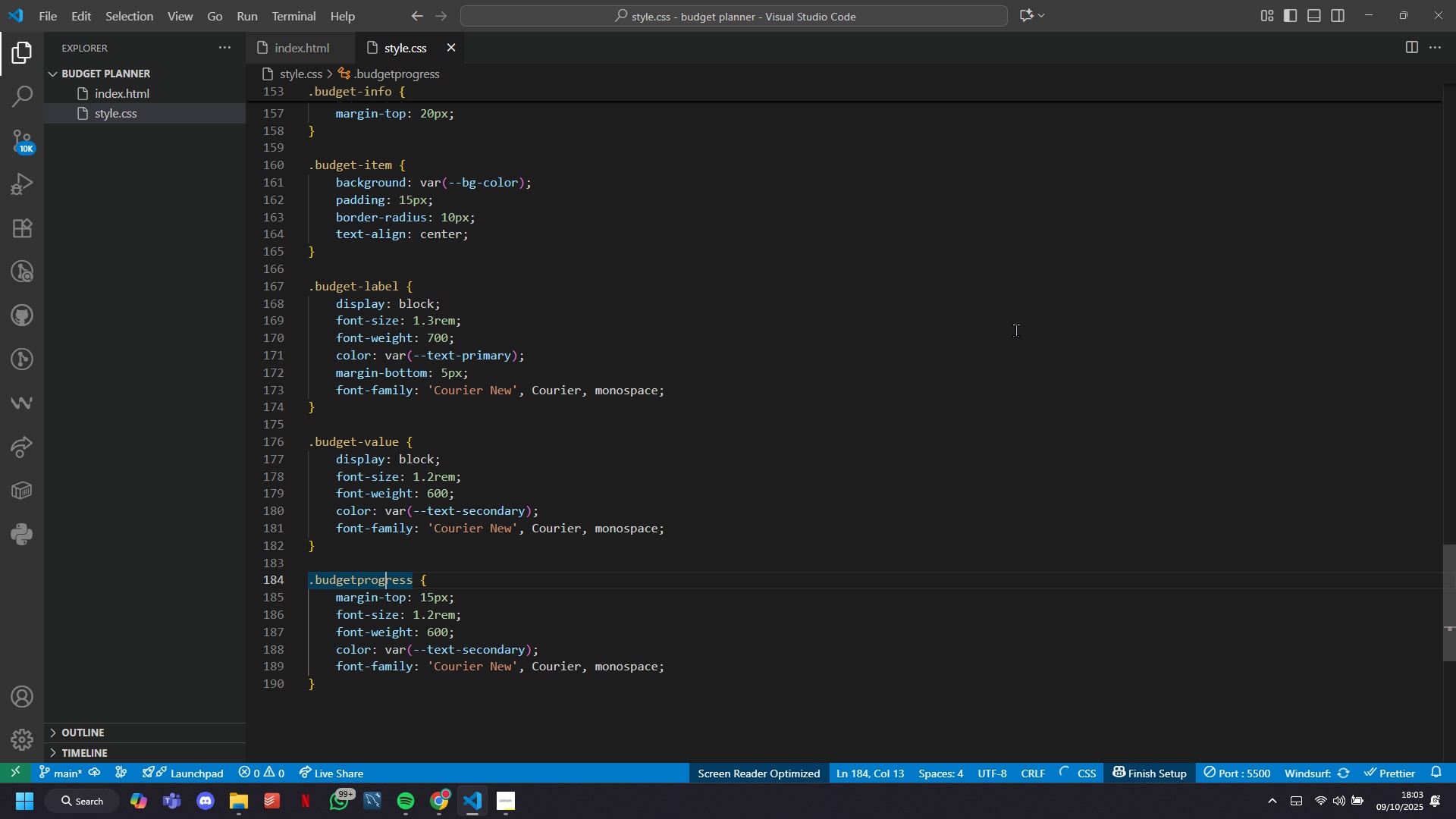 
key(ArrowLeft)
 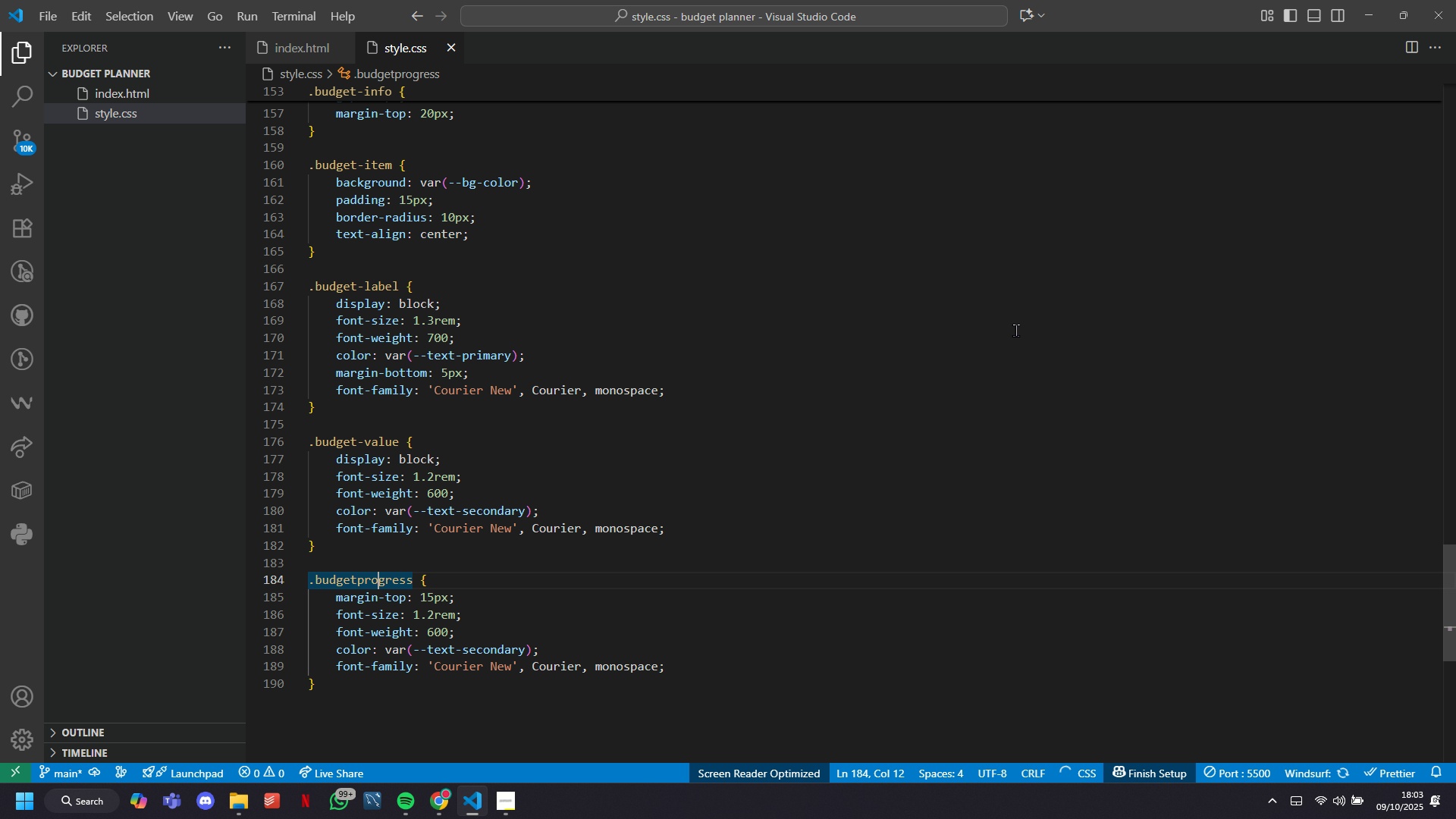 
key(ArrowLeft)
 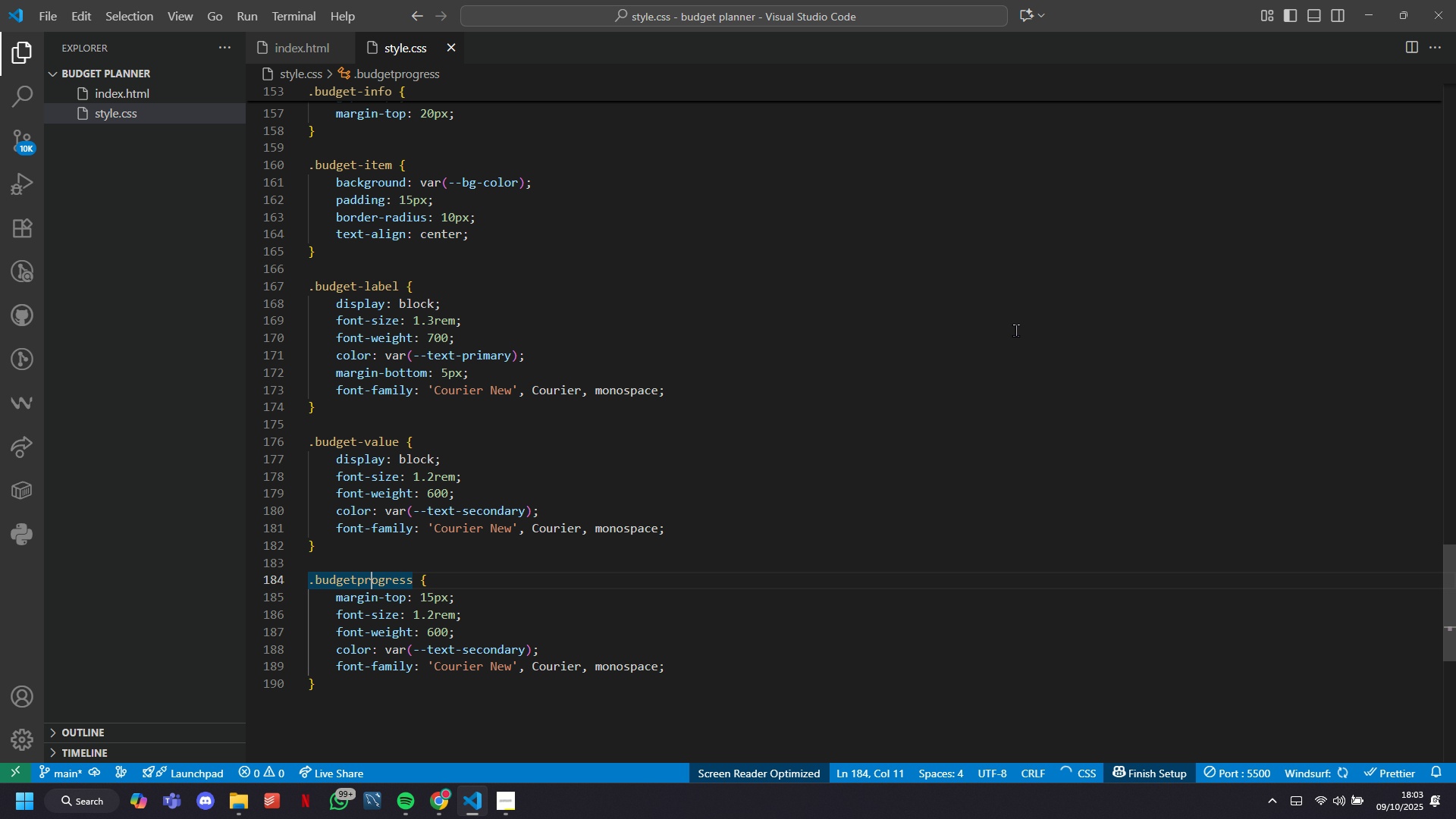 
key(ArrowLeft)
 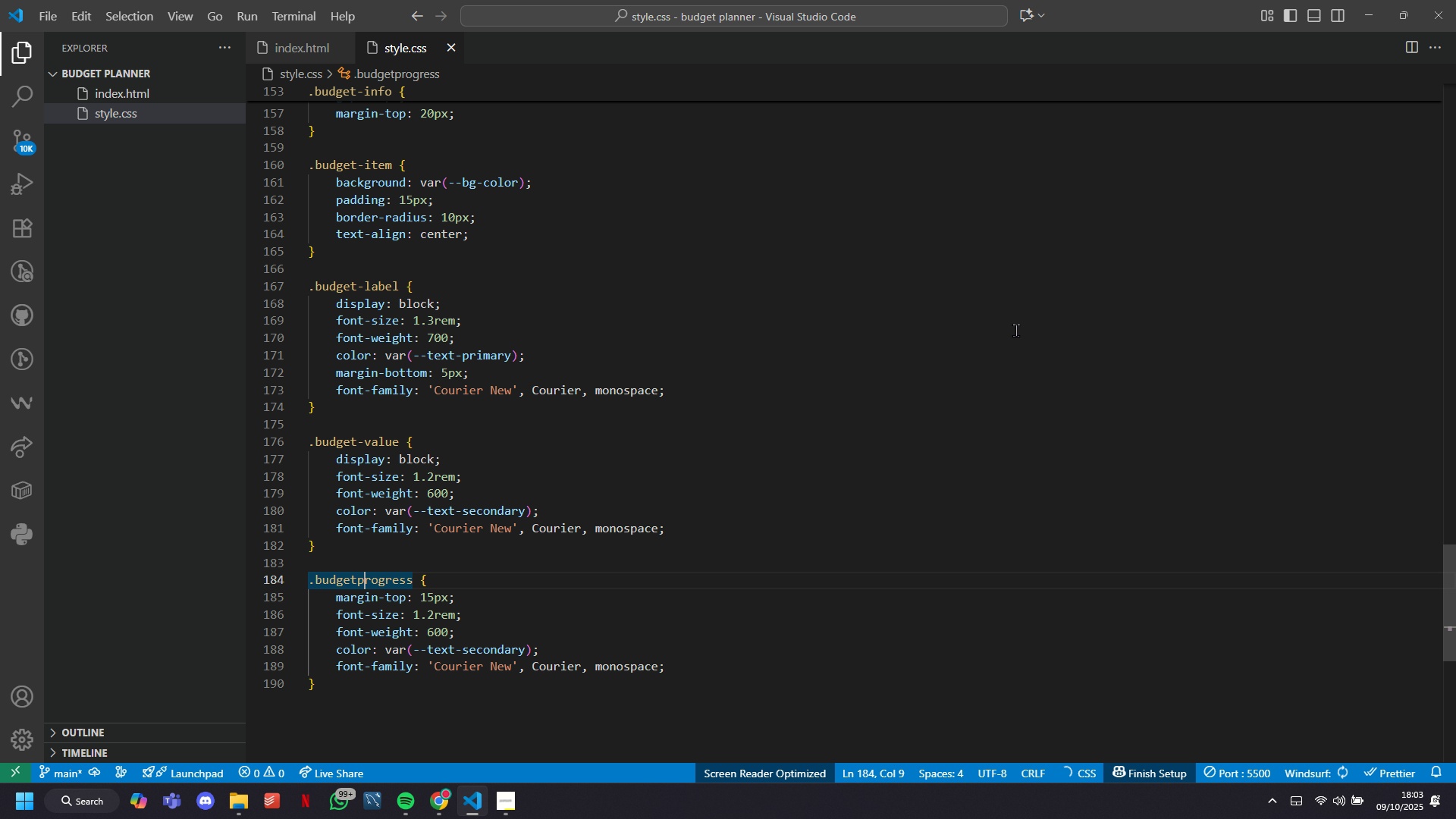 
key(ArrowLeft)
 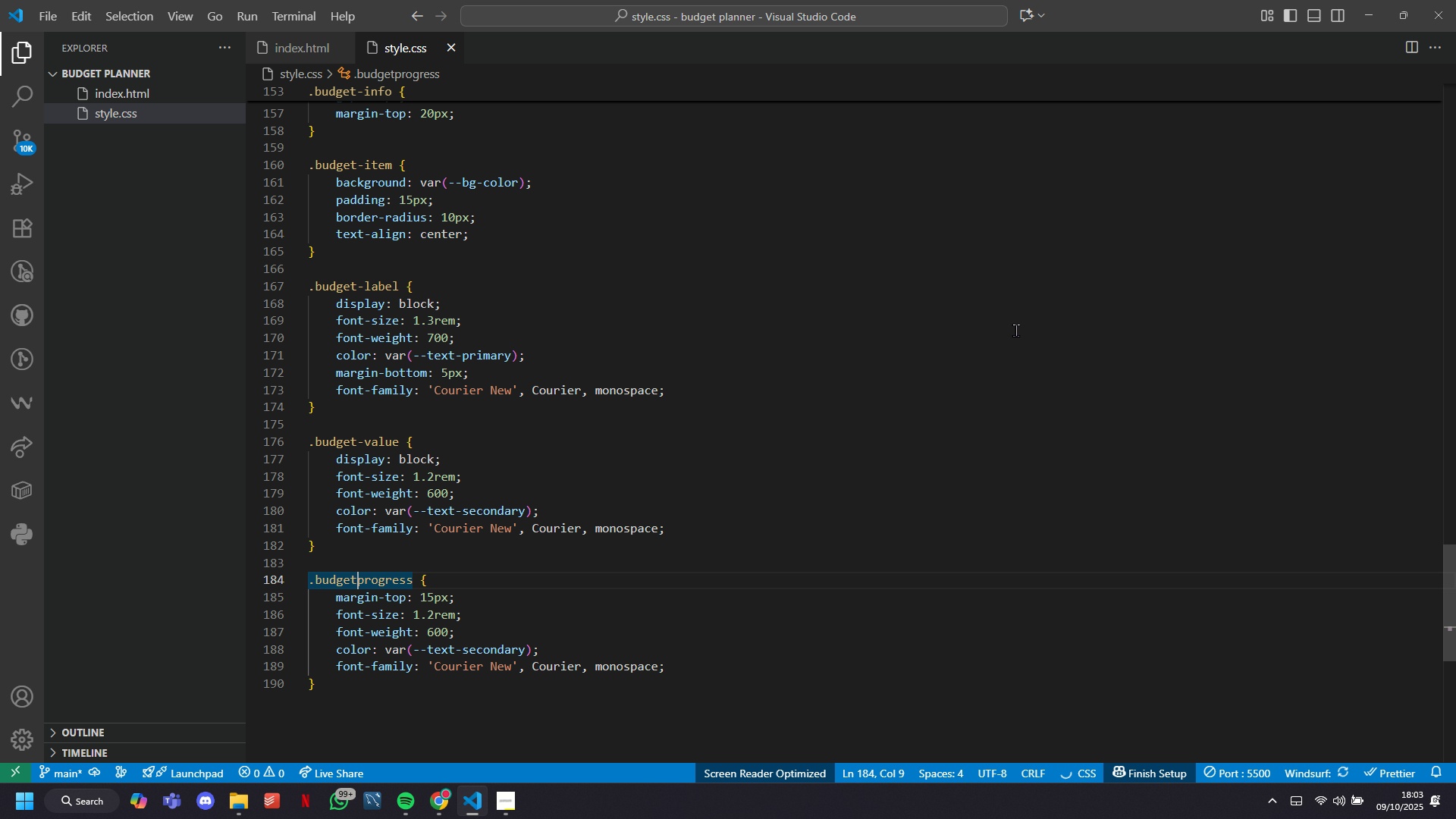 
key(ArrowLeft)
 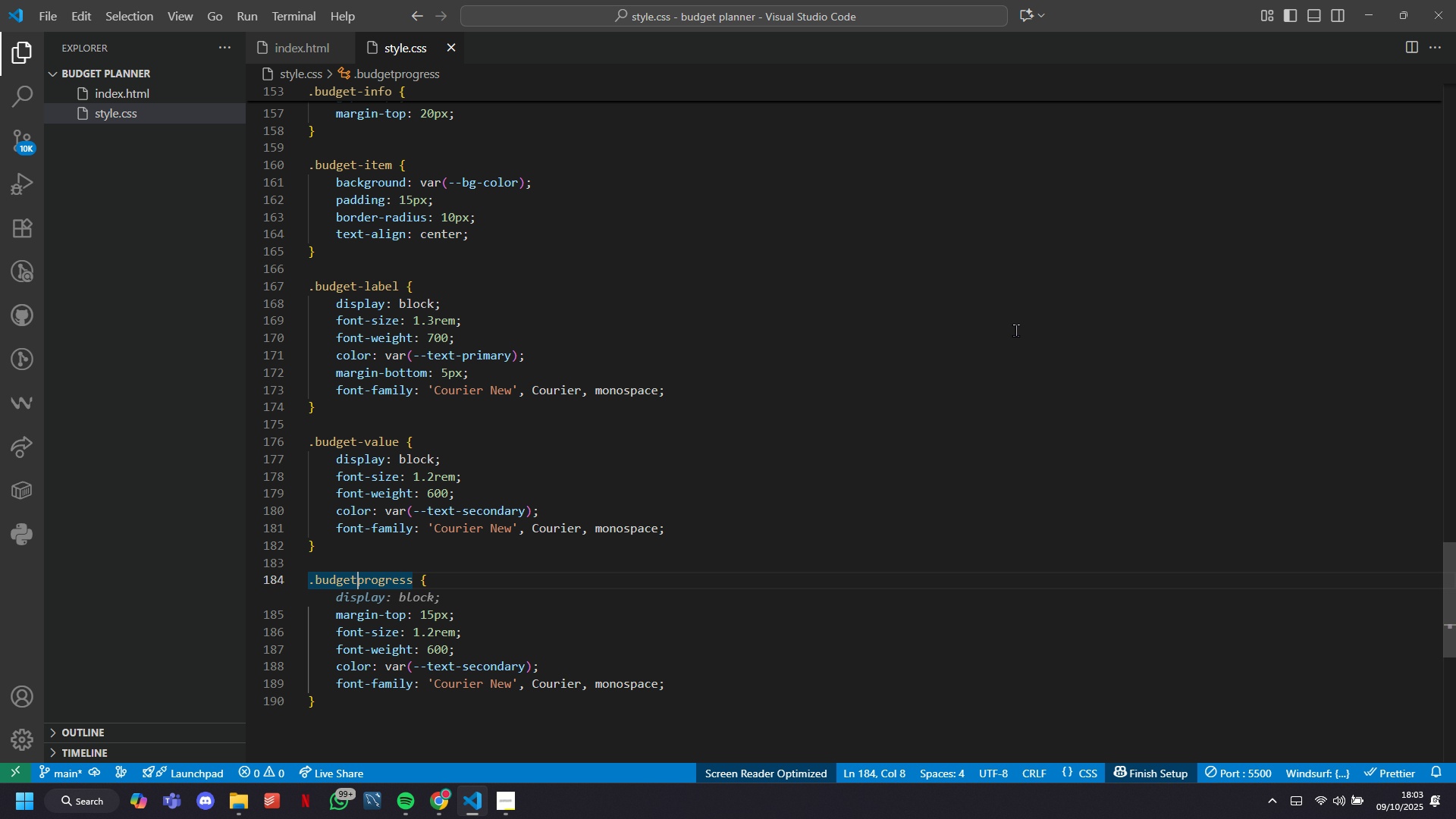 
wait(9.92)
 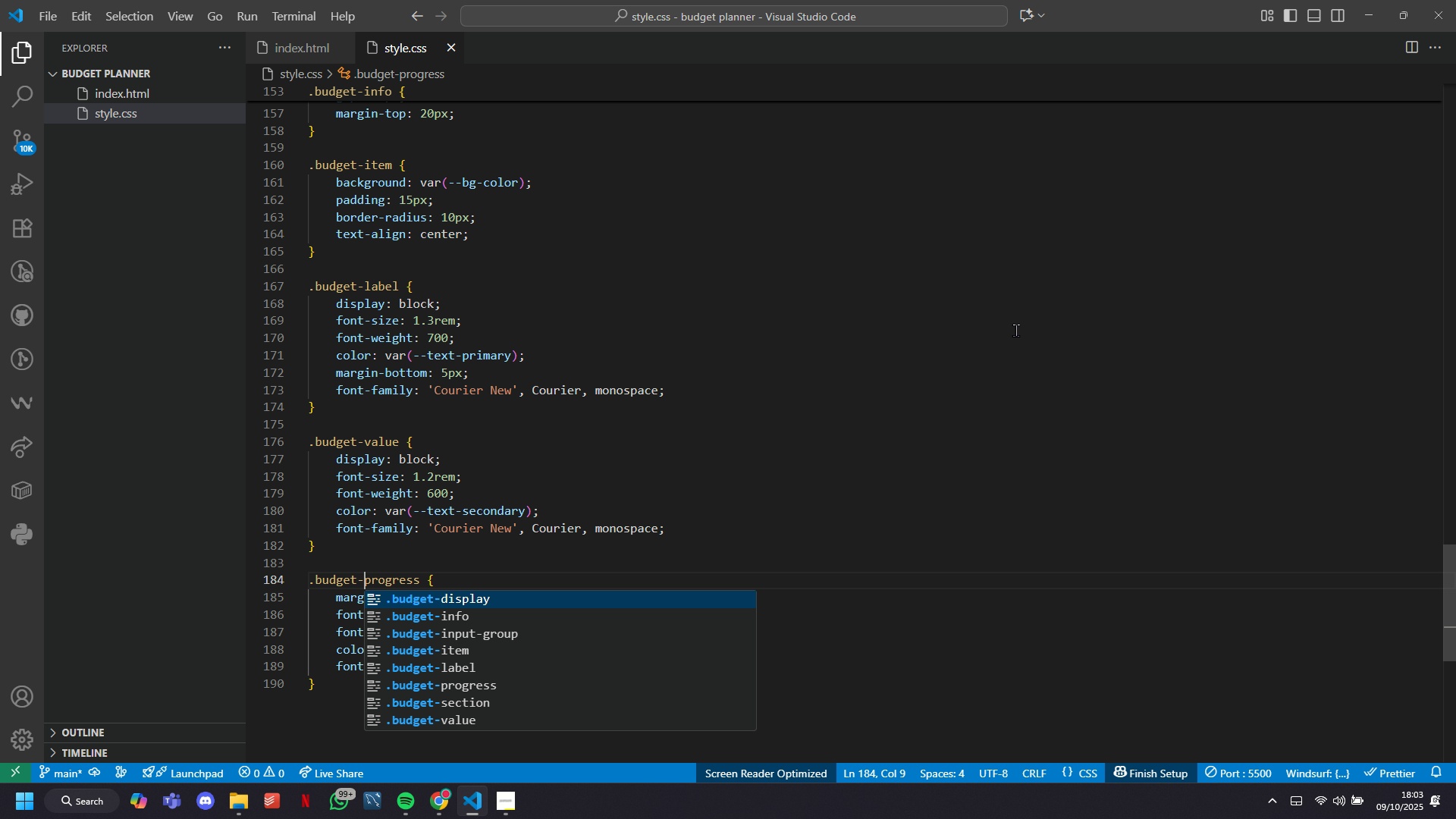 
key(ArrowRight)
 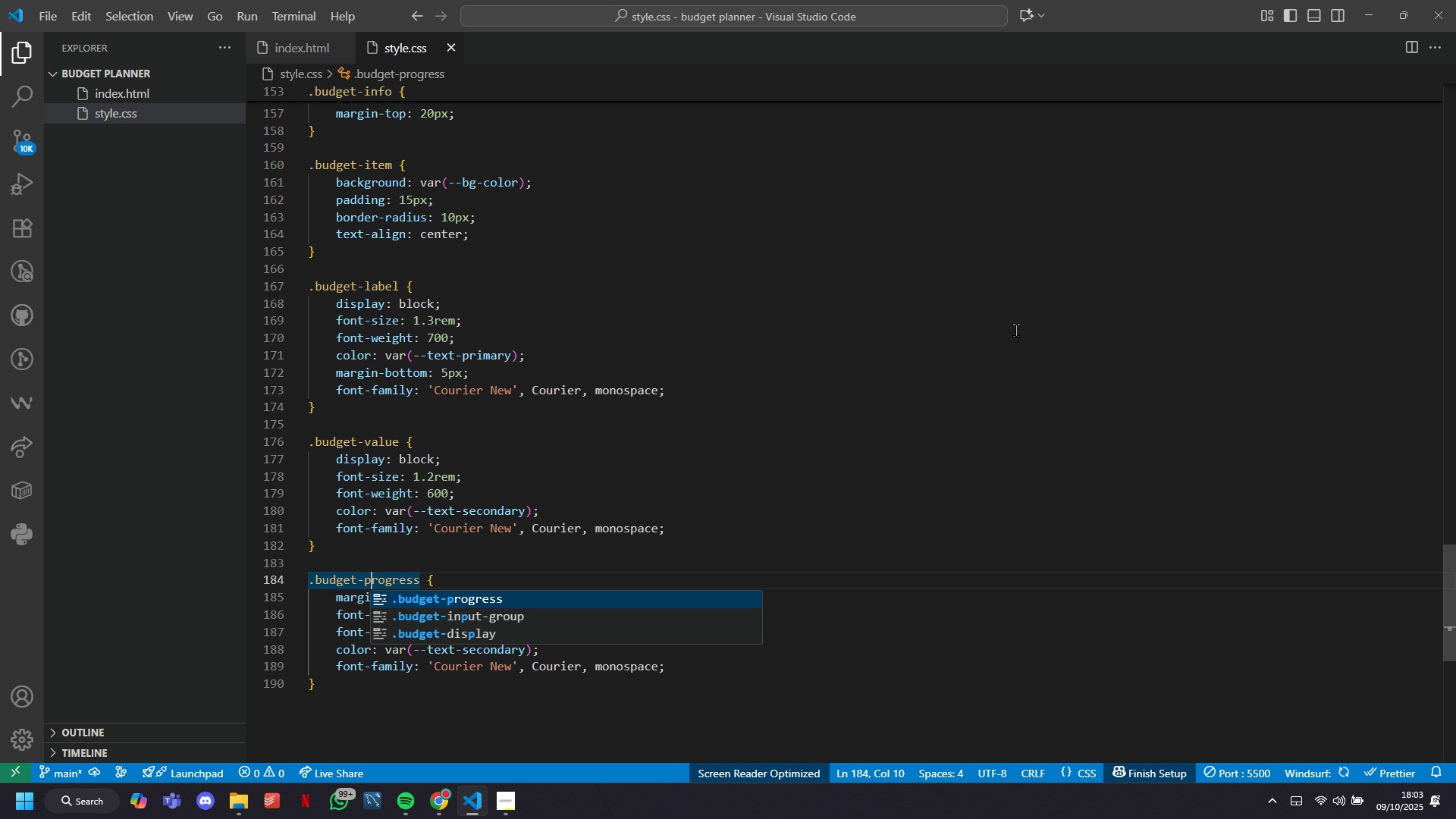 
key(ArrowRight)
 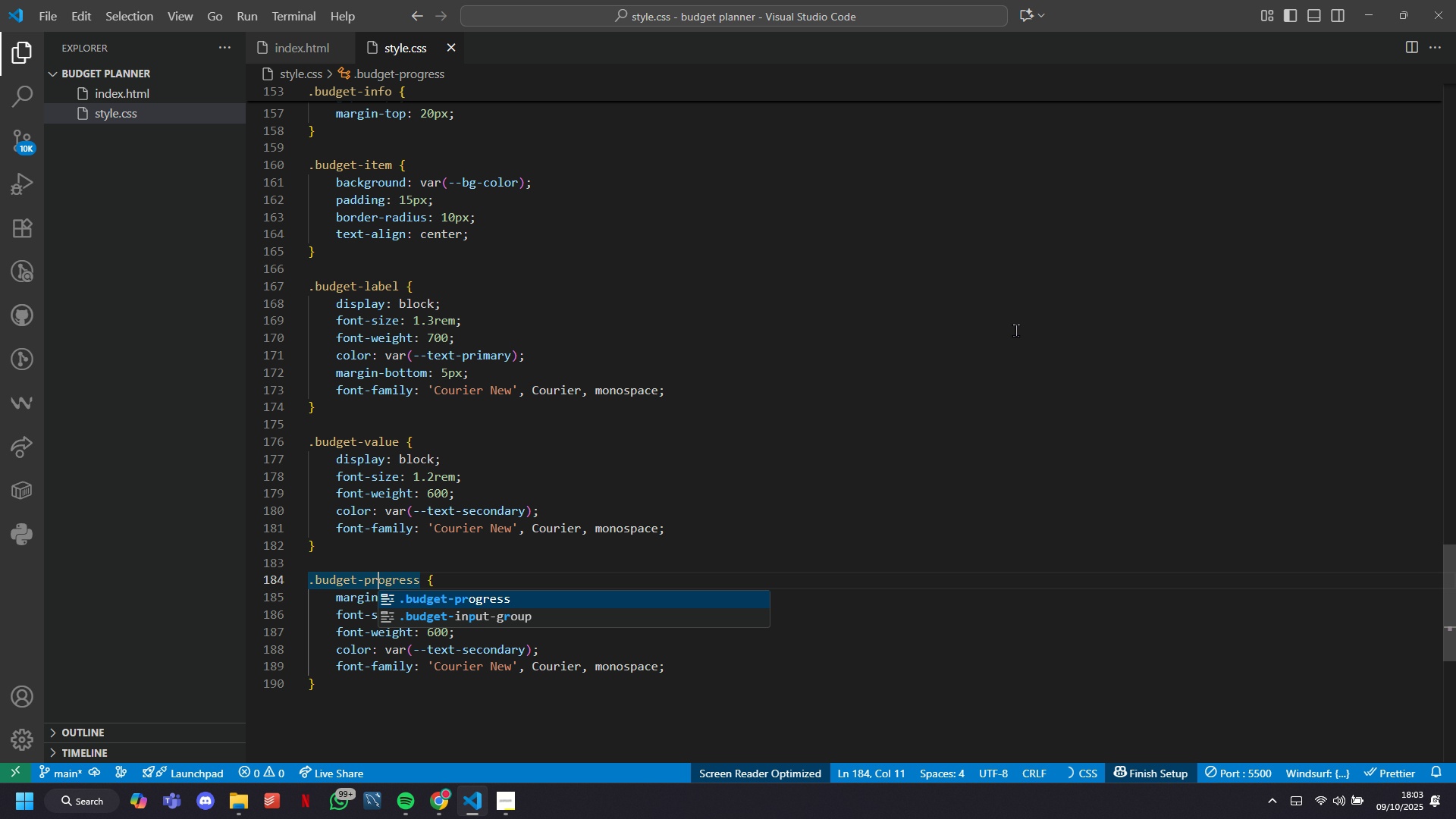 
key(ArrowDown)
 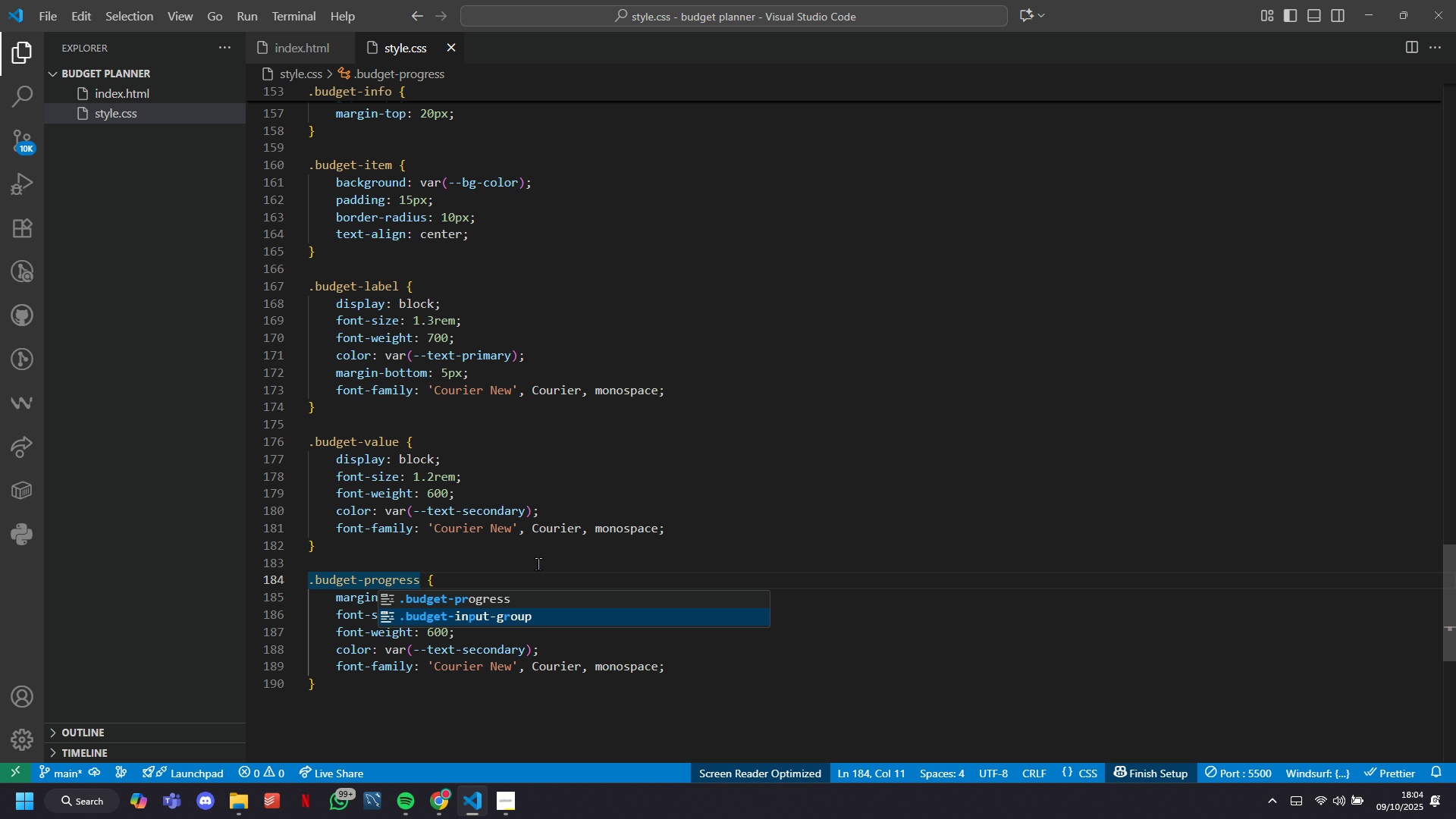 
left_click([532, 574])
 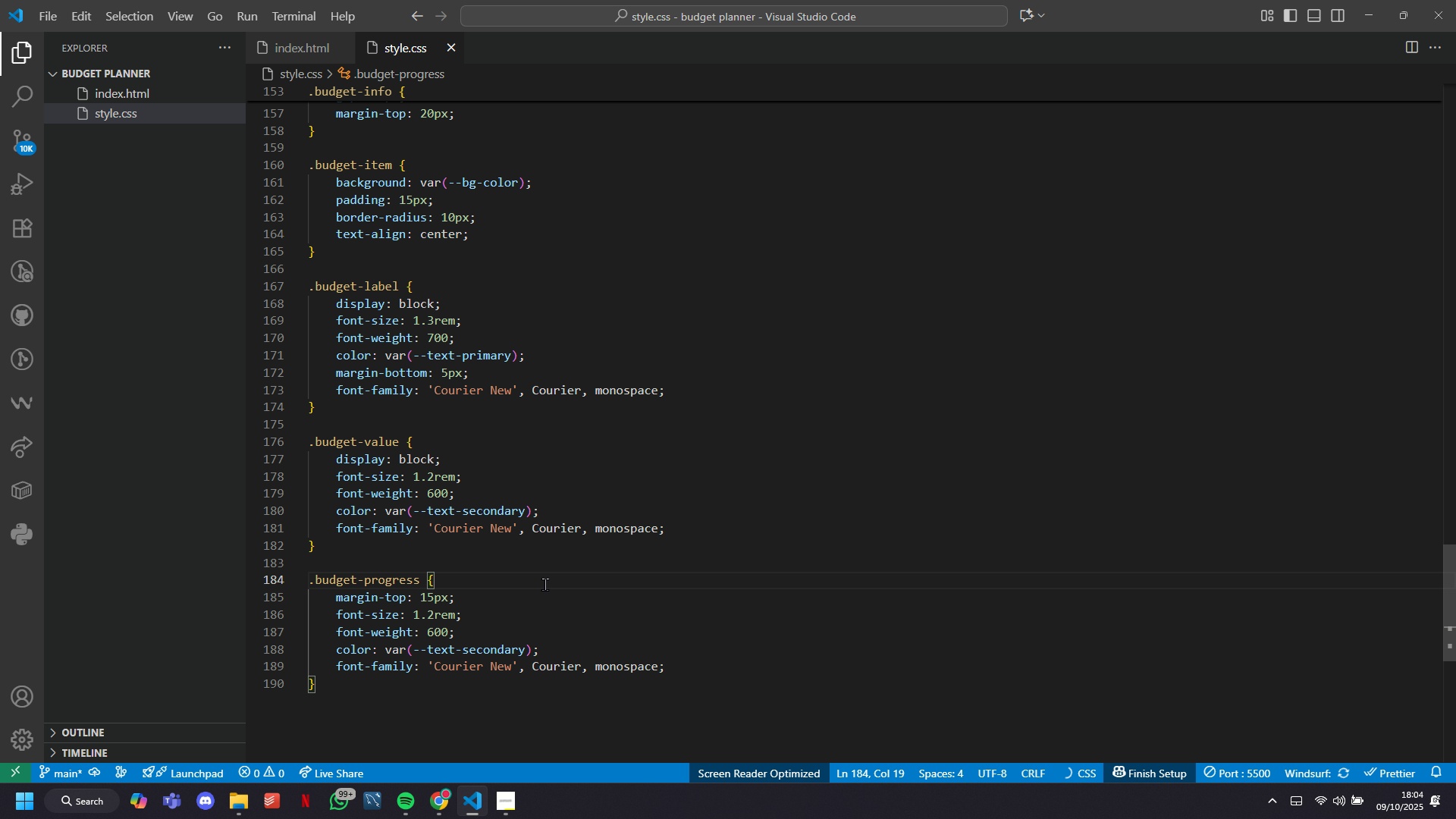 
key(Enter)
 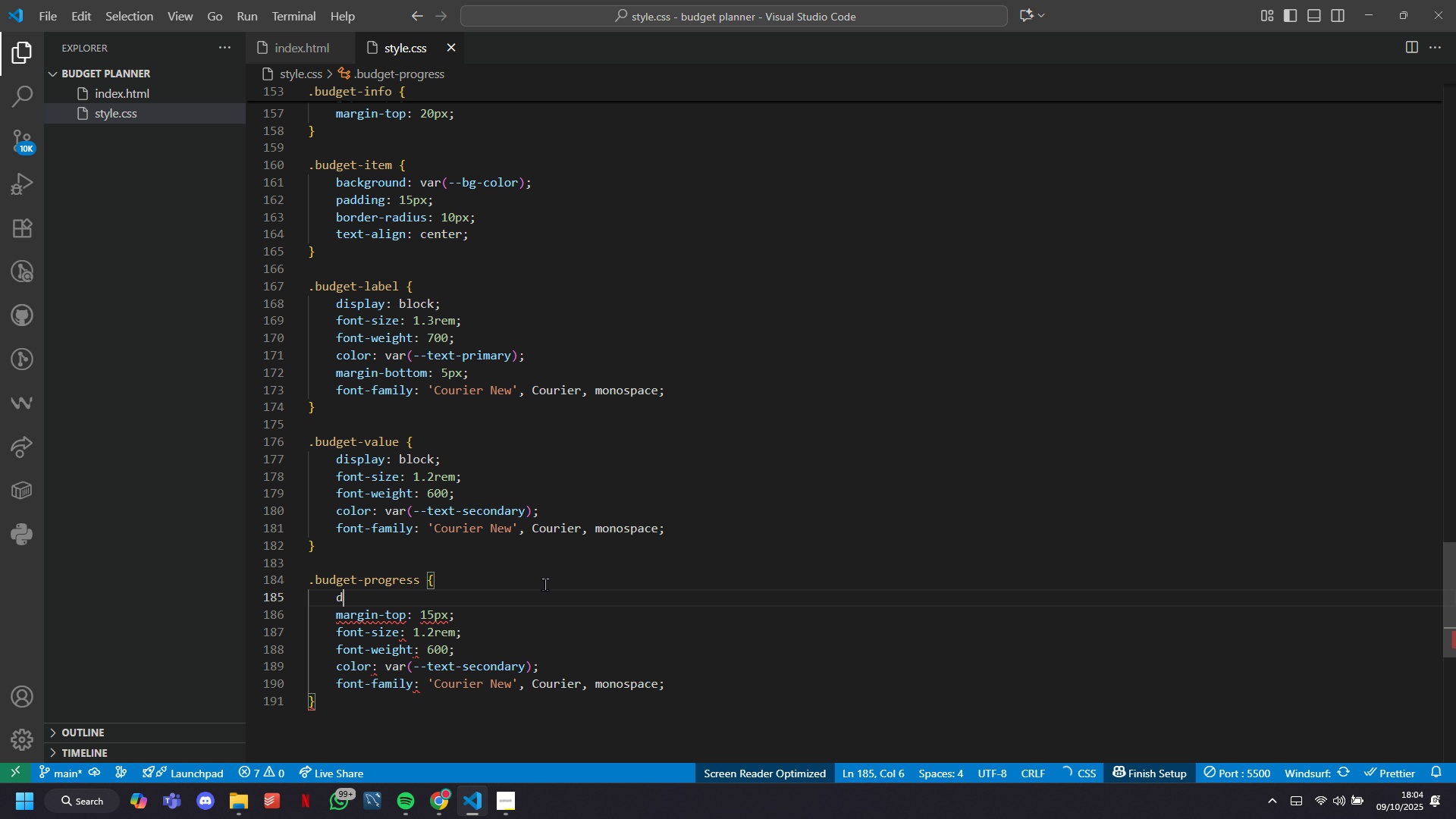 
type(display; flex;)
 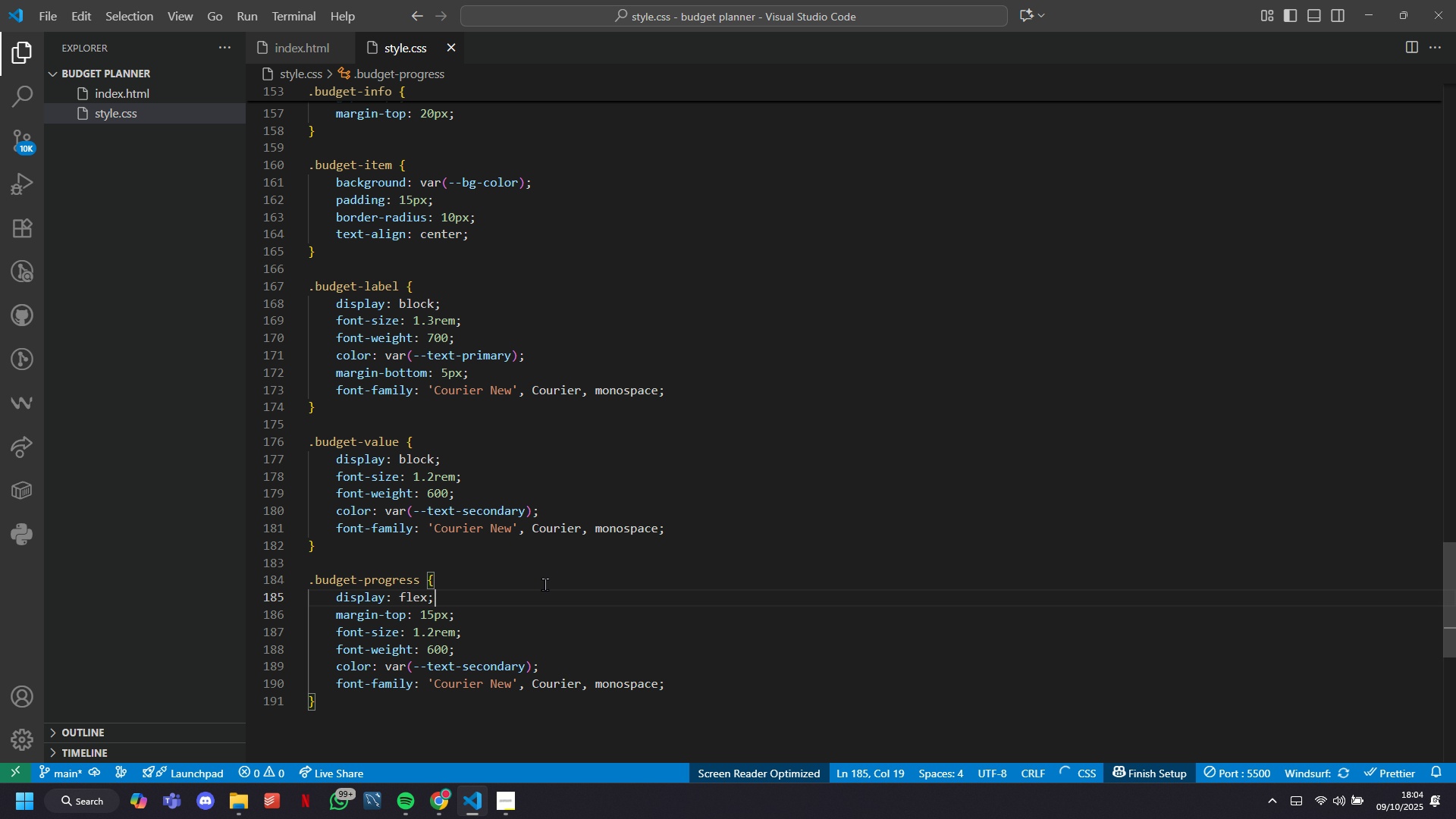 
key(ArrowDown)
 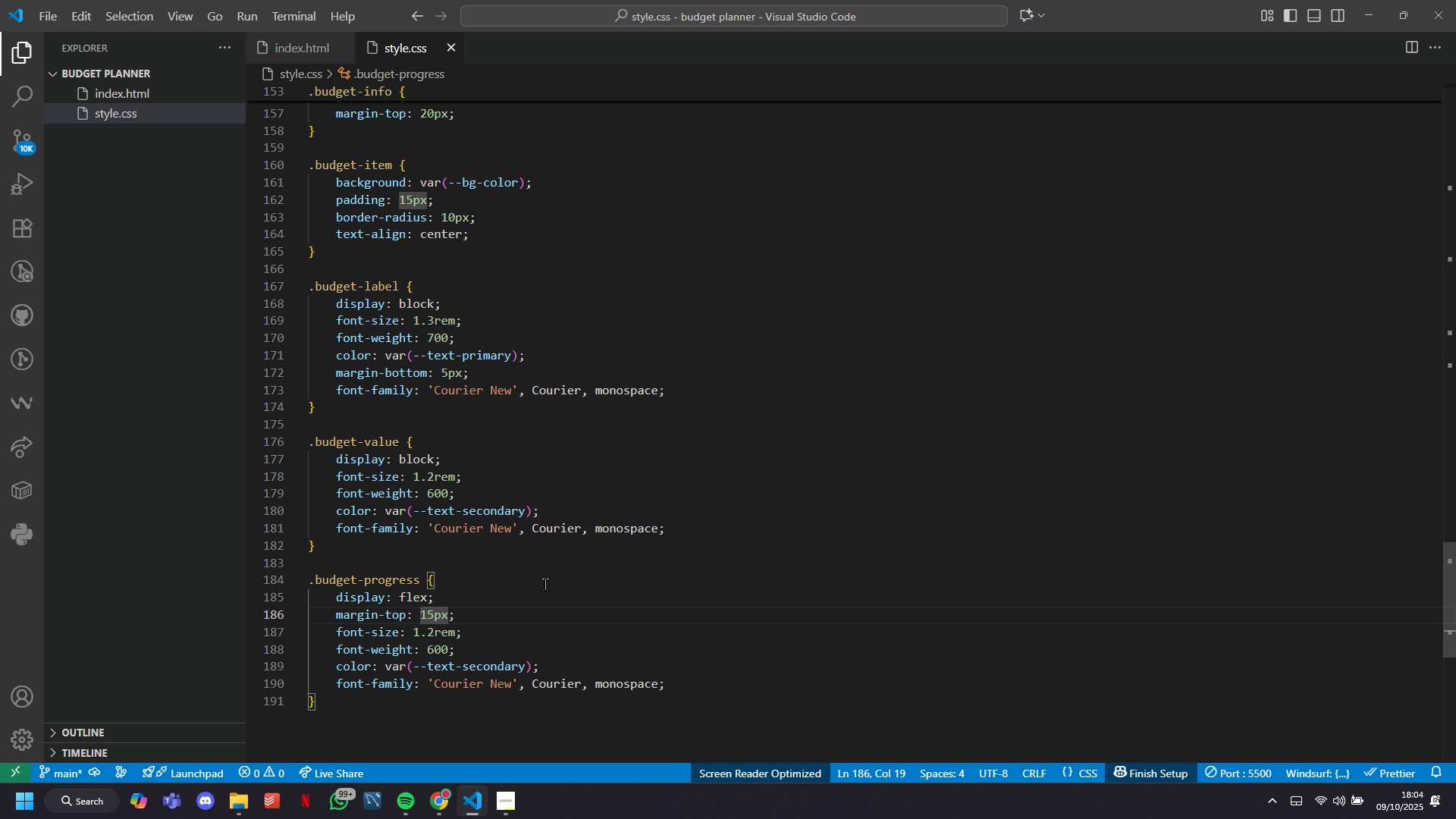 
key(ArrowDown)
 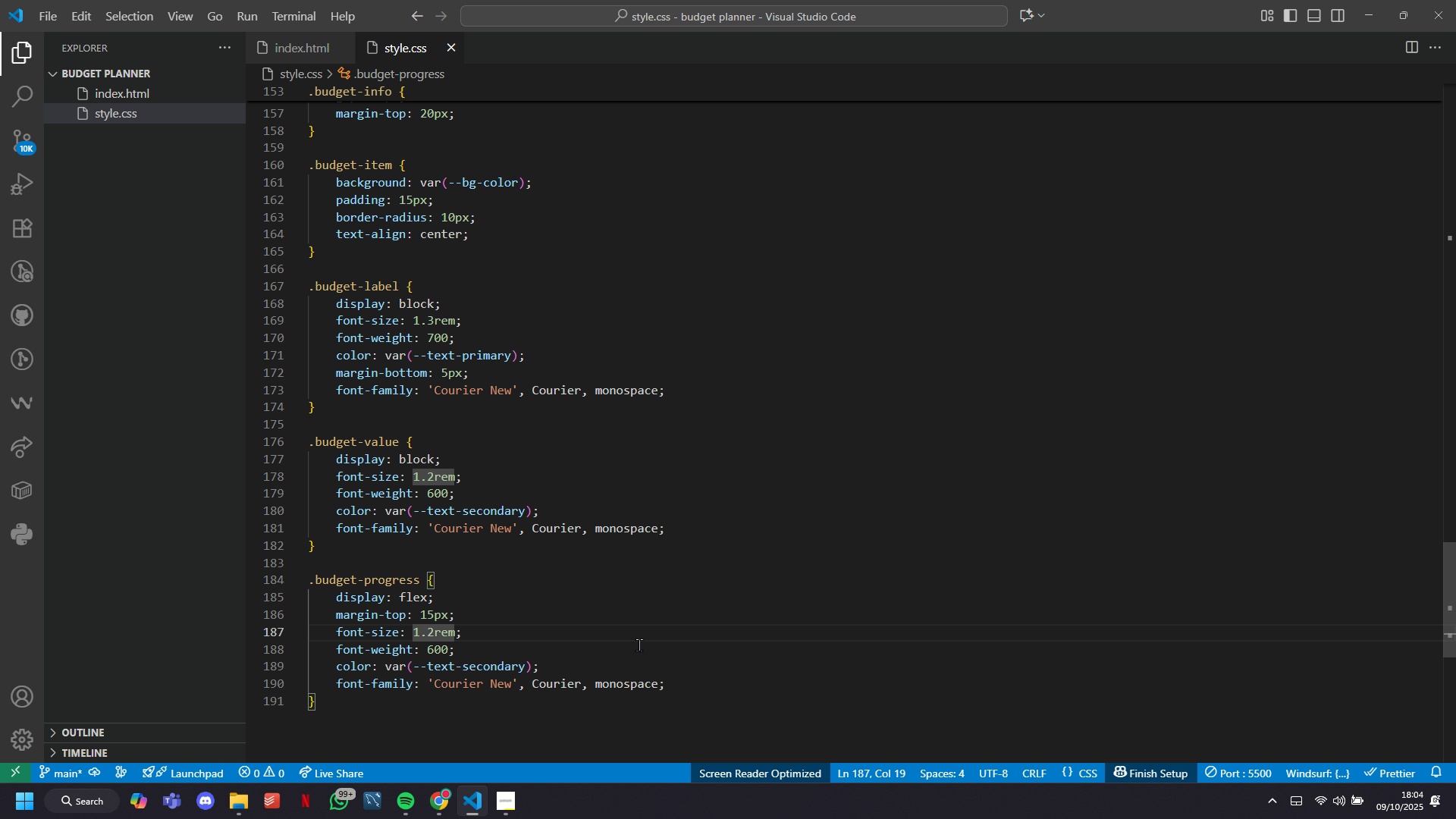 
left_click_drag(start_coordinate=[679, 683], to_coordinate=[368, 617])
 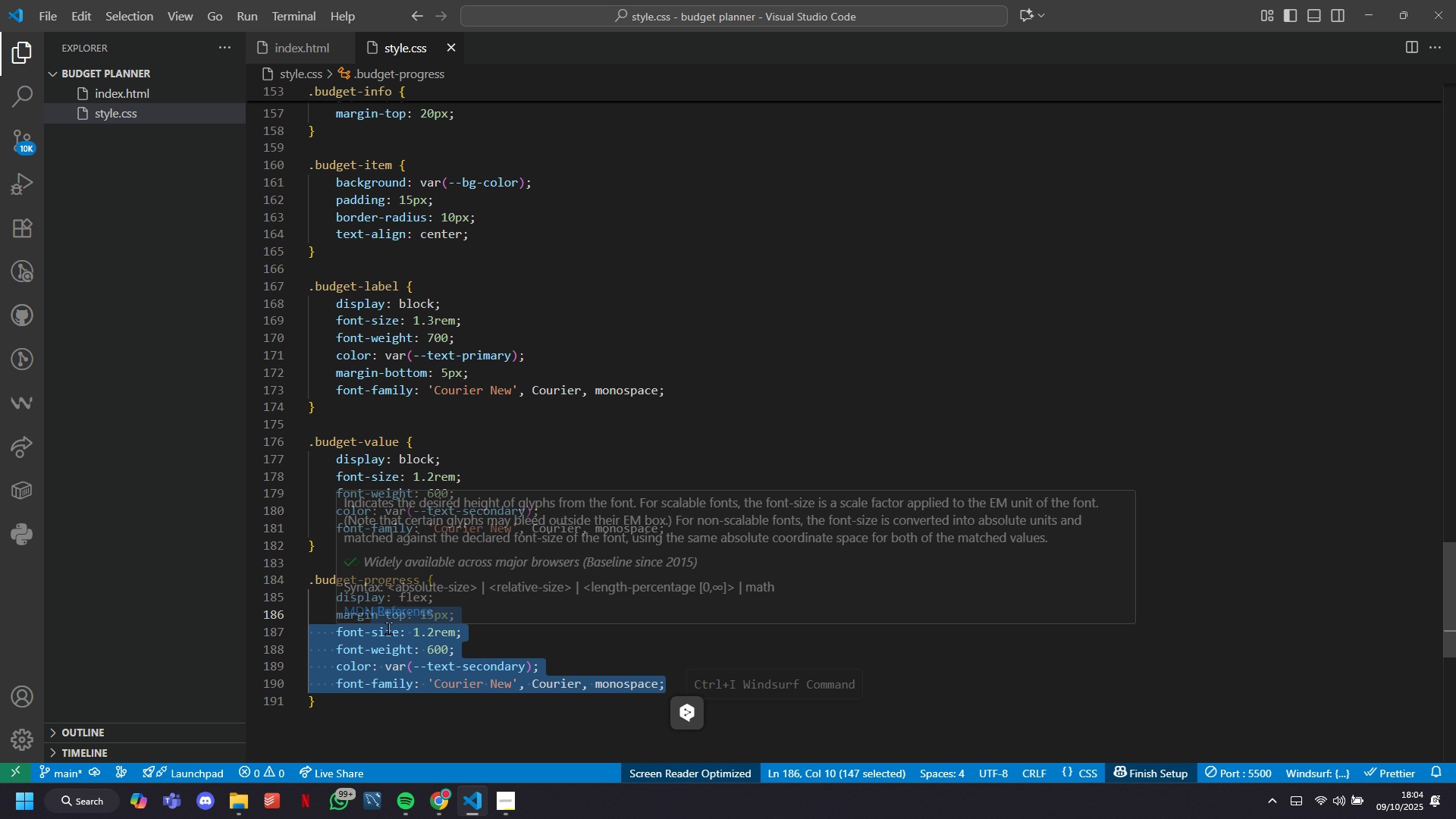 
key(Backspace)
key(Backspace)
key(Backspace)
key(Backspace)
key(Backspace)
key(Backspace)
type(ali)
key(Tab)
key(Tab)
 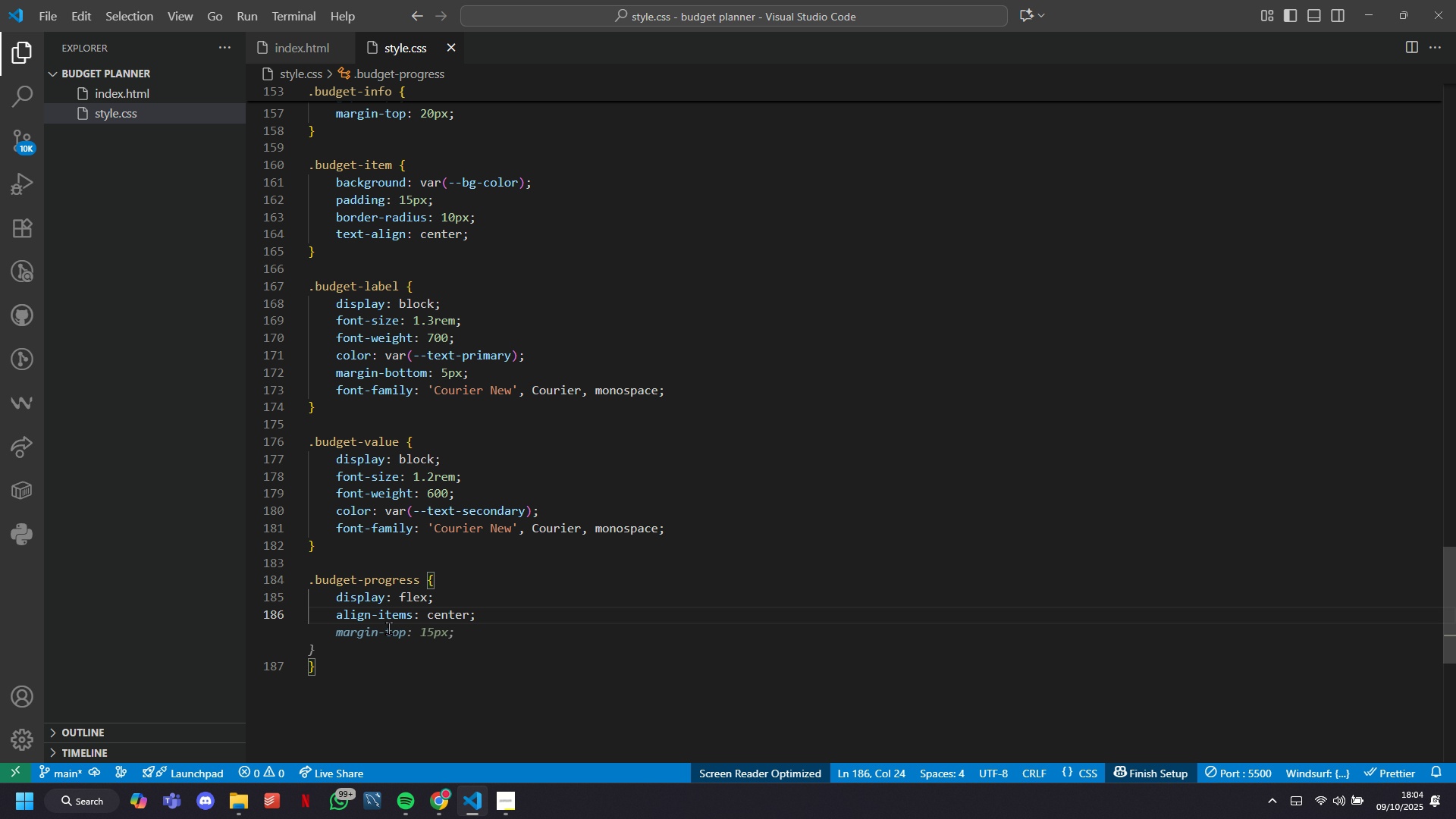 
key(ArrowRight)
 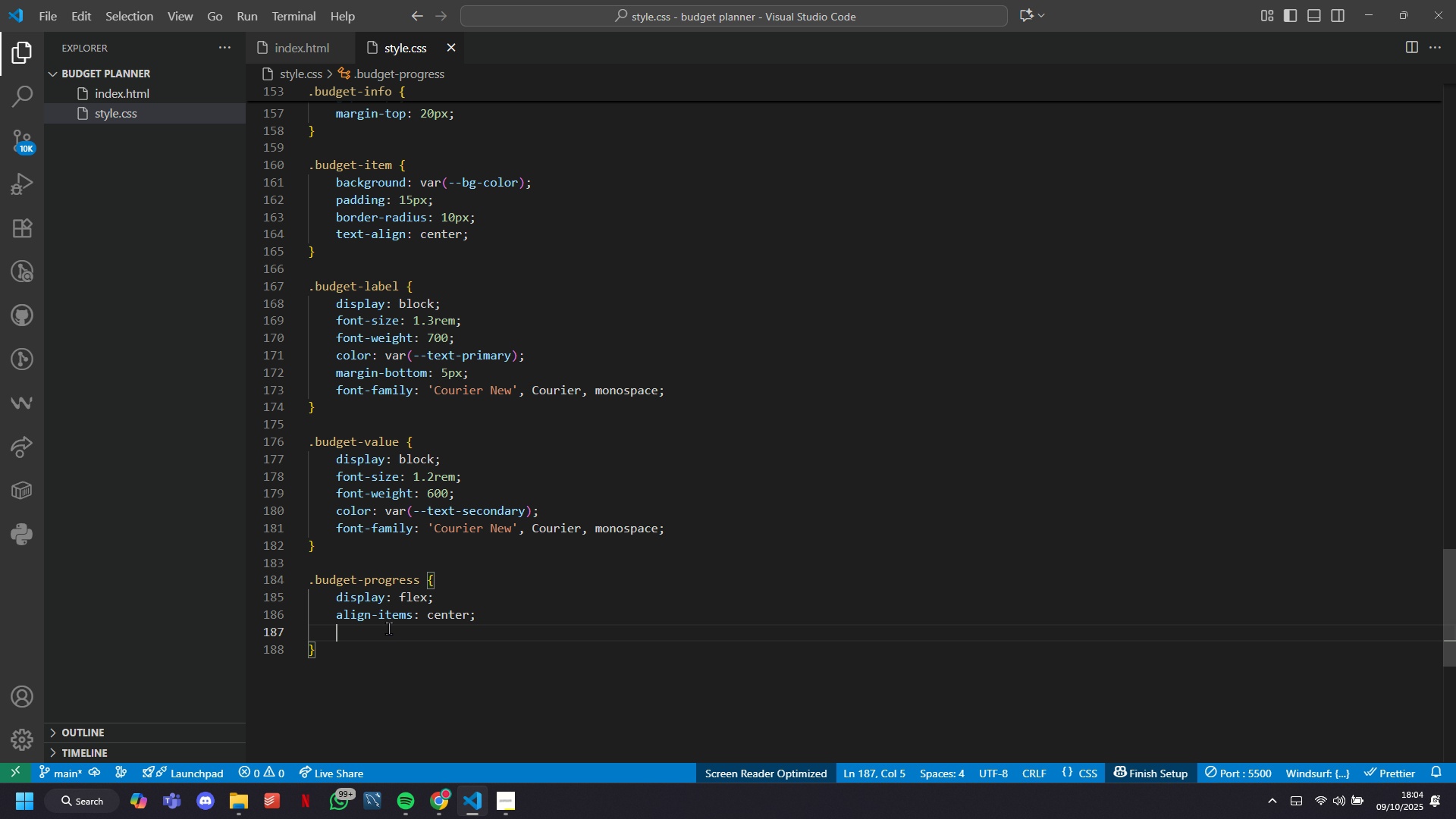 
key(Enter)
 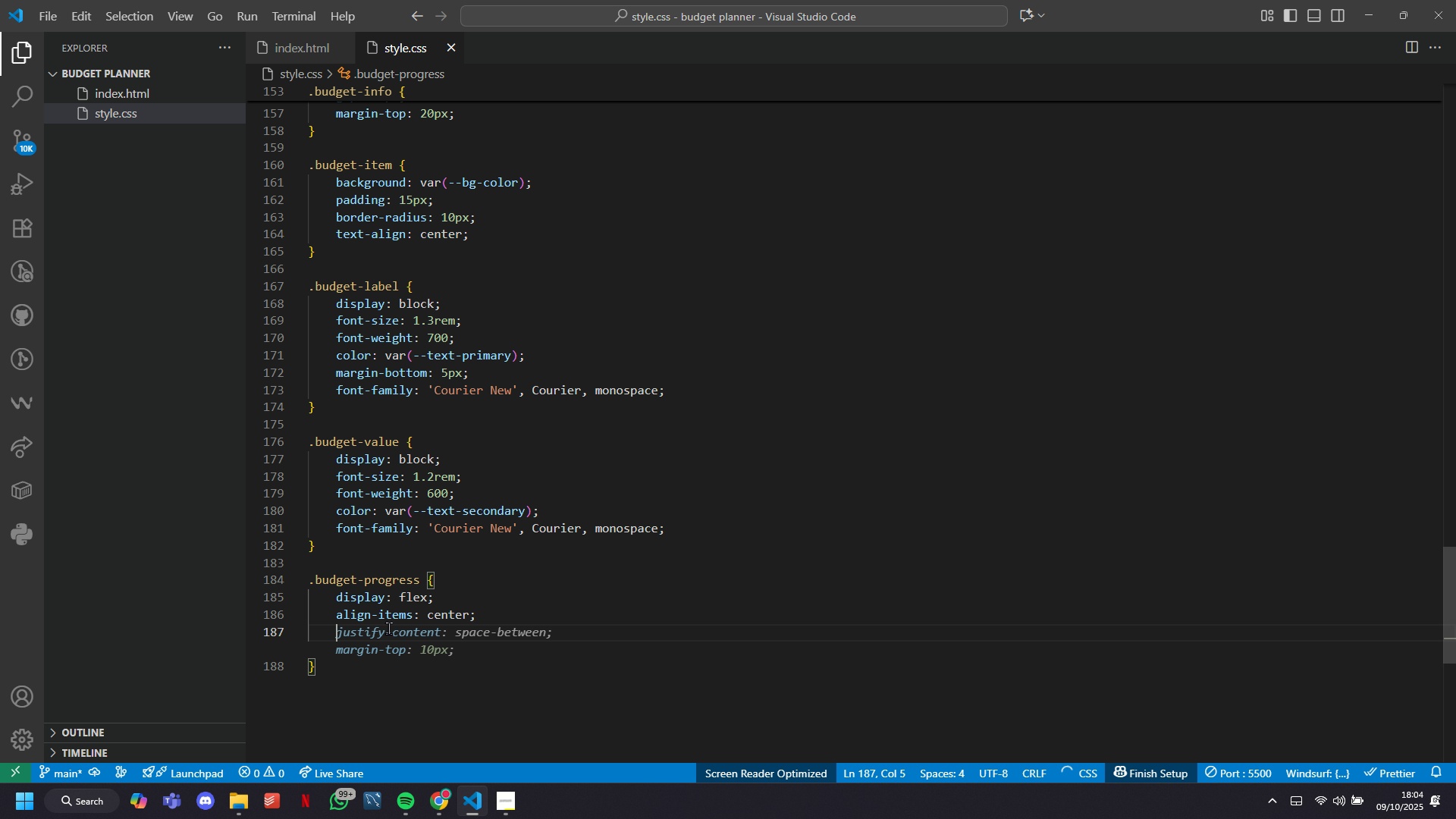 
type(gap: 15px;)
 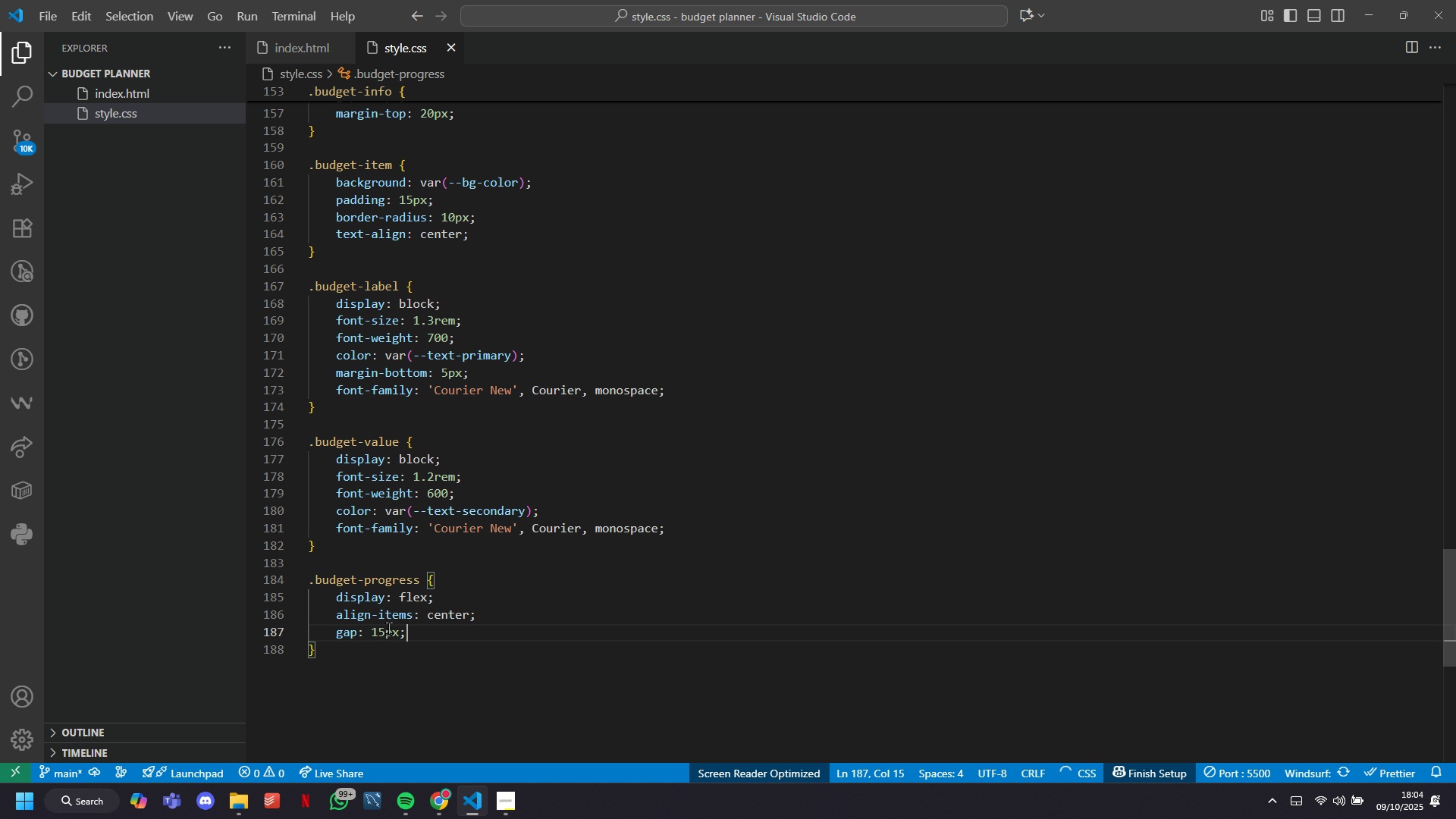 
key(Enter)
 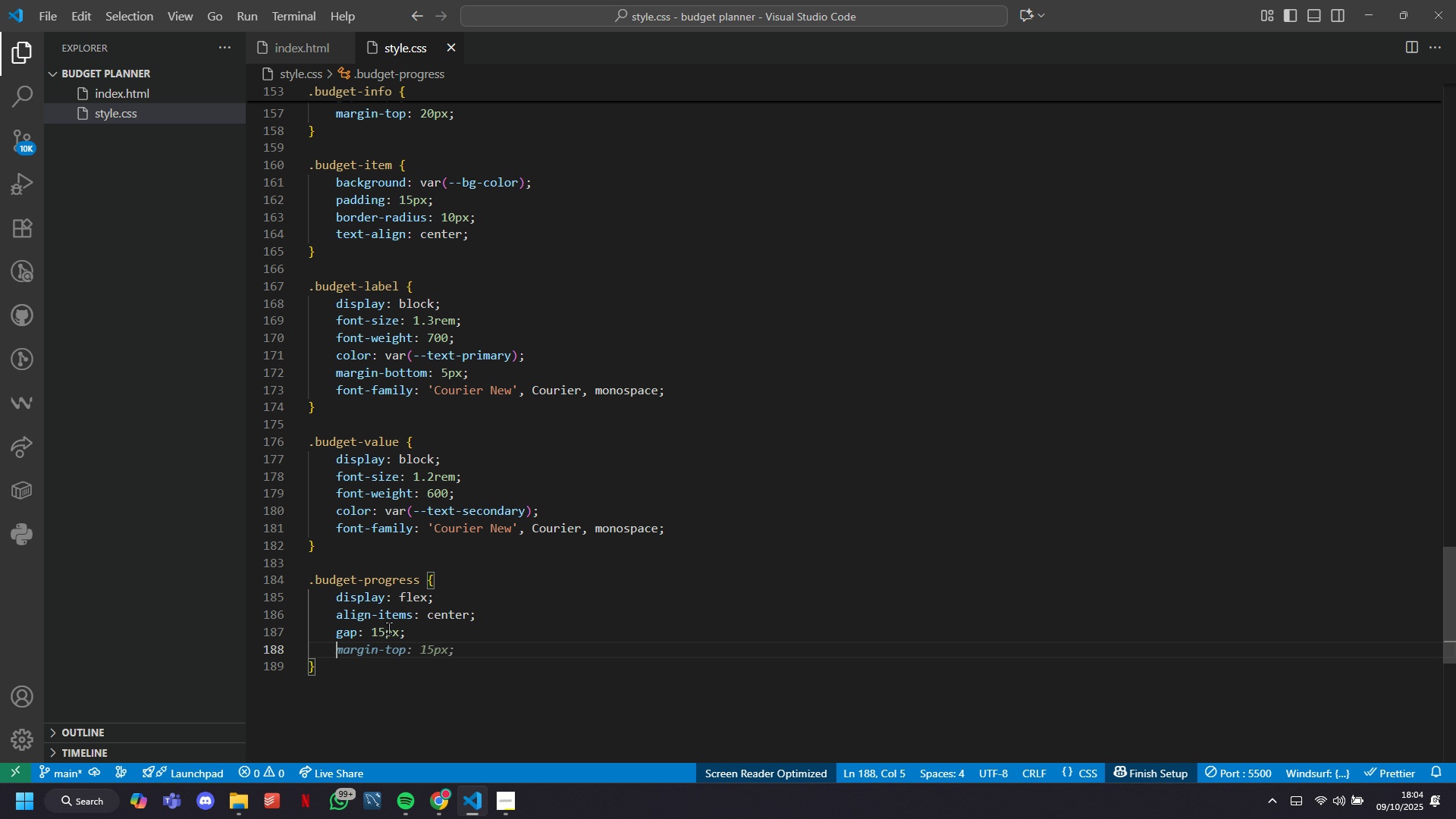 
type(main-bottom: 15px;)
 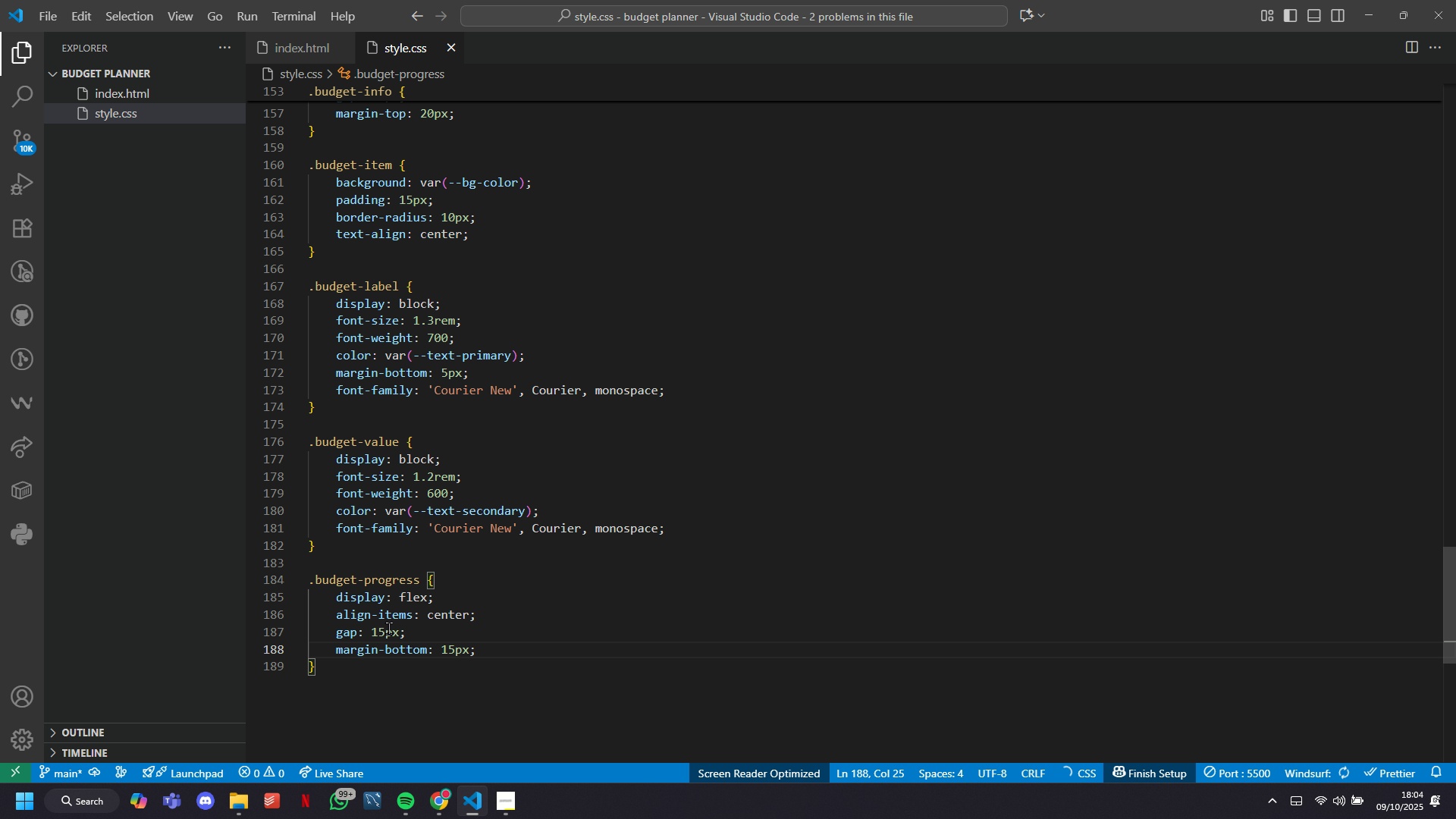 
key(Control+S)
 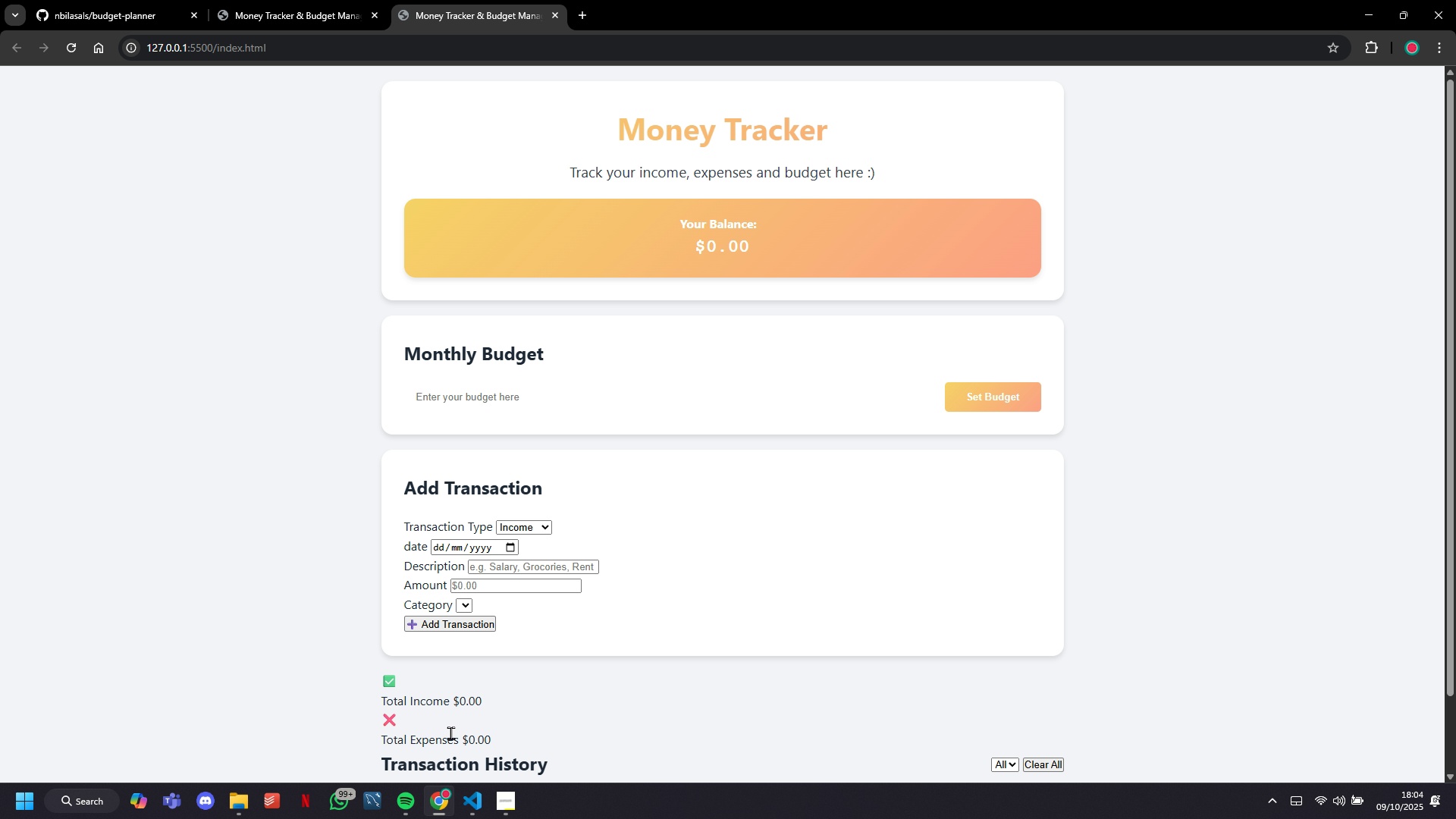 
scroll: coordinate [488, 602], scroll_direction: down, amount: 6.0
 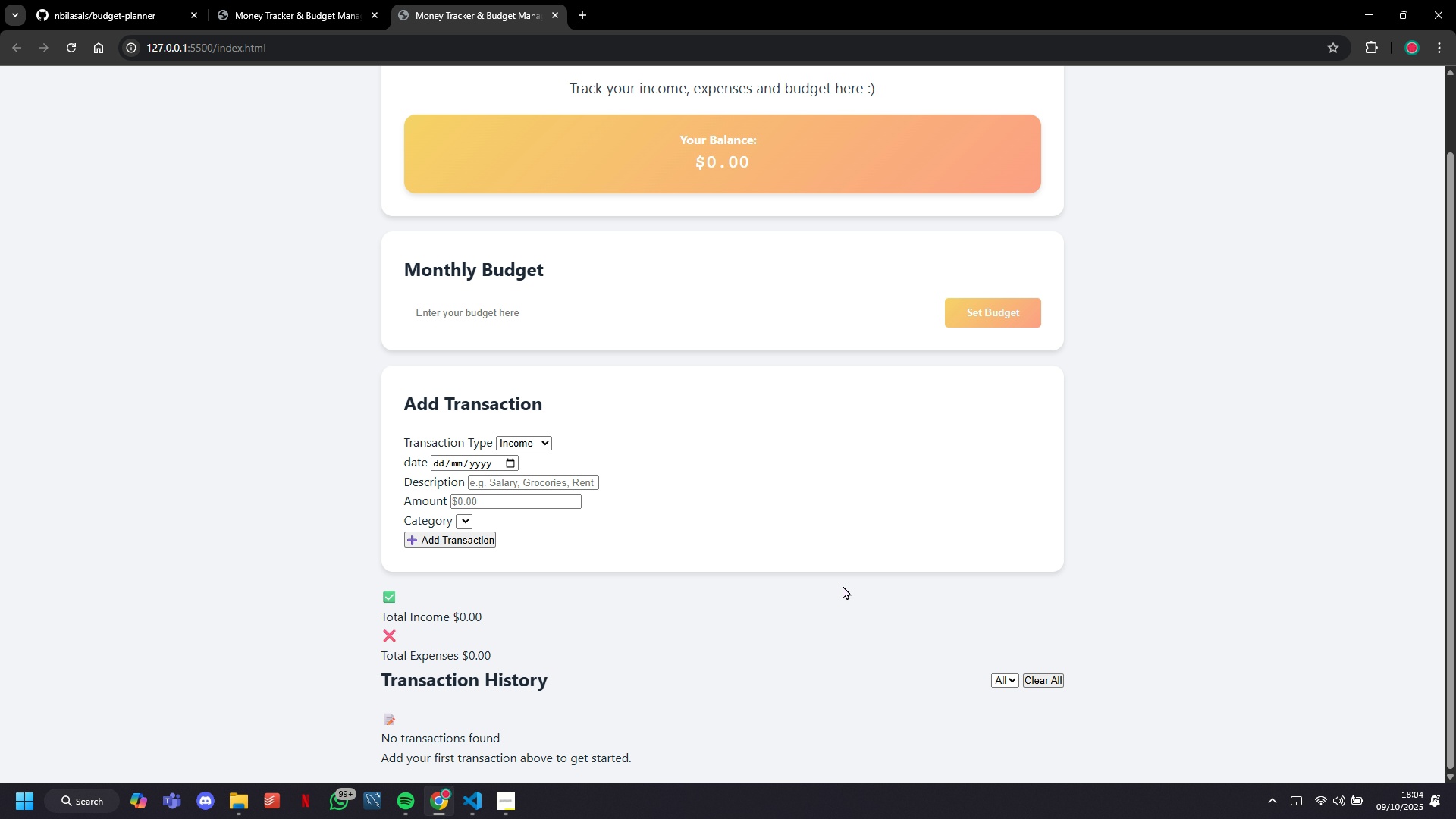 
wait(7.24)
 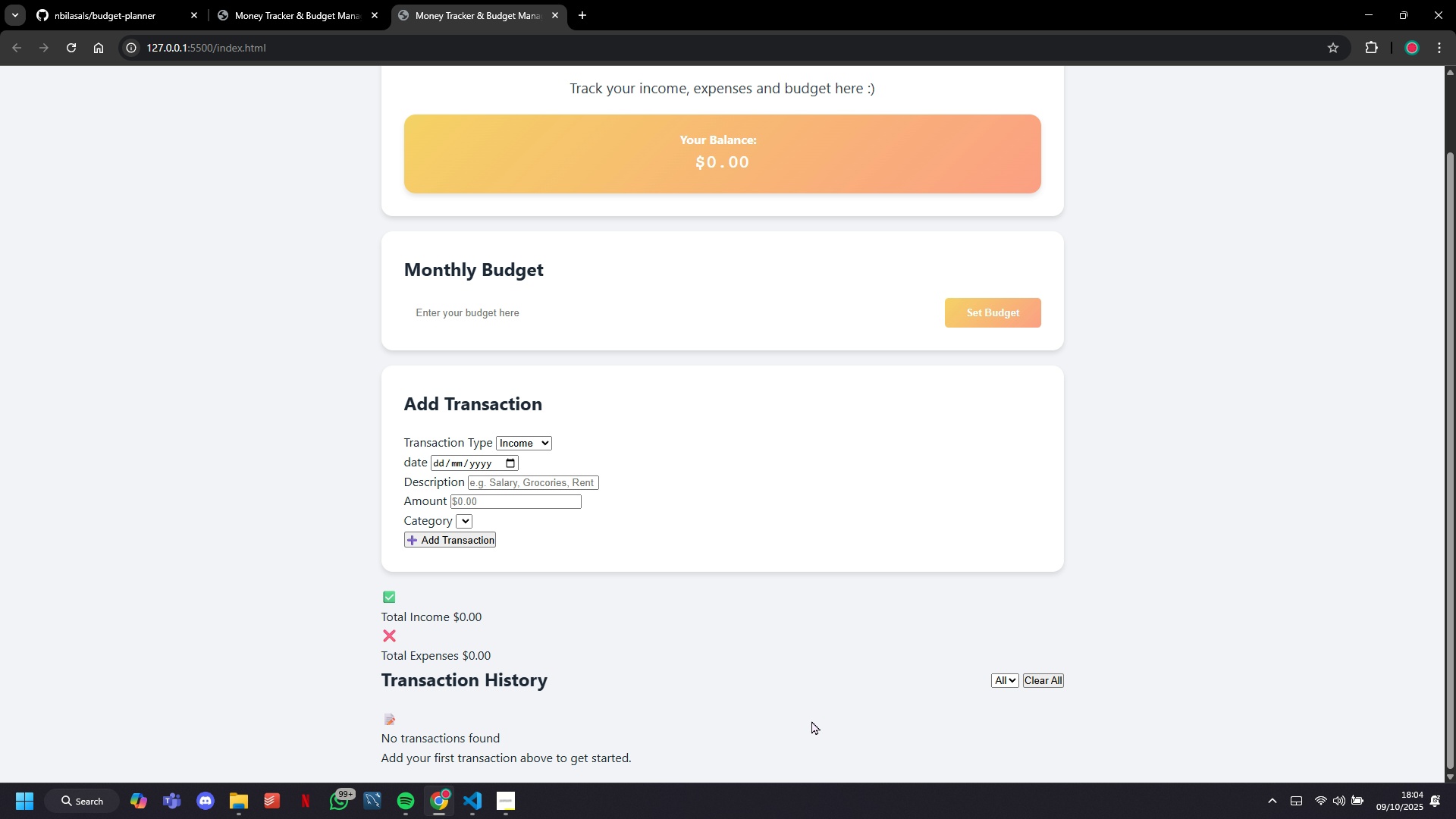 
left_click([1377, 9])
 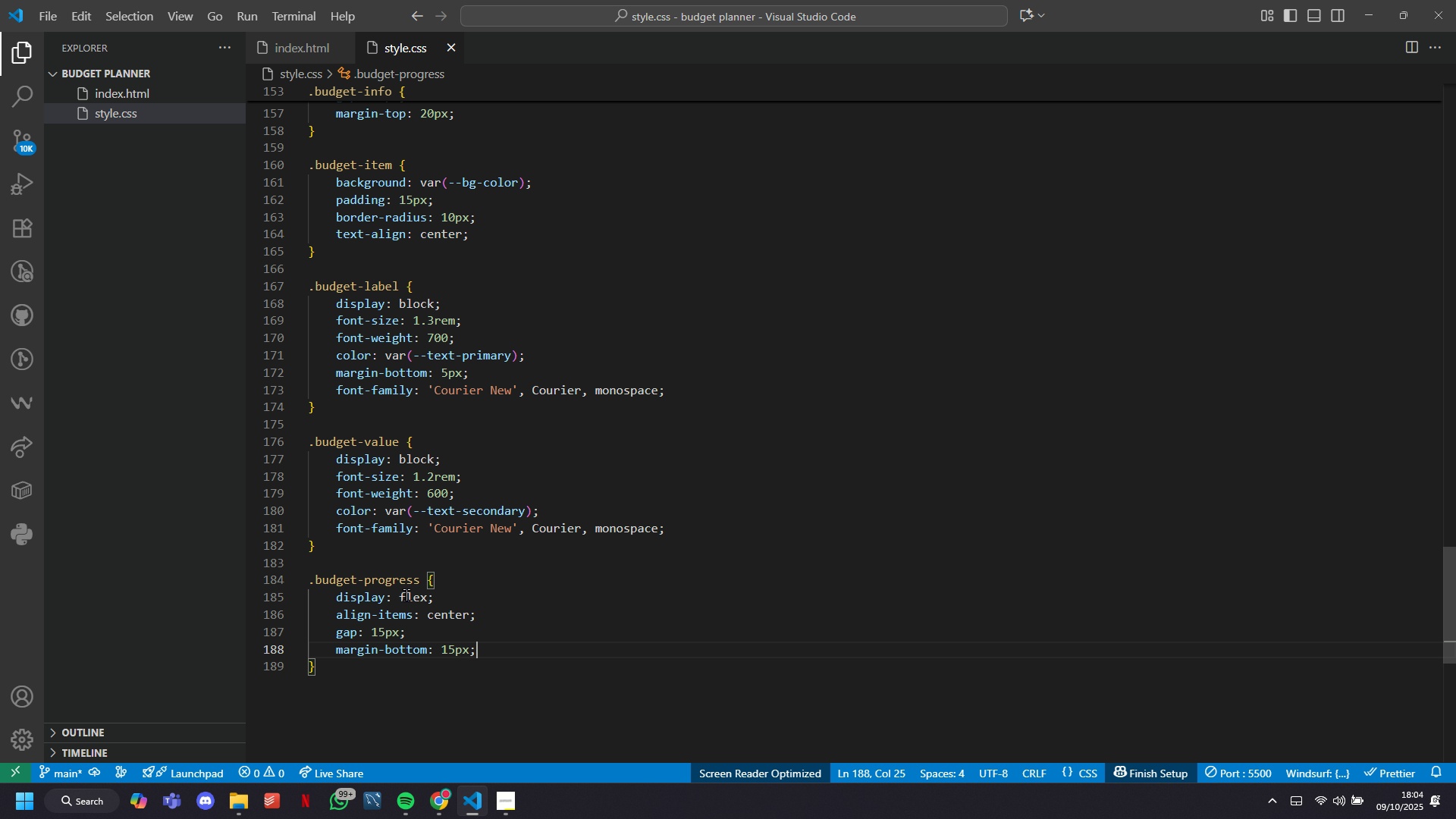 
left_click_drag(start_coordinate=[422, 582], to_coordinate=[309, 585])
 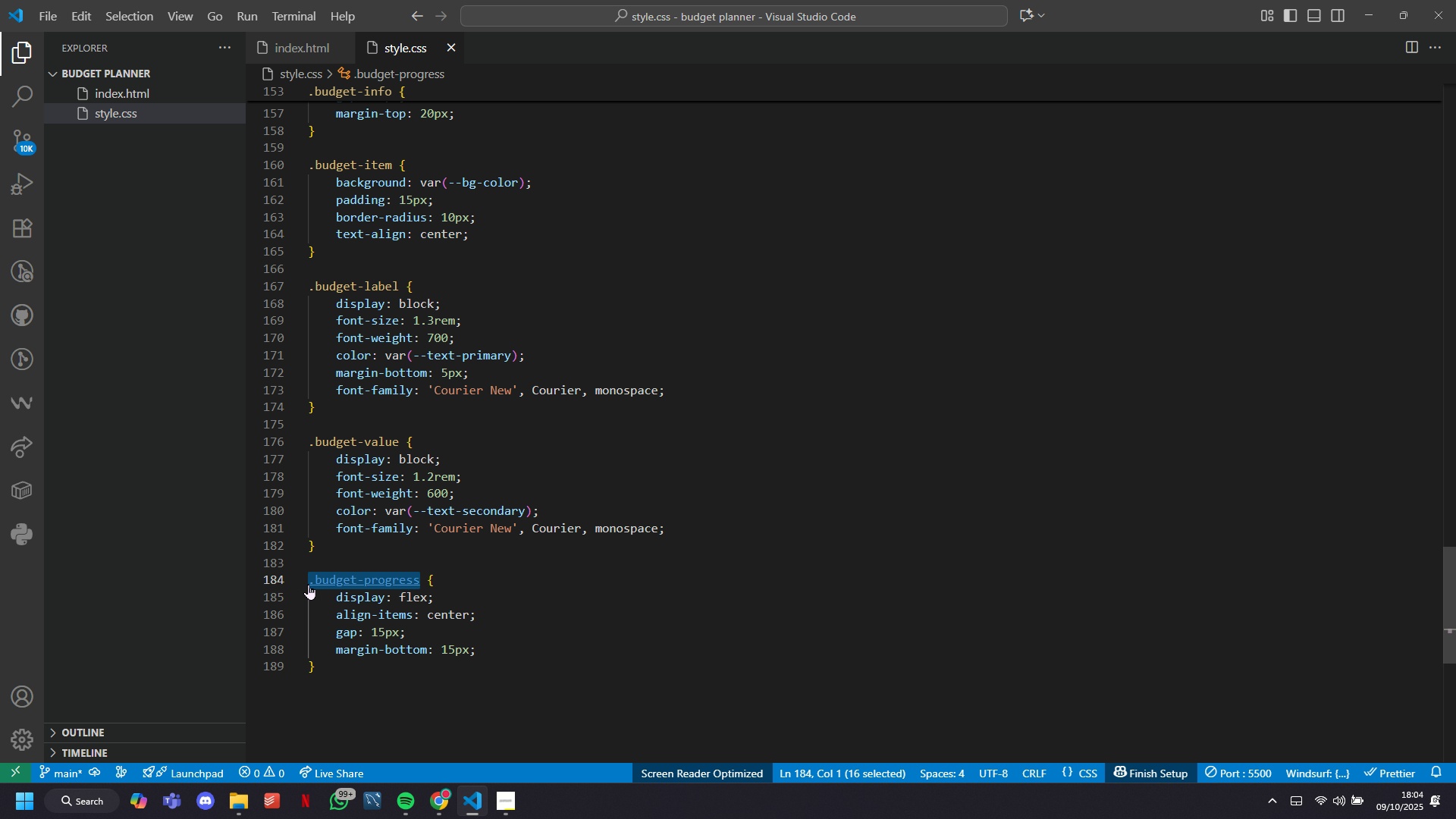 
key(Control+C)
 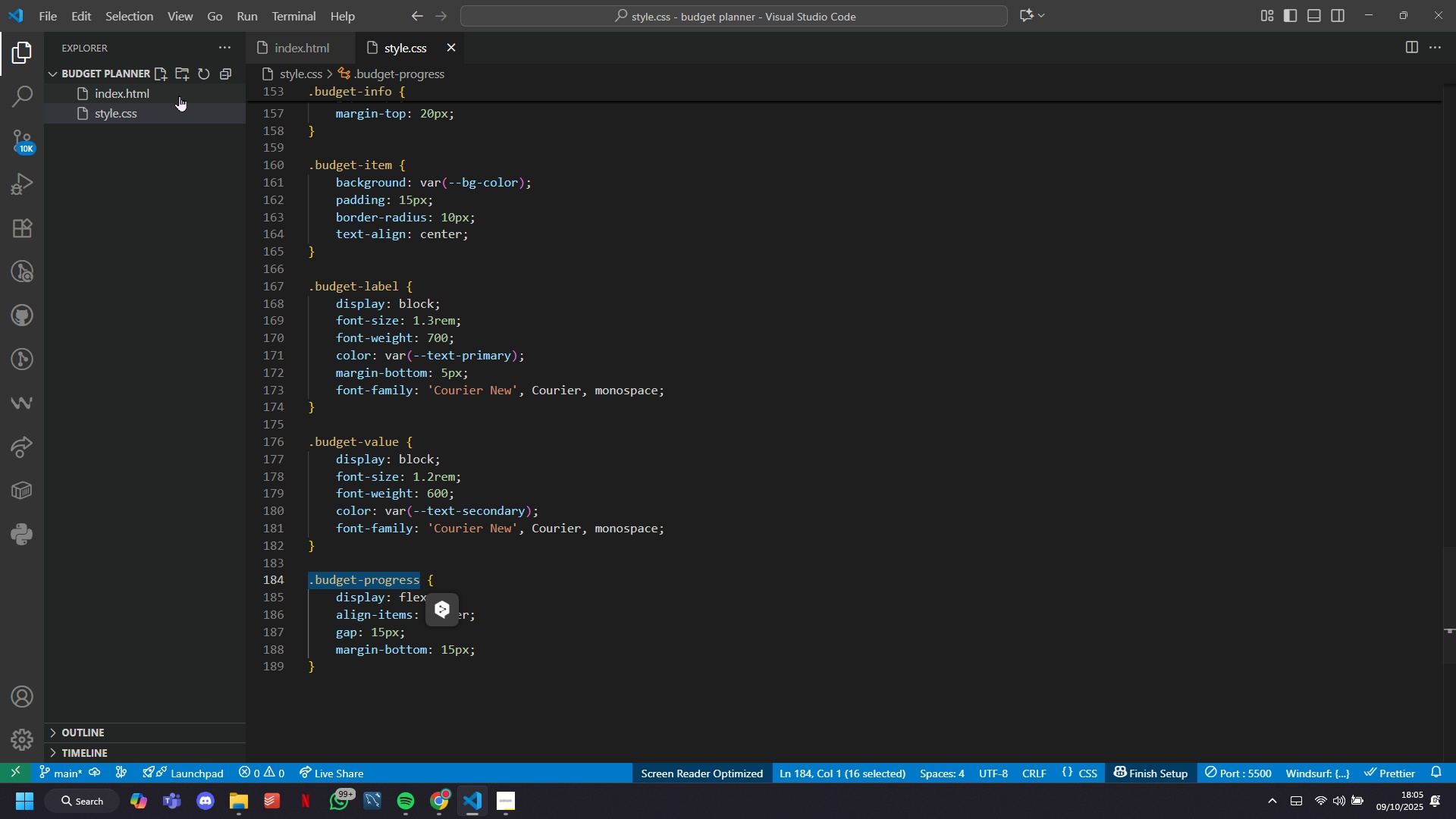 
left_click([179, 96])
 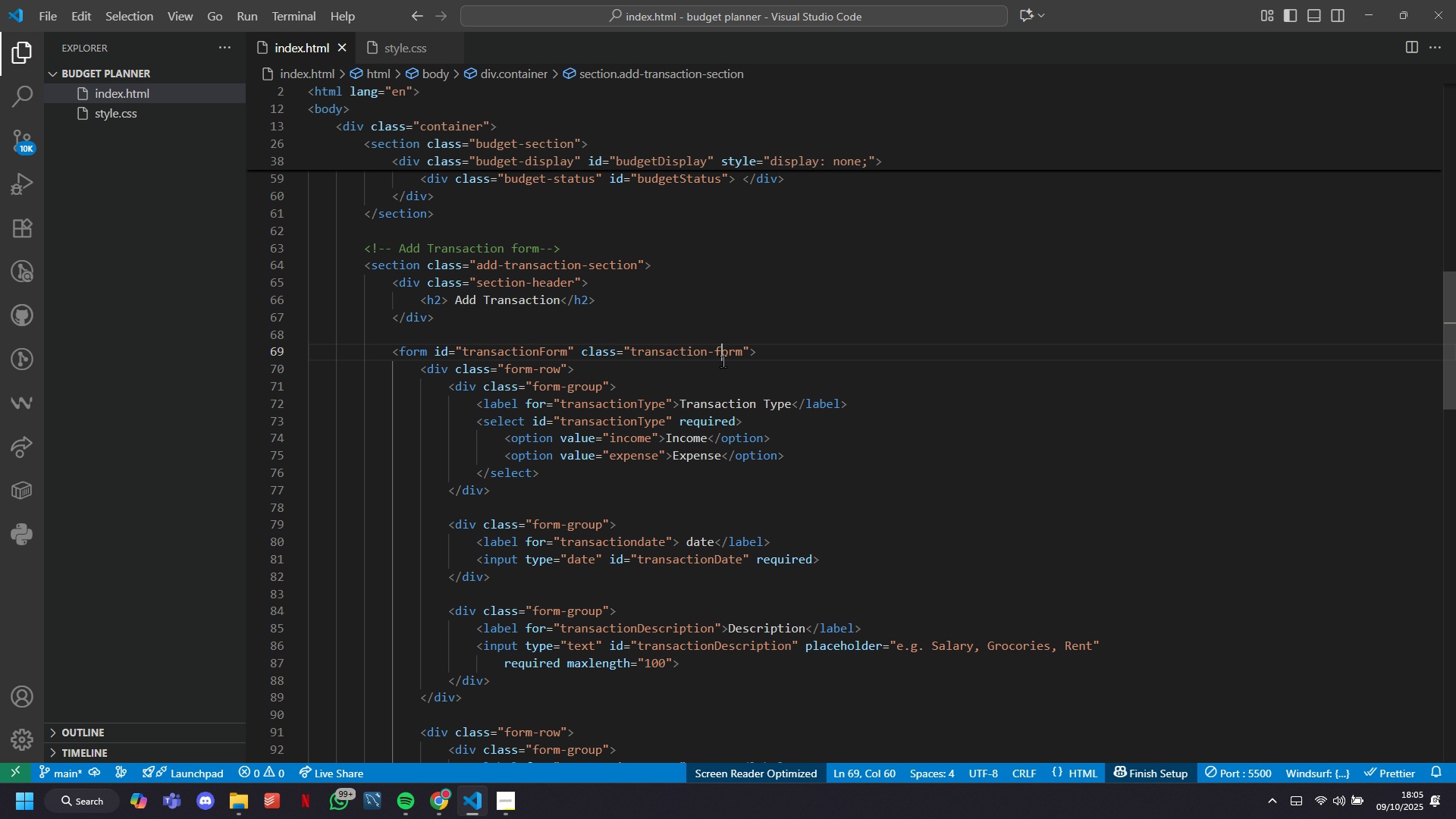 
key(Control+F)
 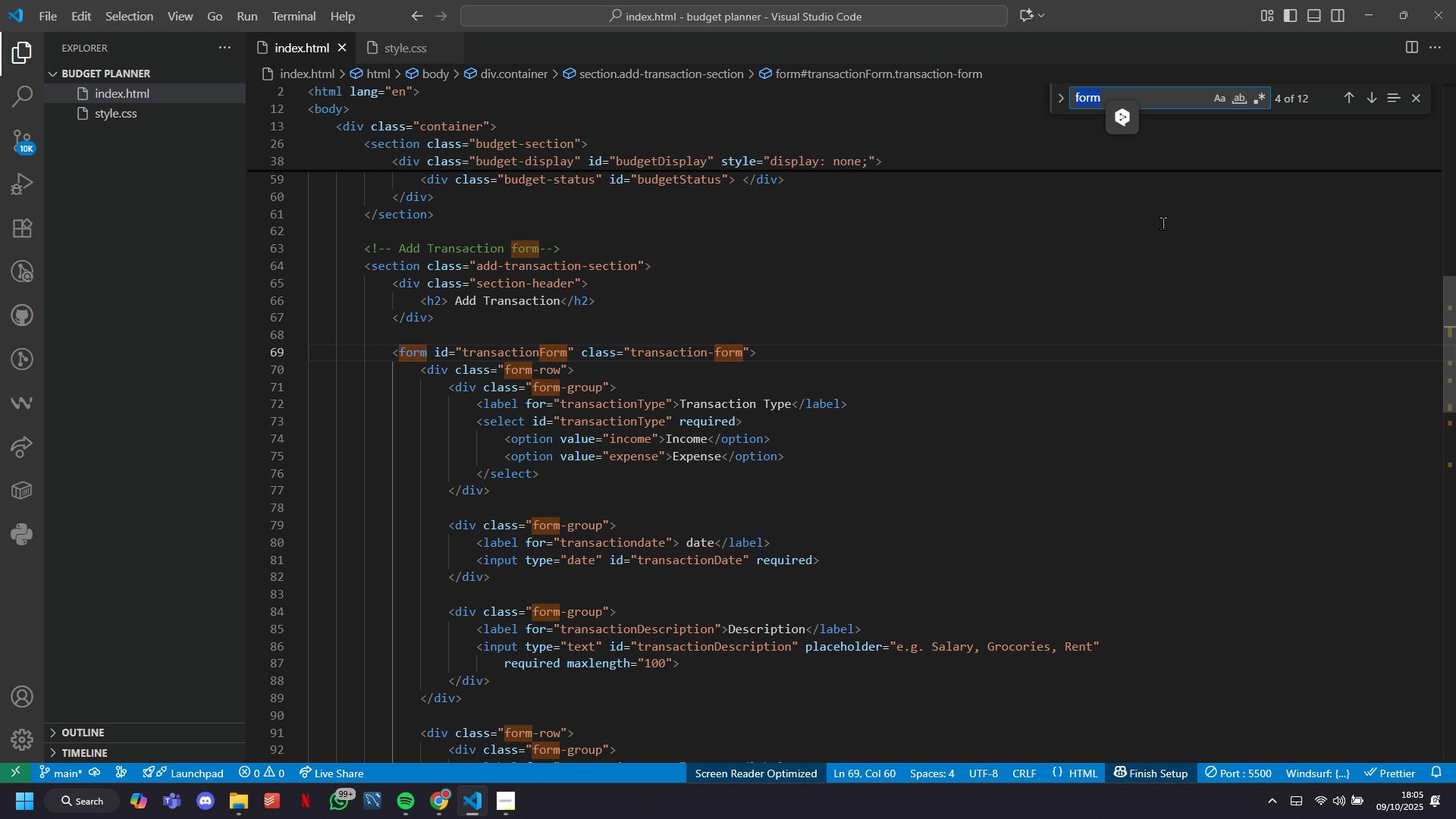 
key(Control+V)
 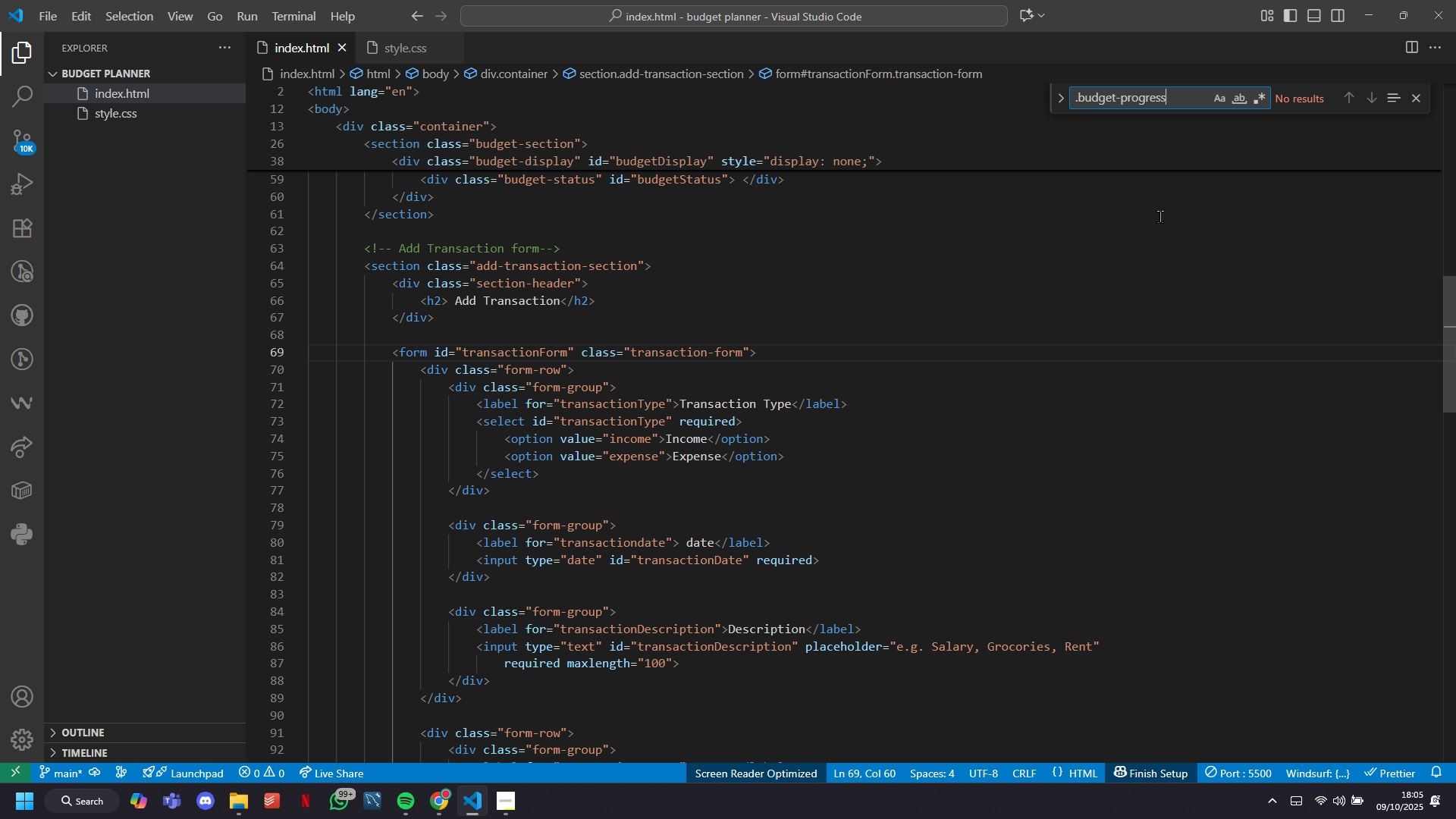 
key(Enter)
 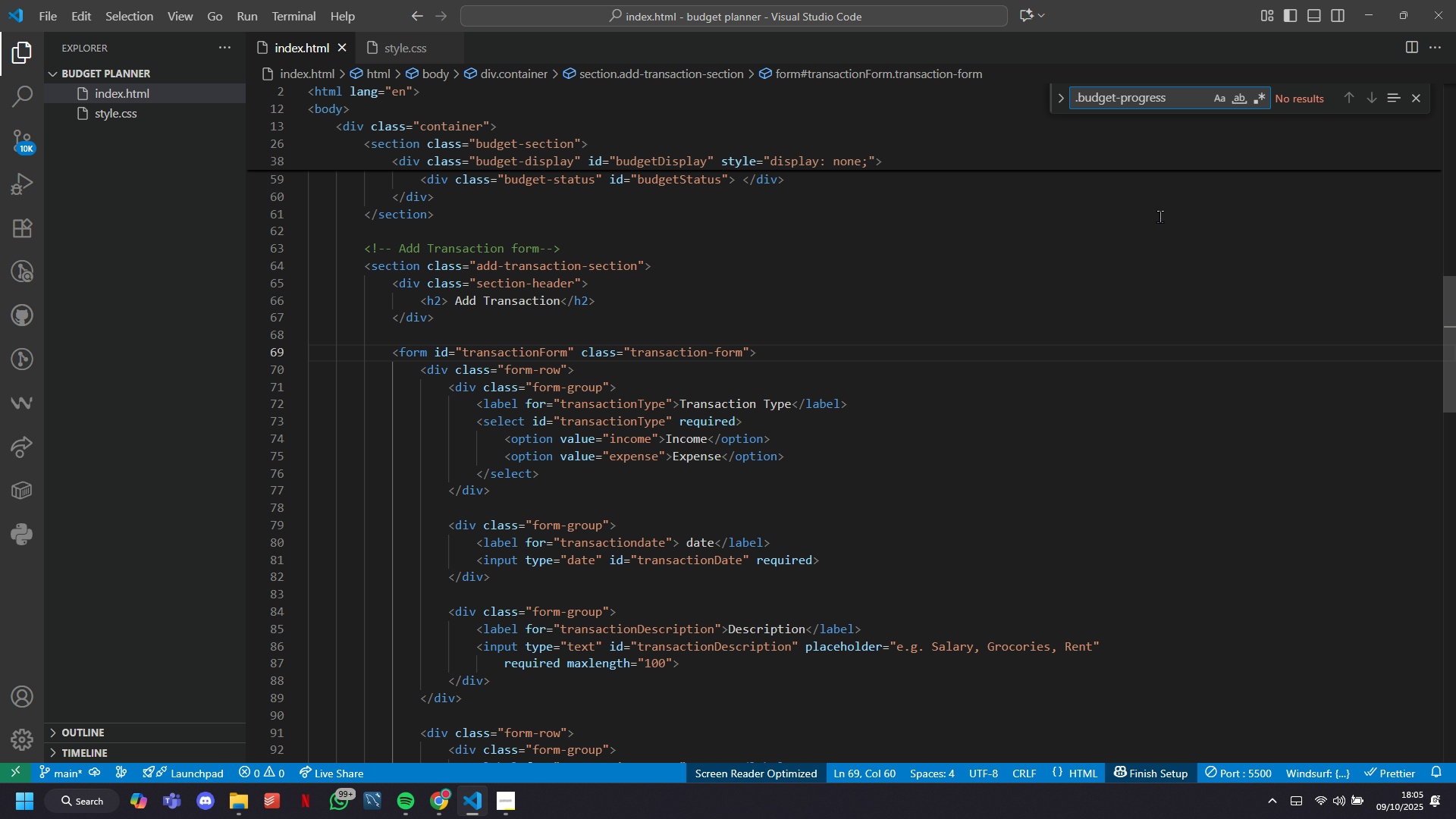 
key(Enter)
 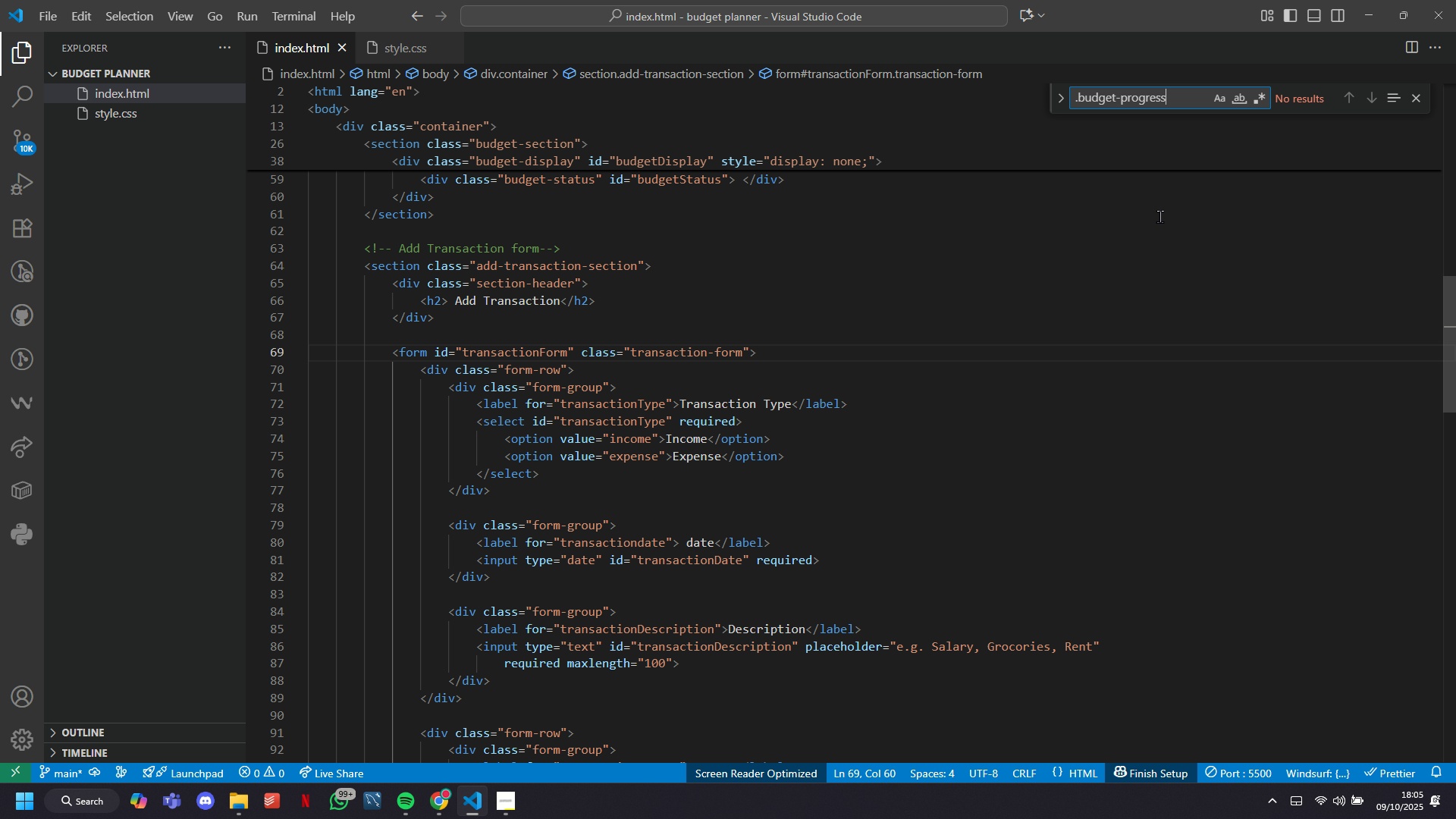 
key(Enter)
 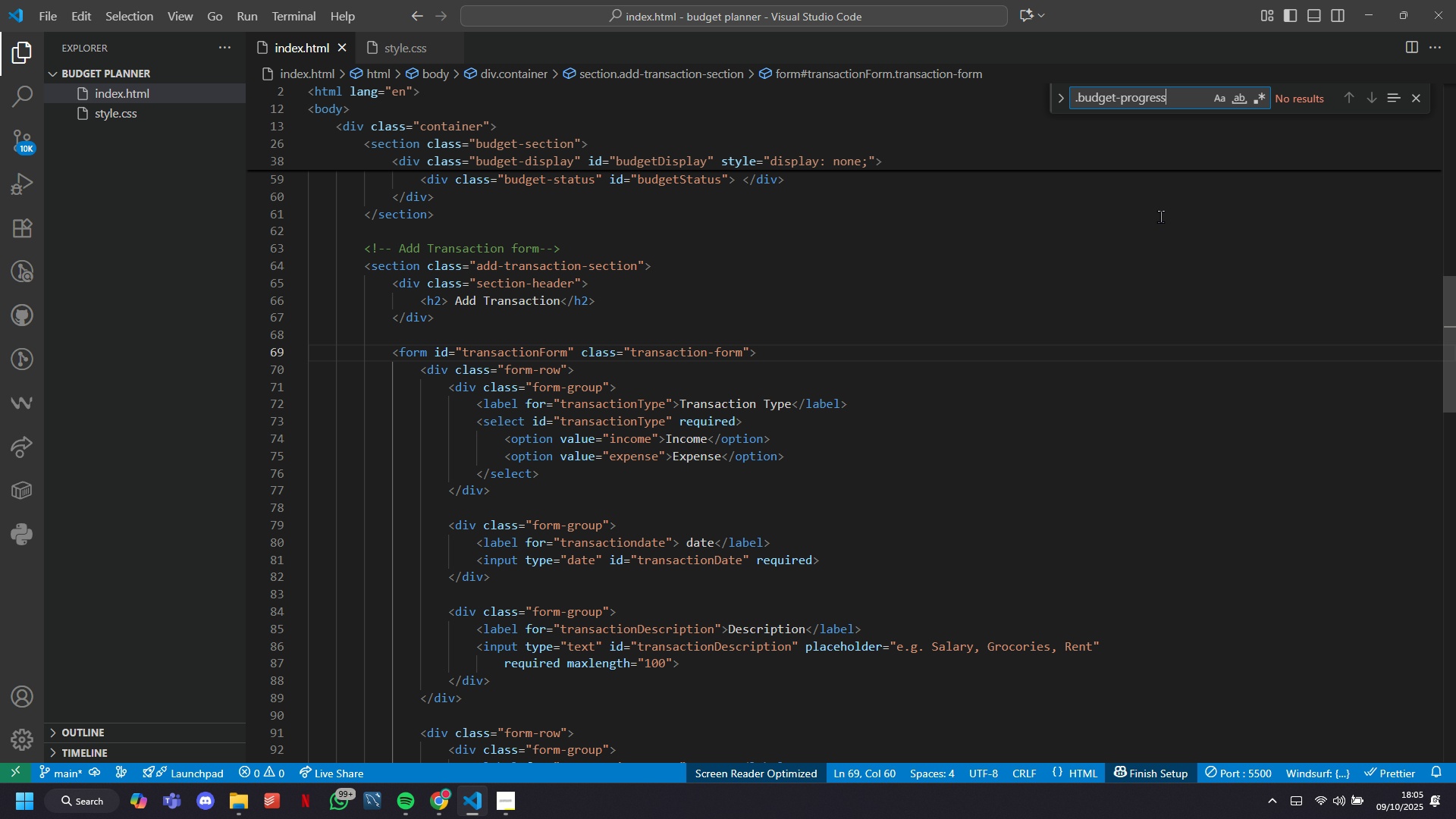 
key(Backspace)
key(Backspace)
key(Backspace)
key(Backspace)
key(Backspace)
key(Backspace)
key(Backspace)
key(Backspace)
key(Backspace)
key(Backspace)
key(Backspace)
key(Backspace)
key(Backspace)
key(Backspace)
key(Backspace)
key(Backspace)
key(Backspace)
type(progress)
 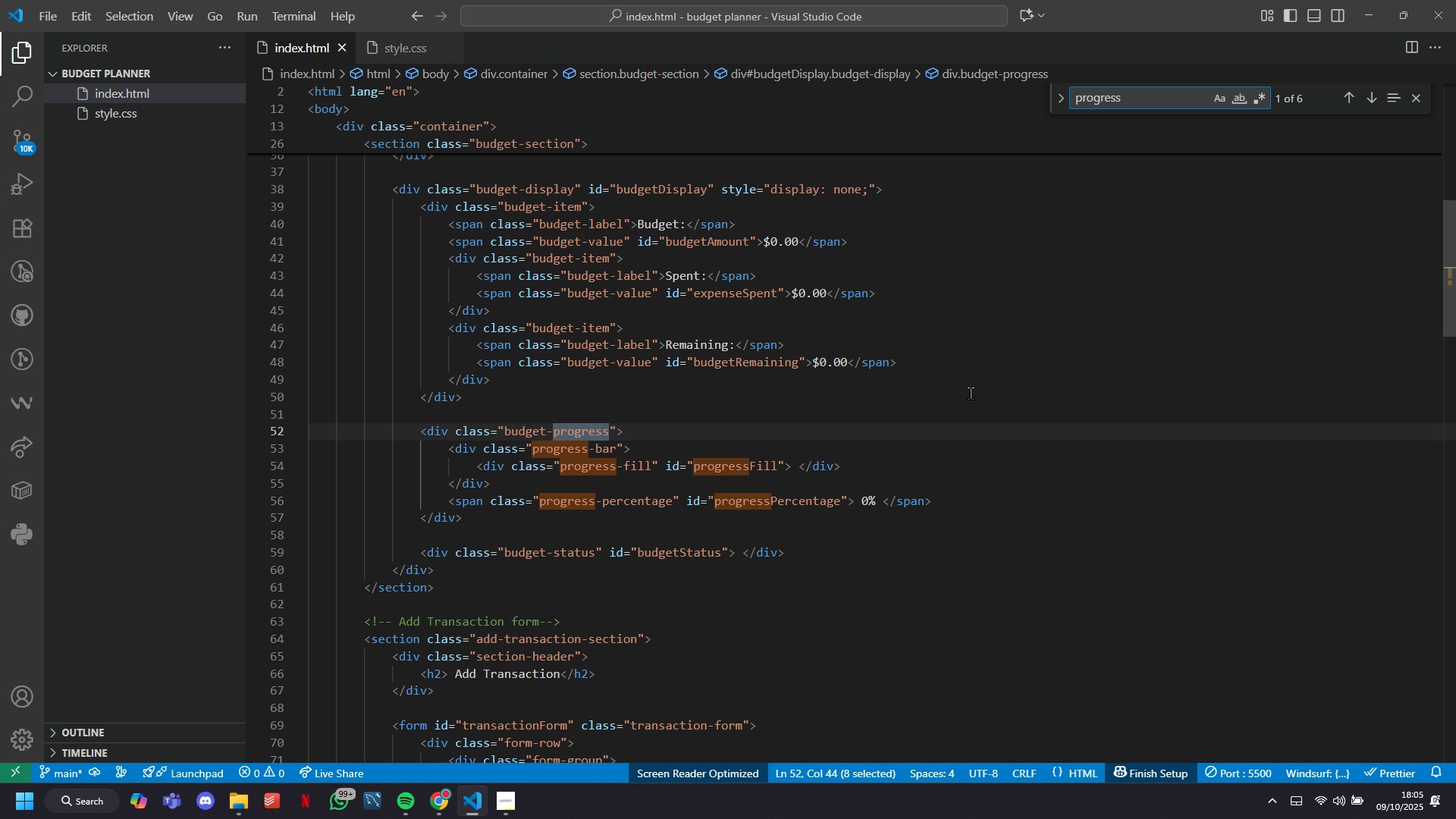 
scroll: coordinate [970, 393], scroll_direction: down, amount: 4.0
 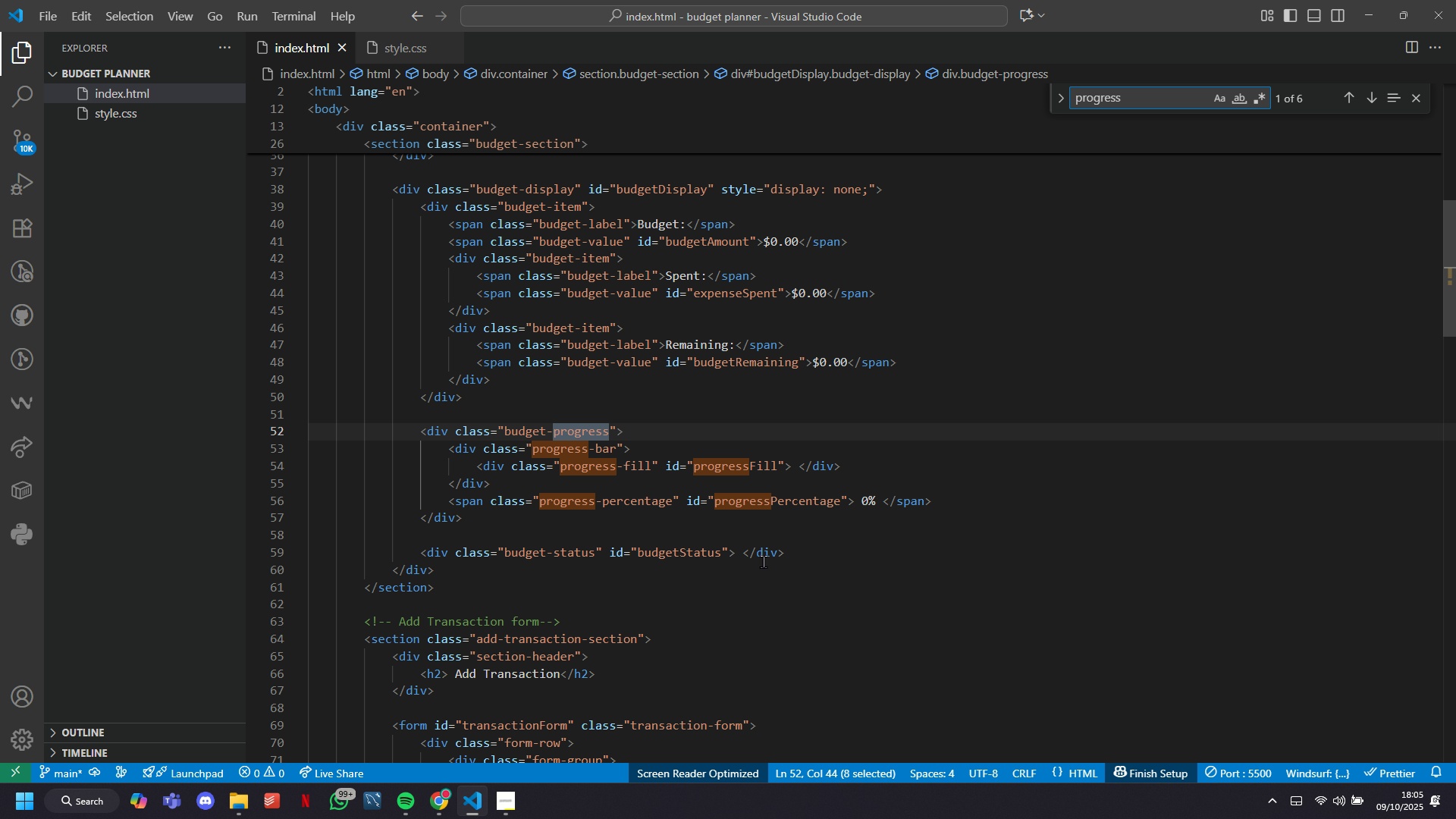 
wait(8.69)
 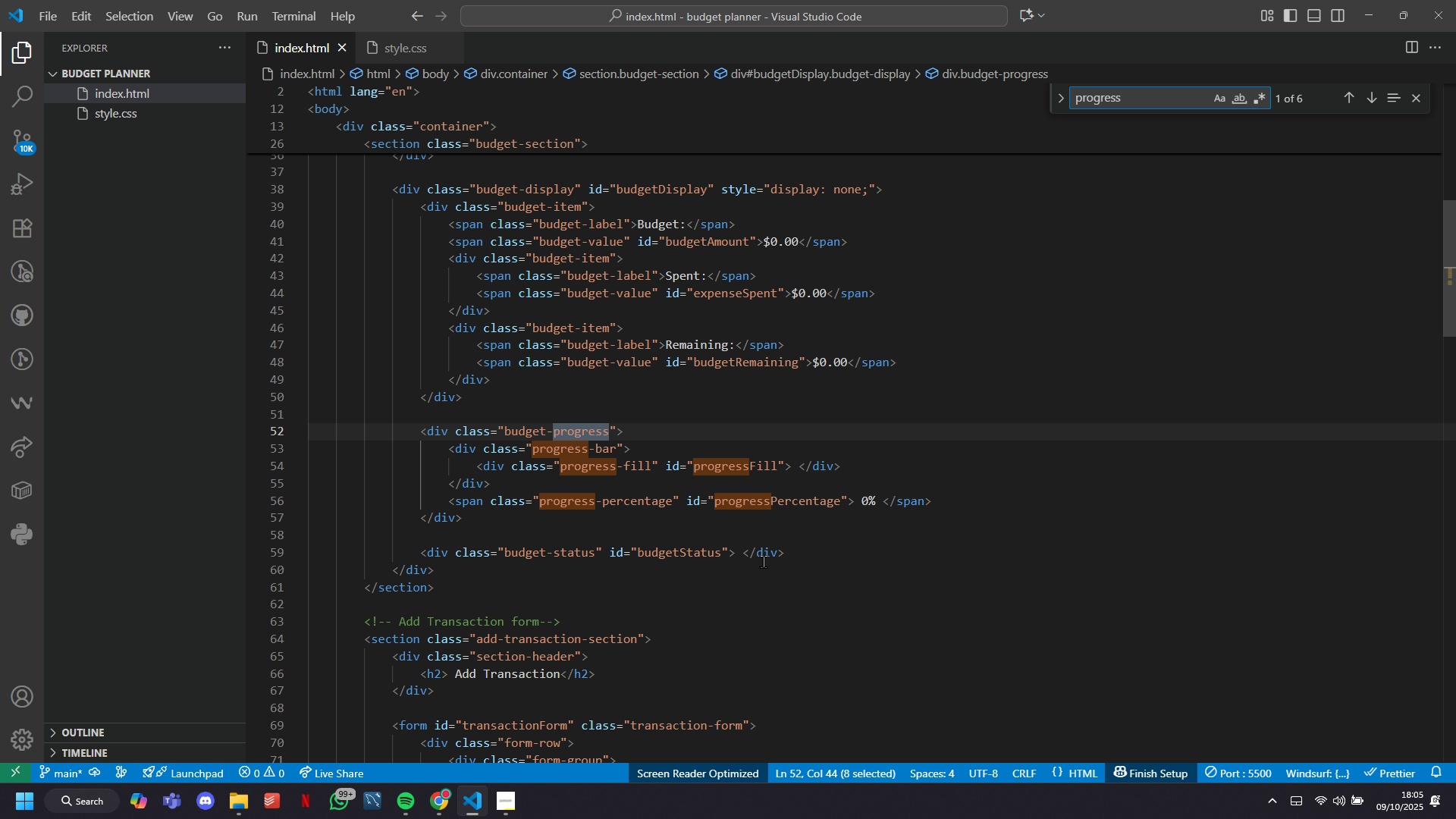 
left_click([390, 49])
 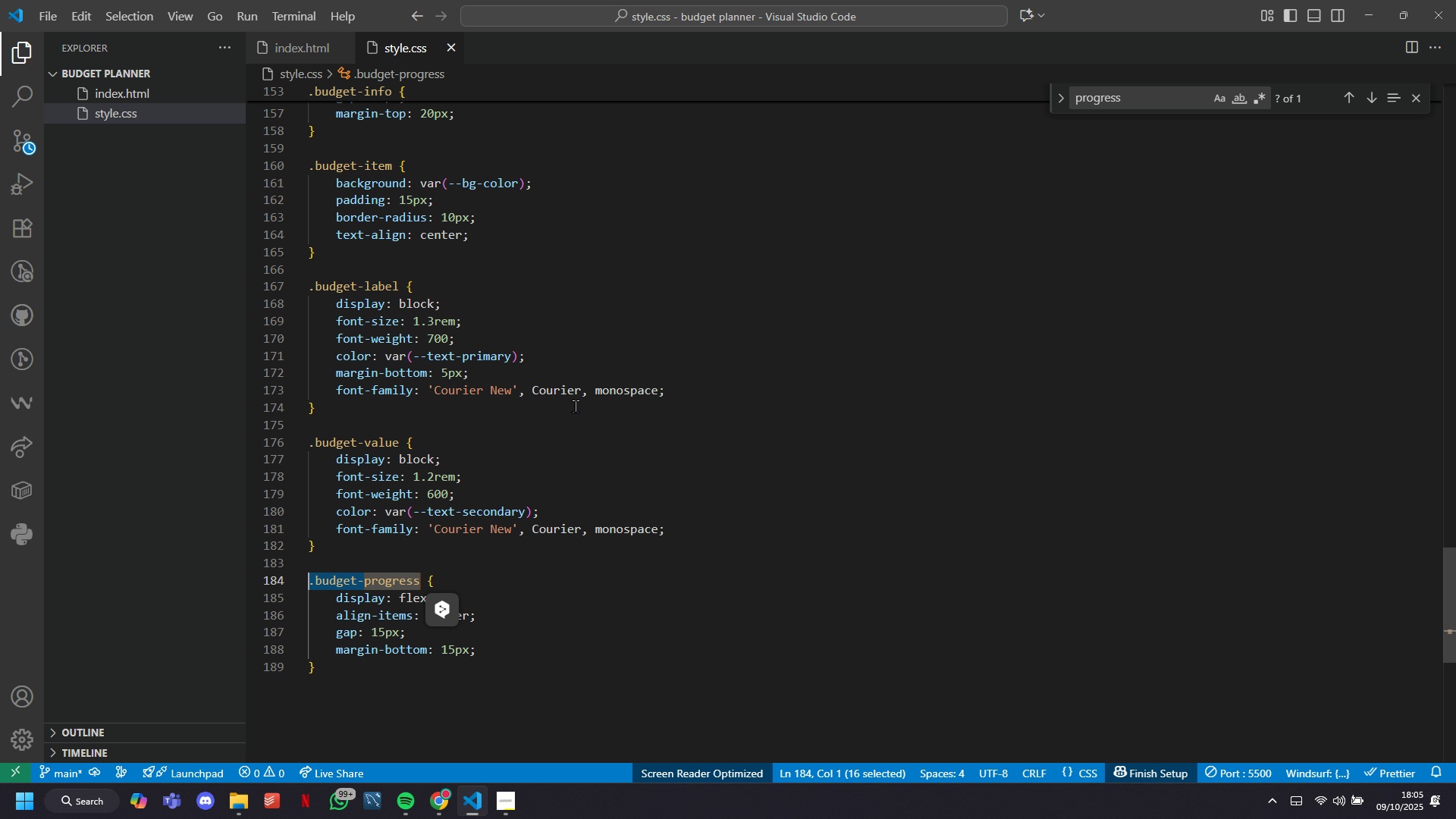 
scroll: coordinate [574, 408], scroll_direction: down, amount: 5.0
 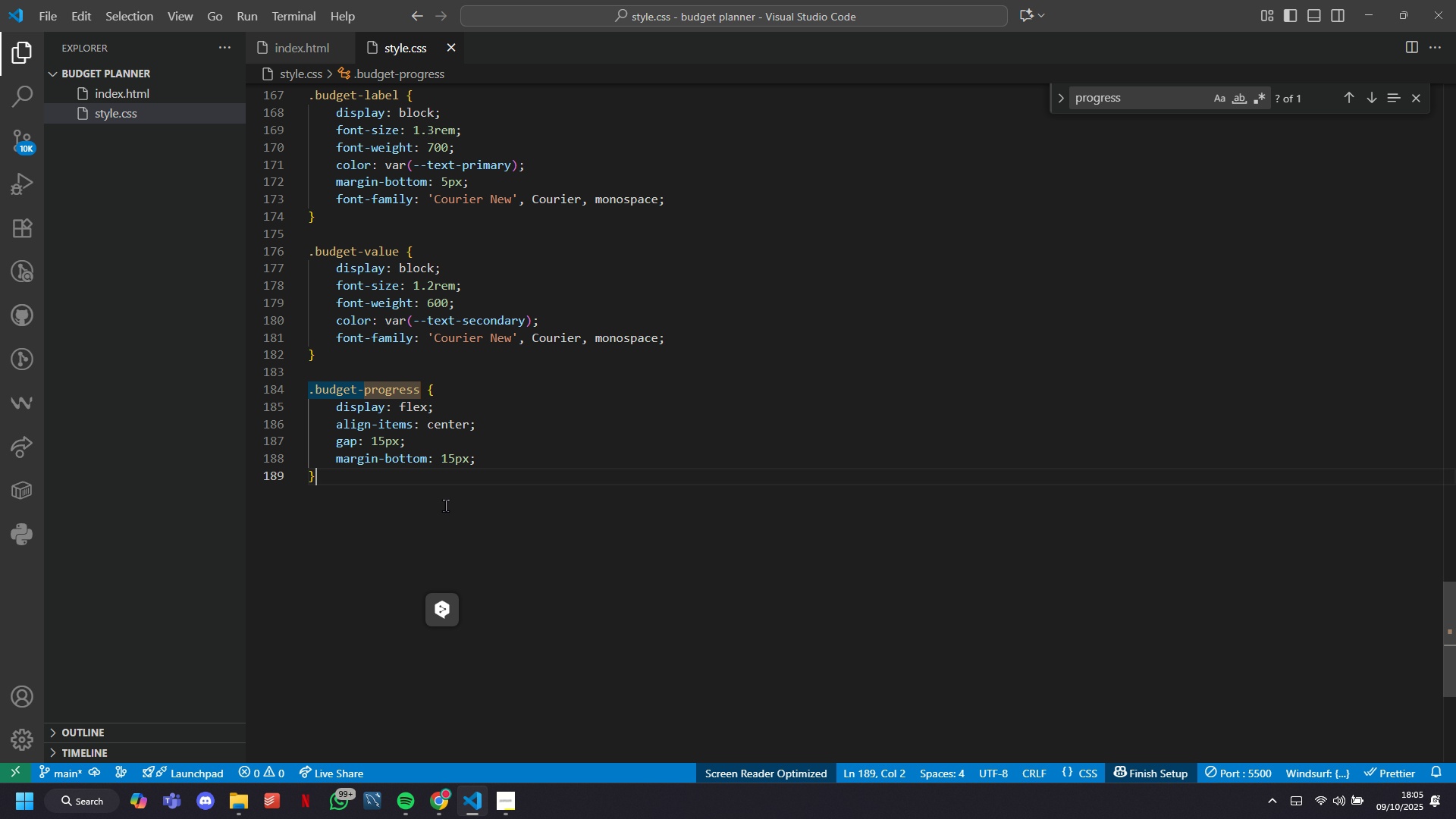 
left_click([445, 505])
 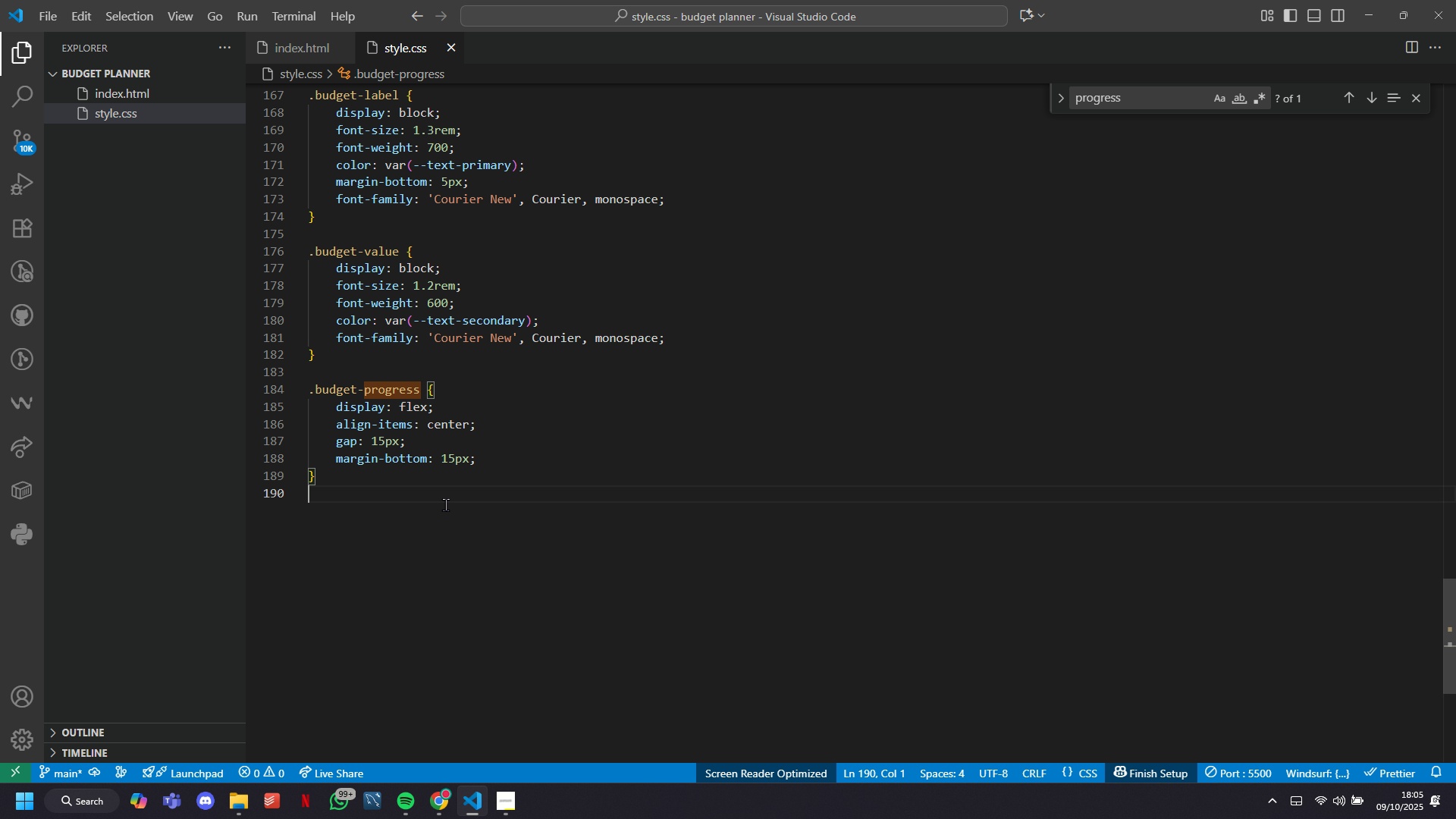 
key(Enter)
 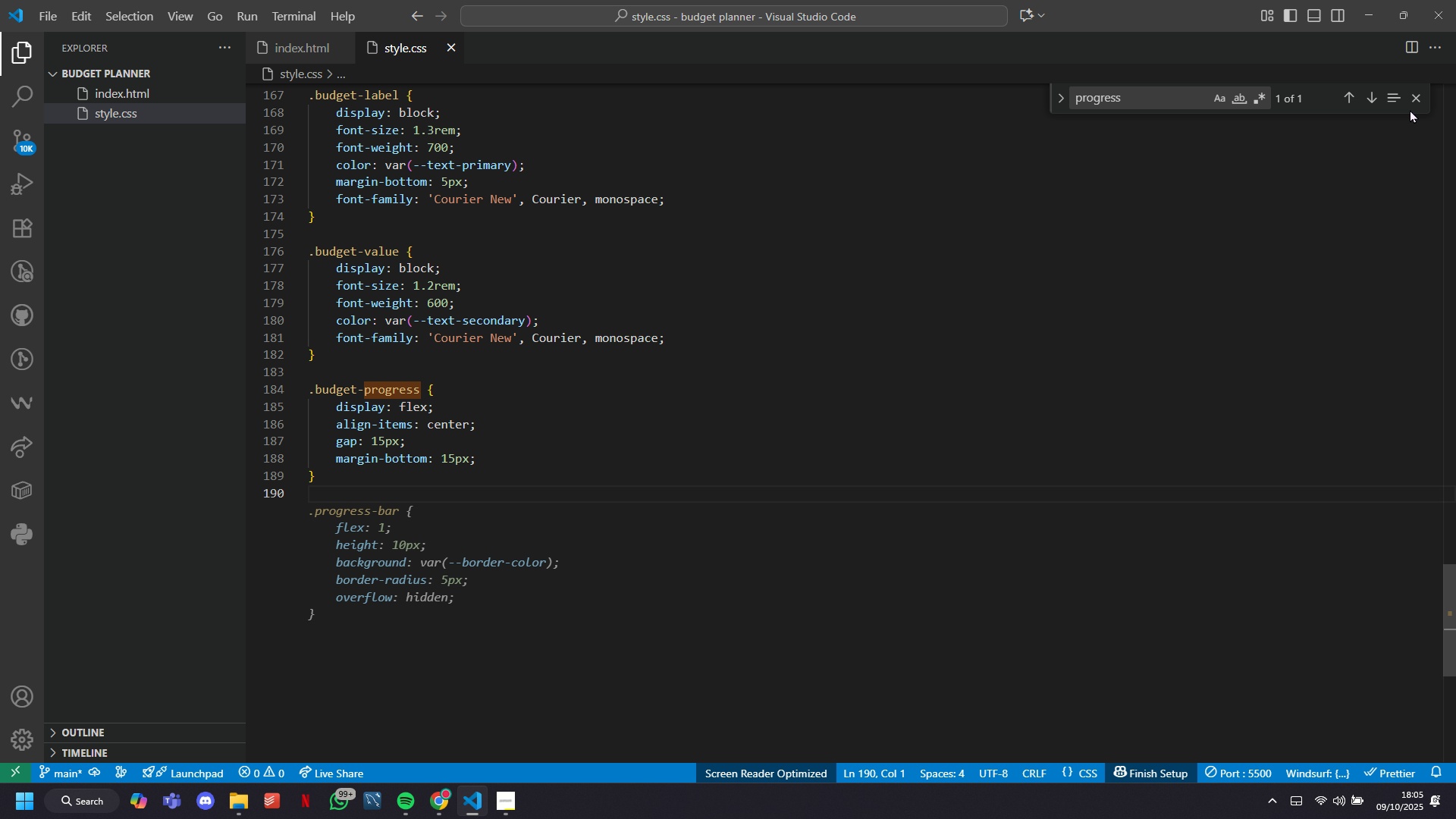 
left_click([1413, 101])
 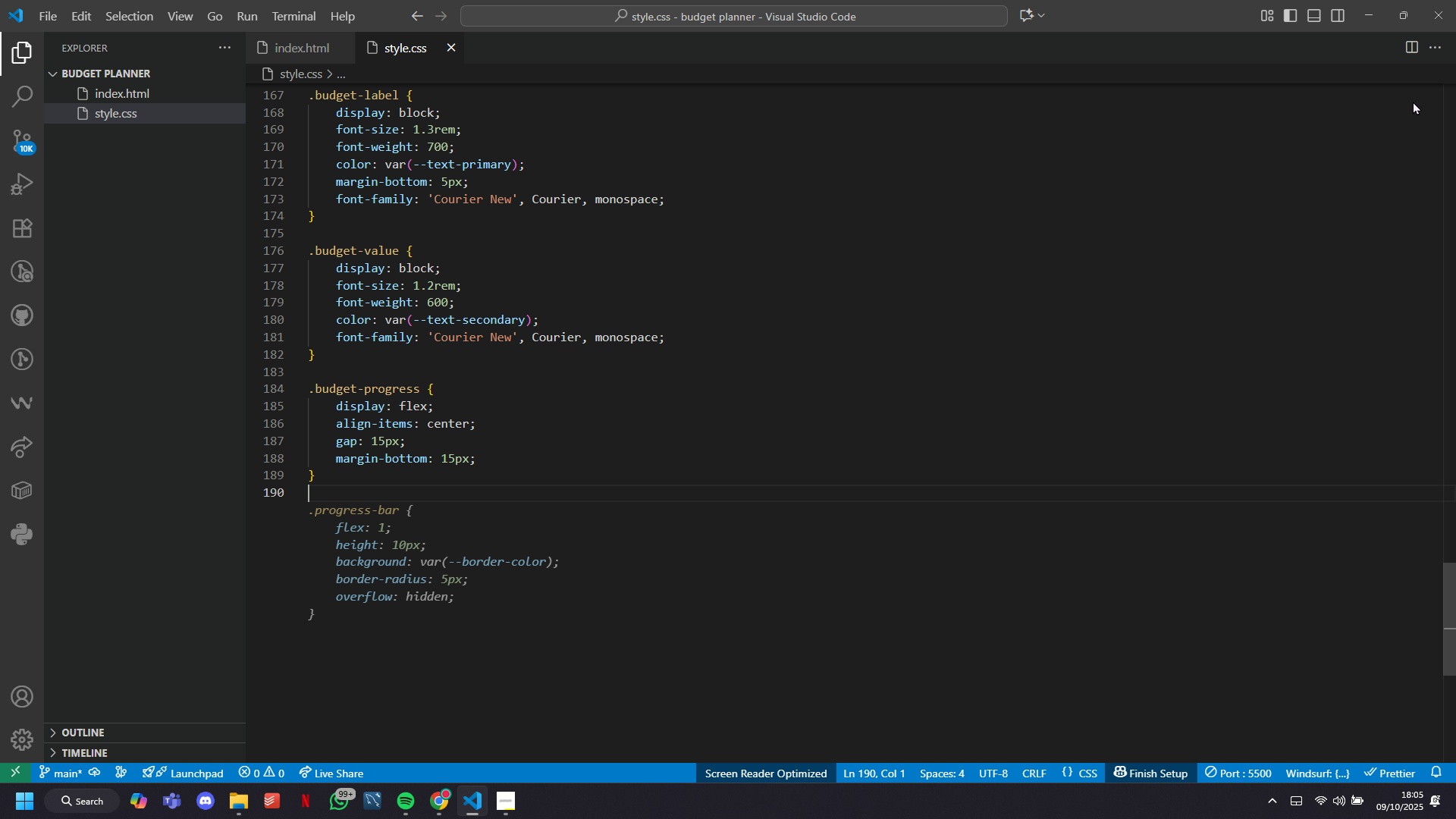 
wait(21.95)
 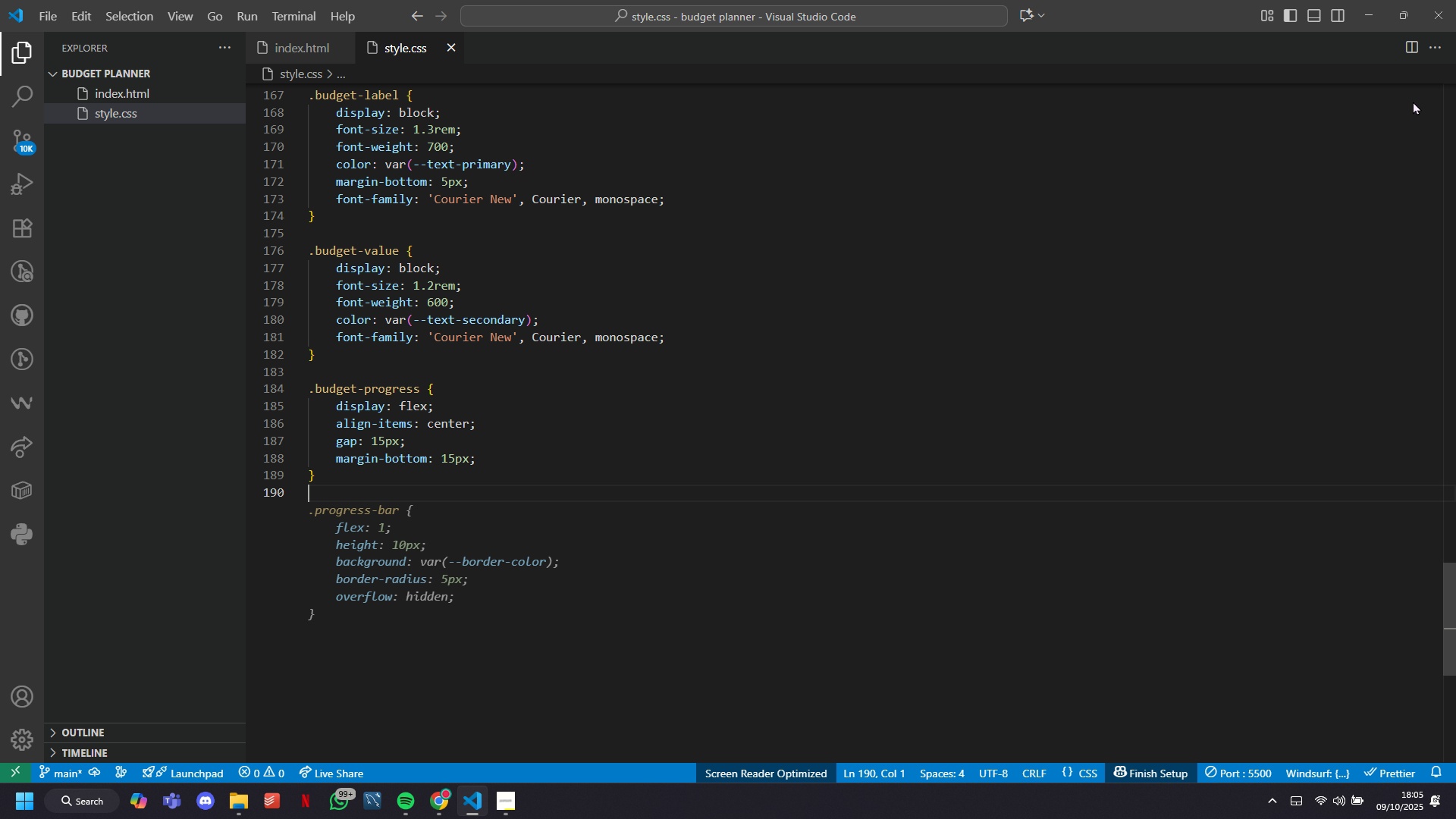 
key(Tab)
 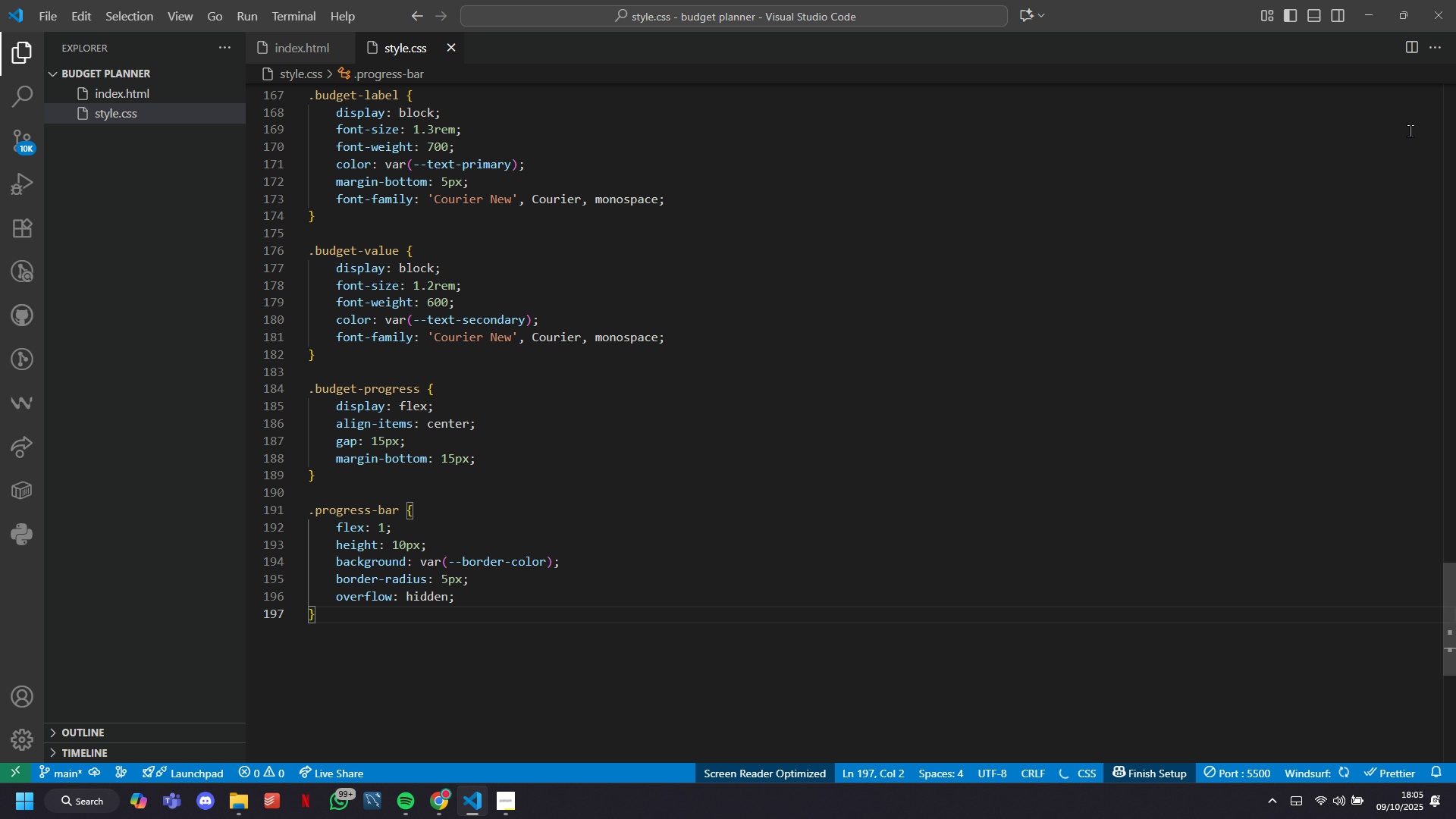 
scroll: coordinate [1238, 204], scroll_direction: down, amount: 5.0
 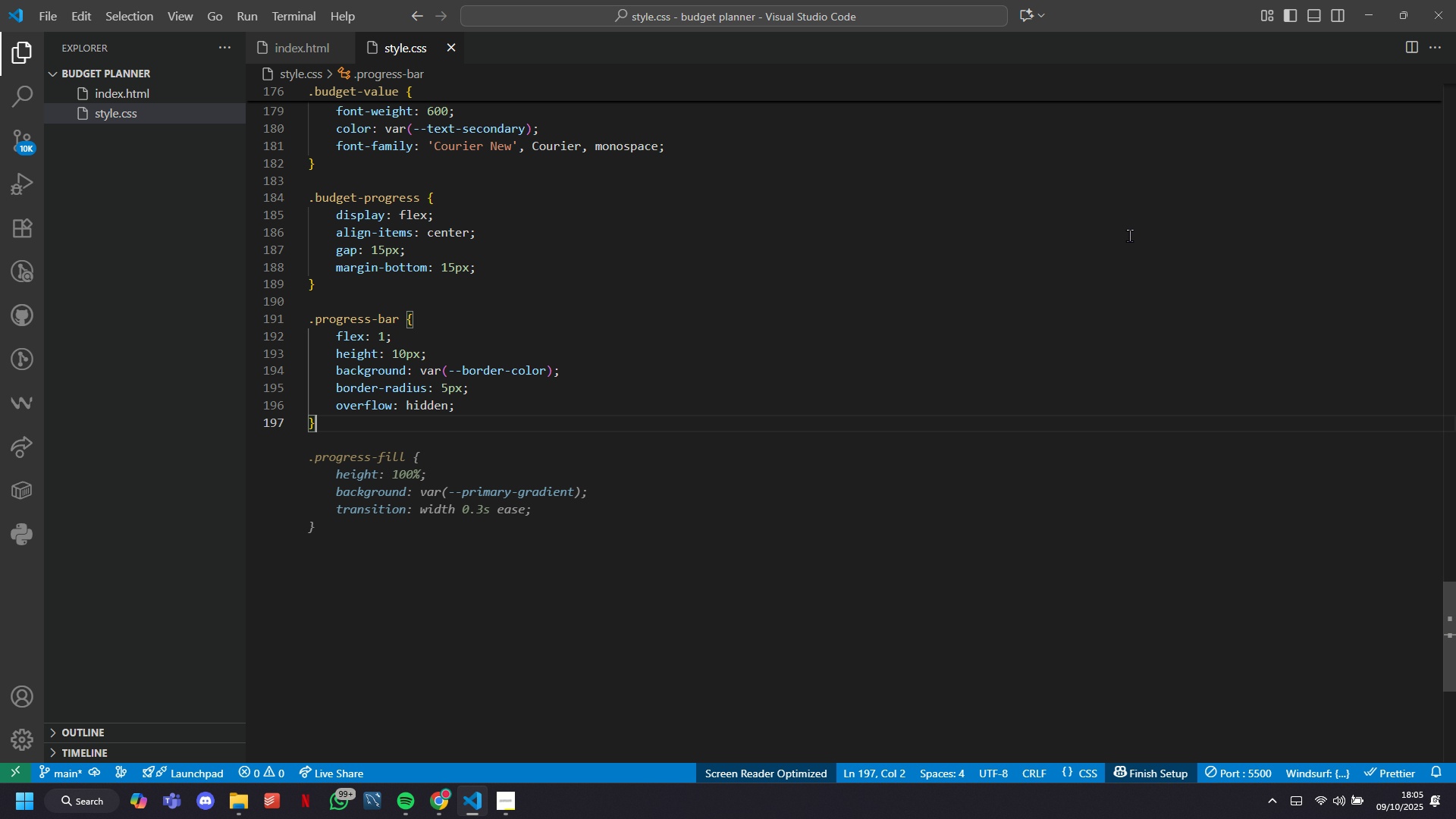 
key(Tab)
 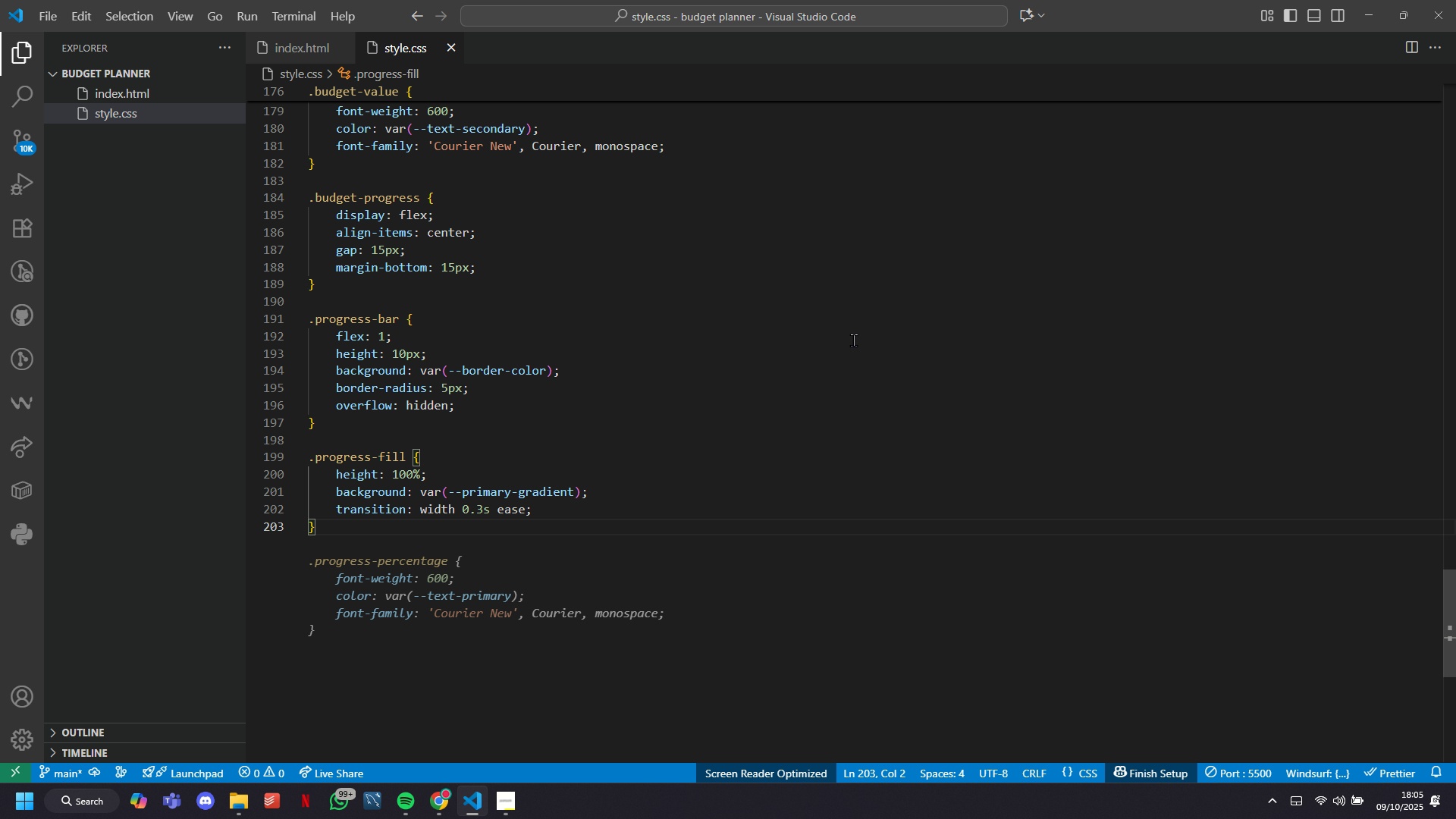 
scroll: coordinate [769, 376], scroll_direction: down, amount: 4.0
 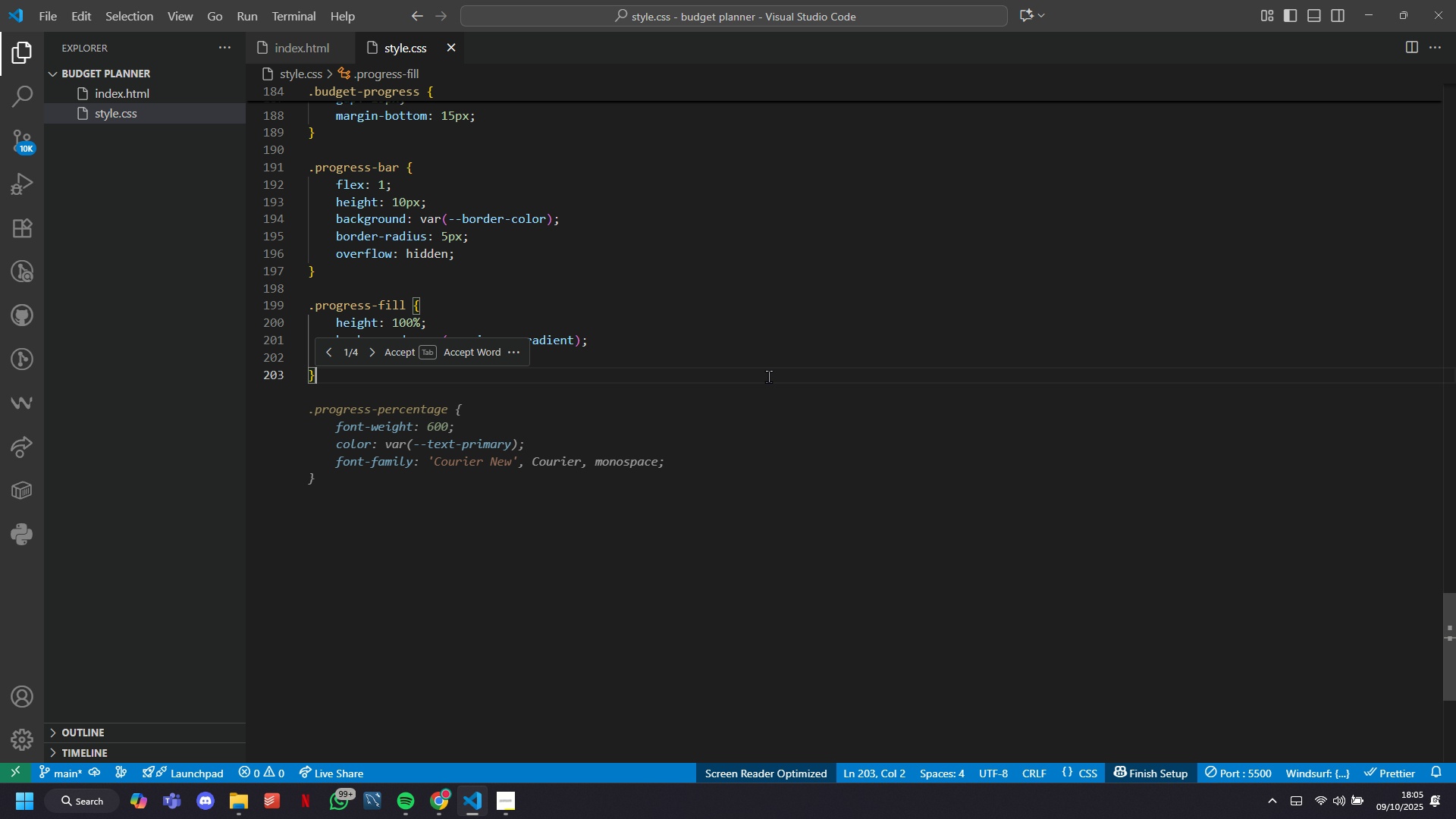 
key(Enter)
 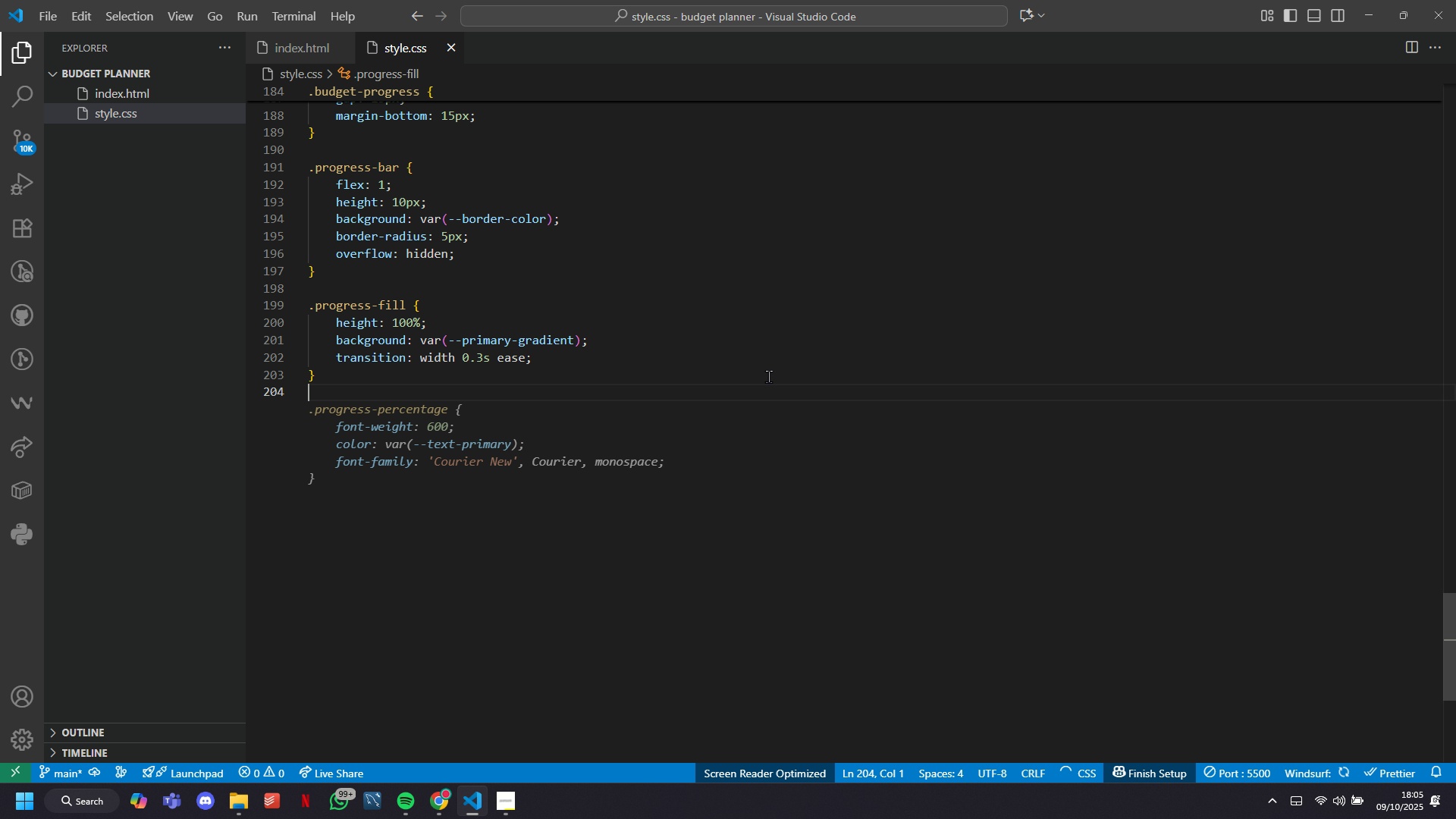 
key(Enter)
 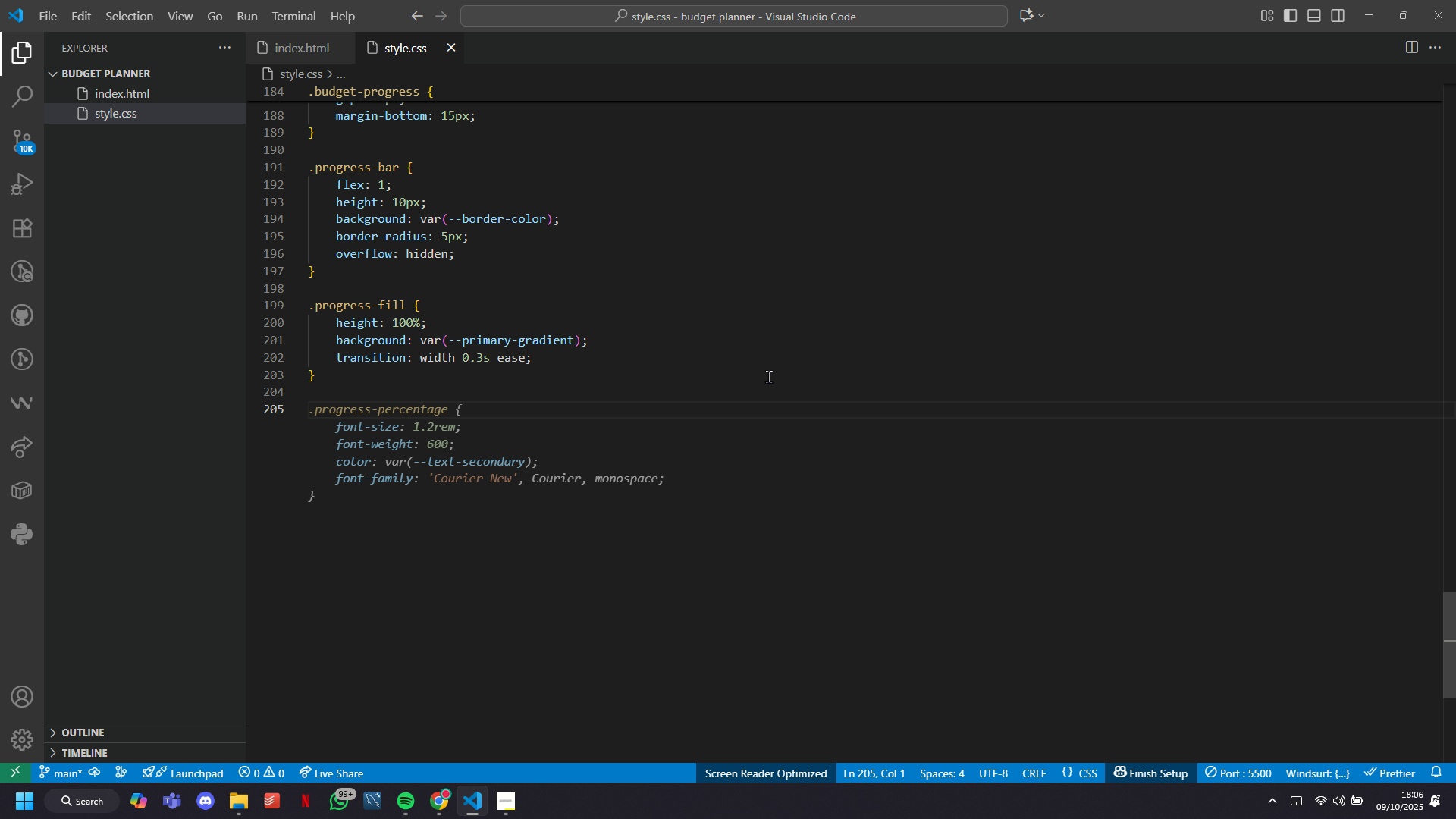 
wait(5.95)
 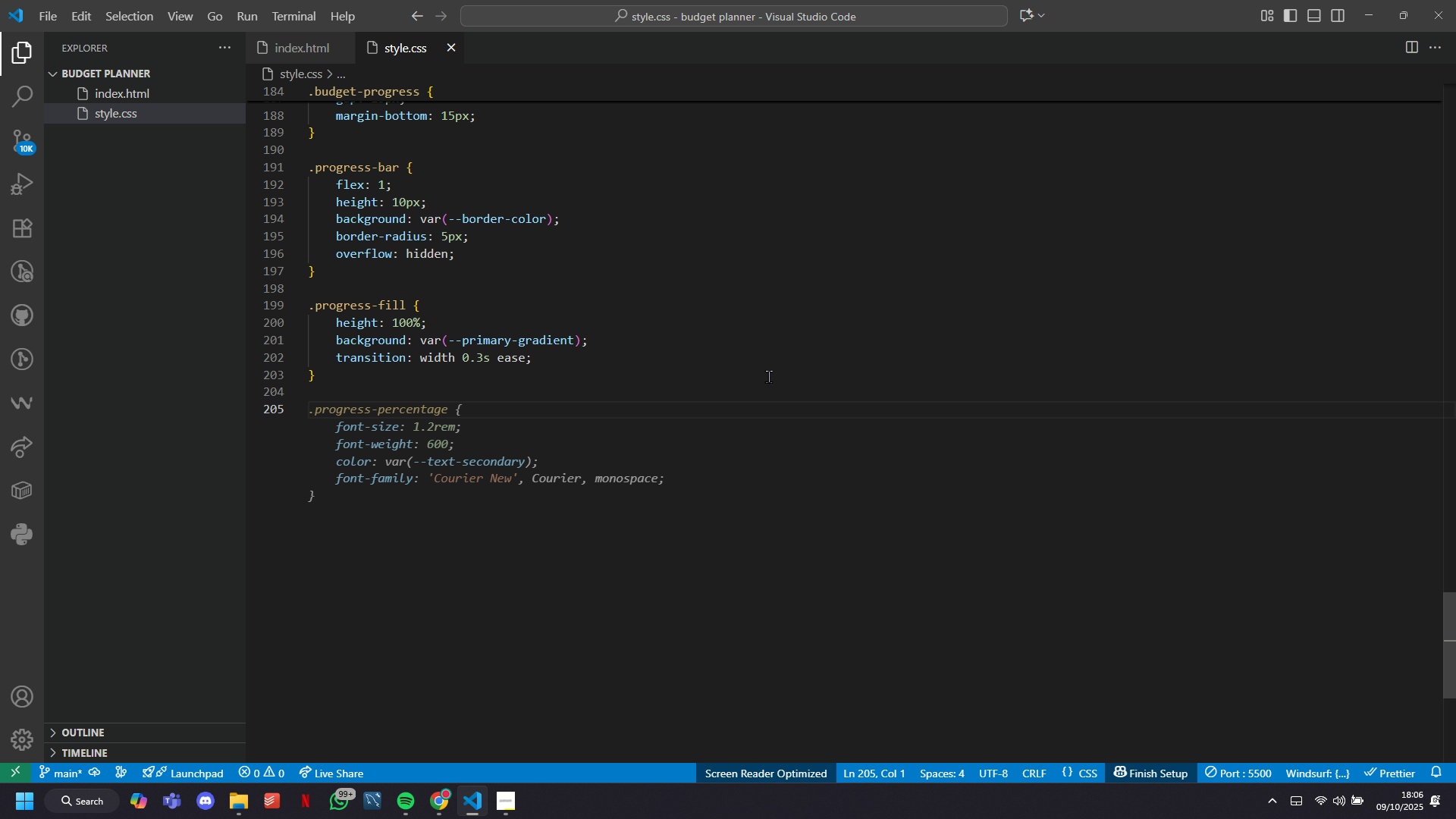 
type(.progrs)
key(Backspace)
type(ess-fill.warnng {)
 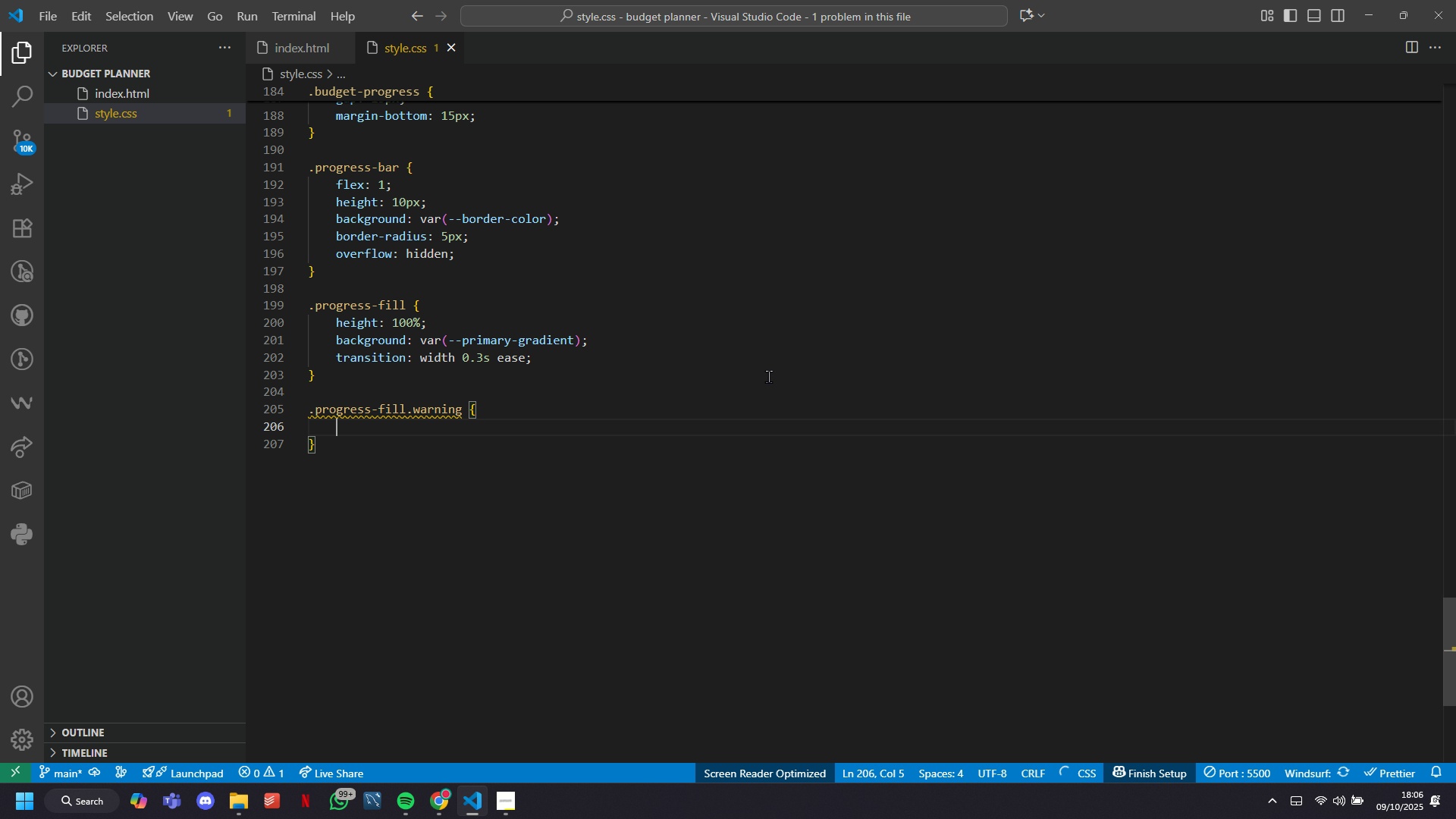 
 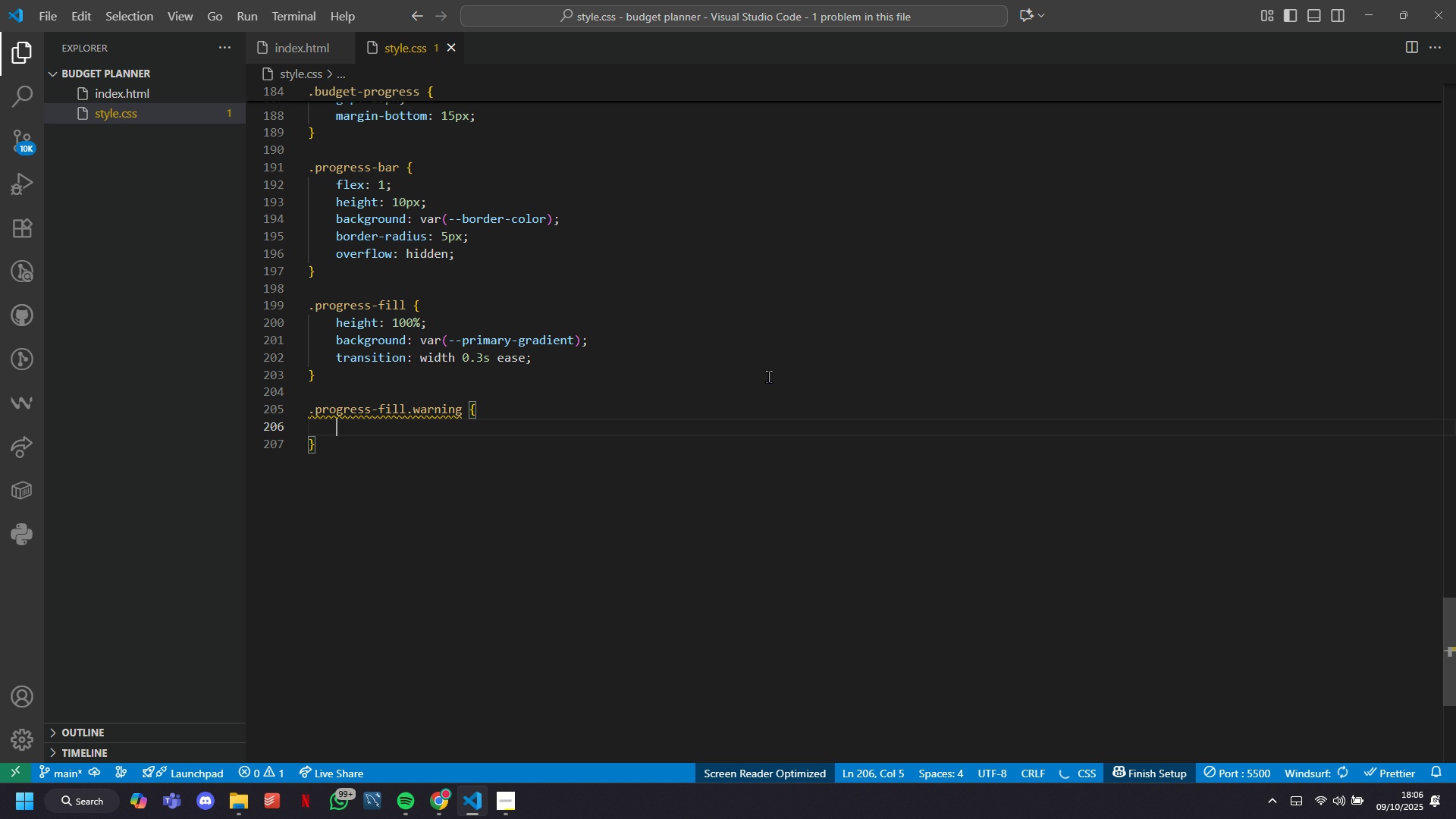 
key(Shift+Enter)
 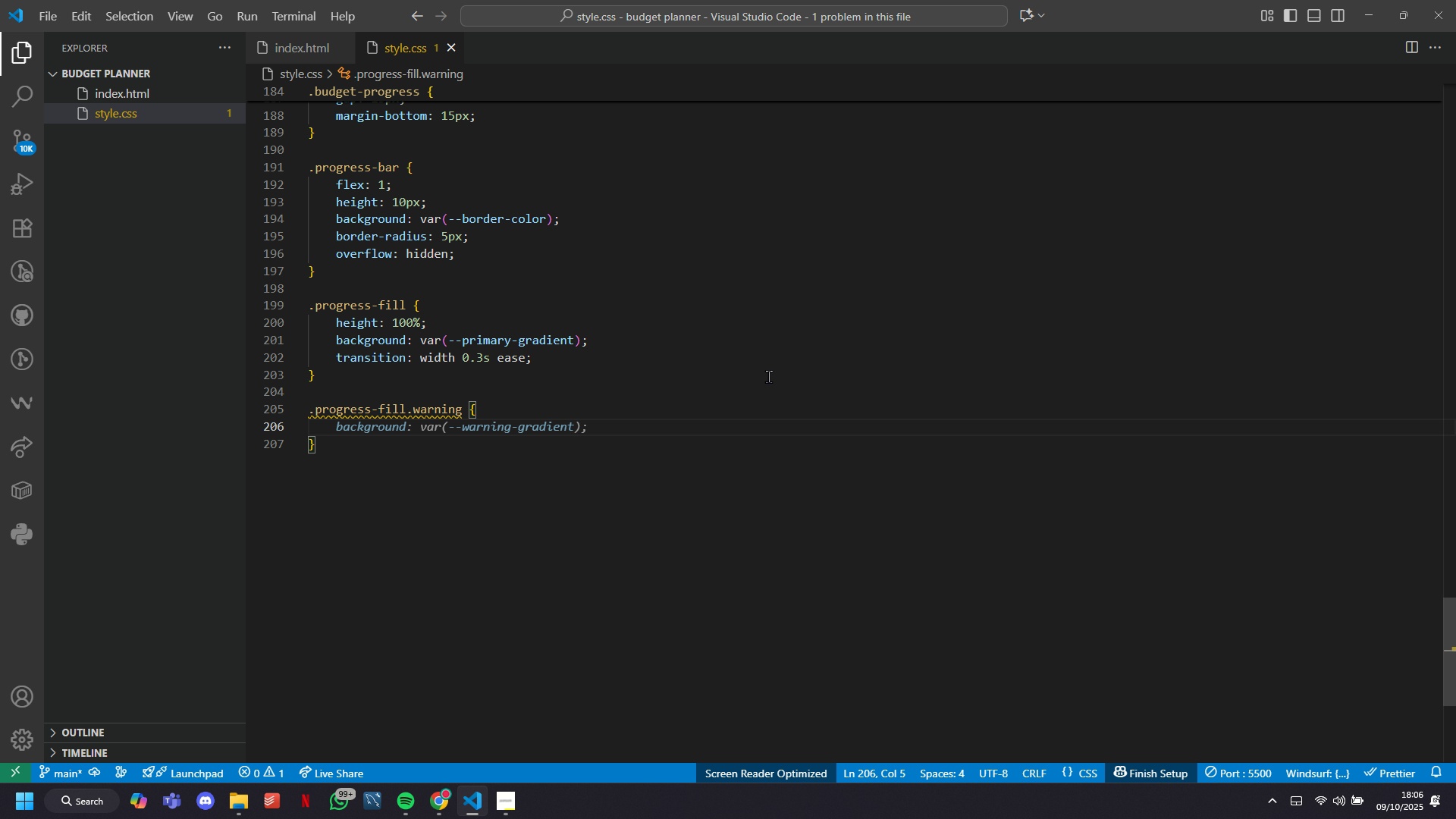 
key(Tab)
 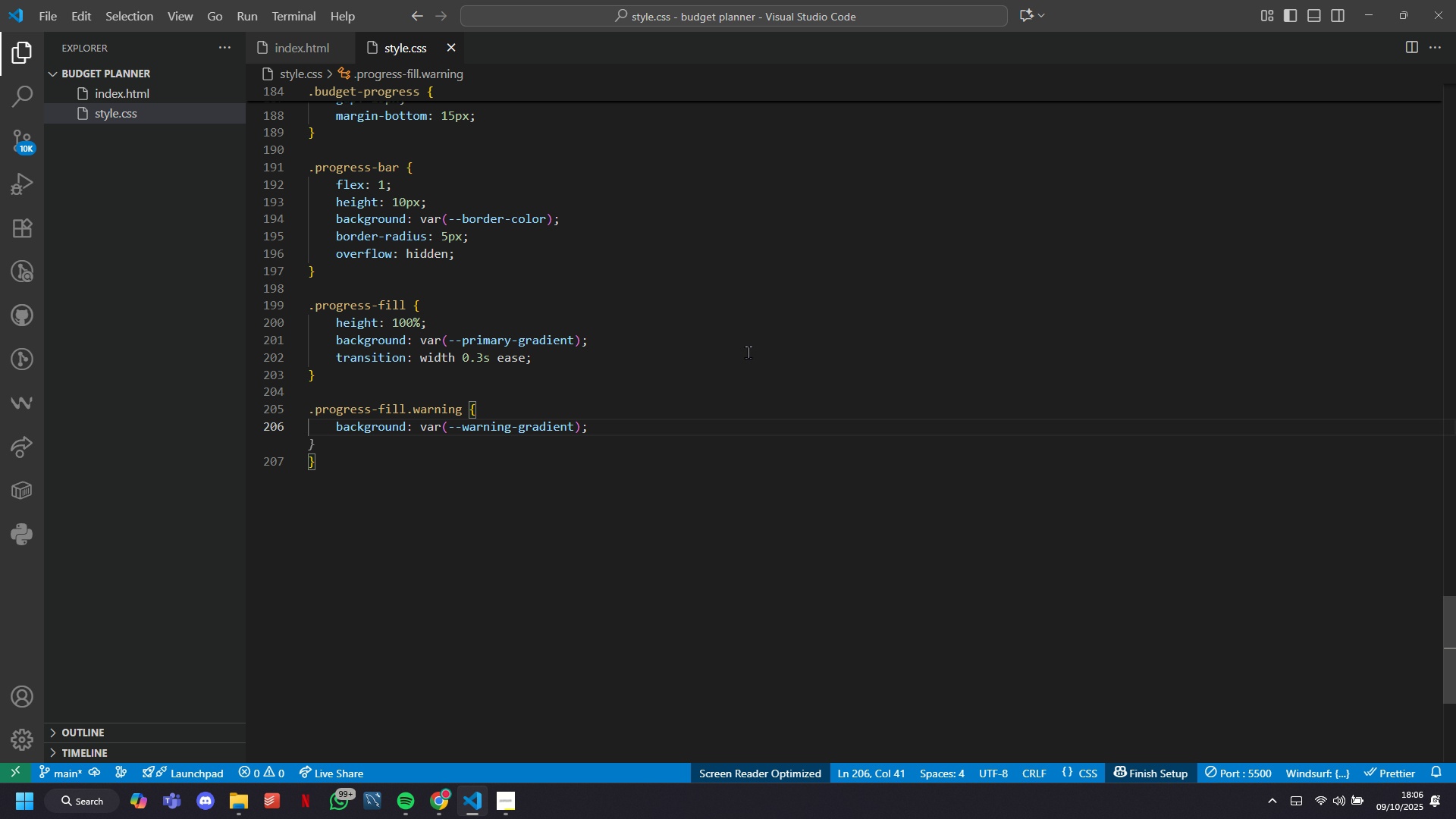 
wait(6.37)
 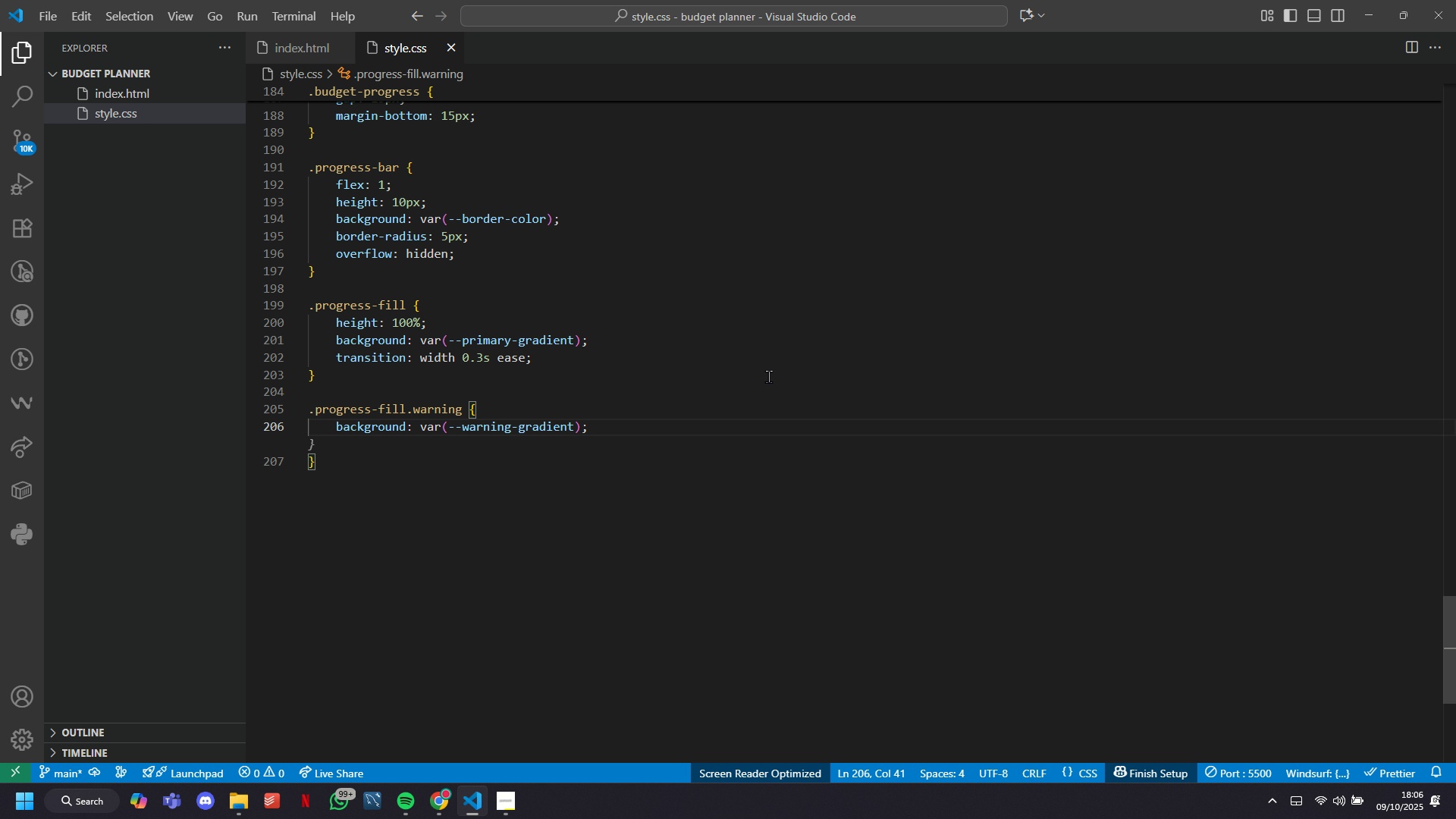 
left_click([549, 430])
 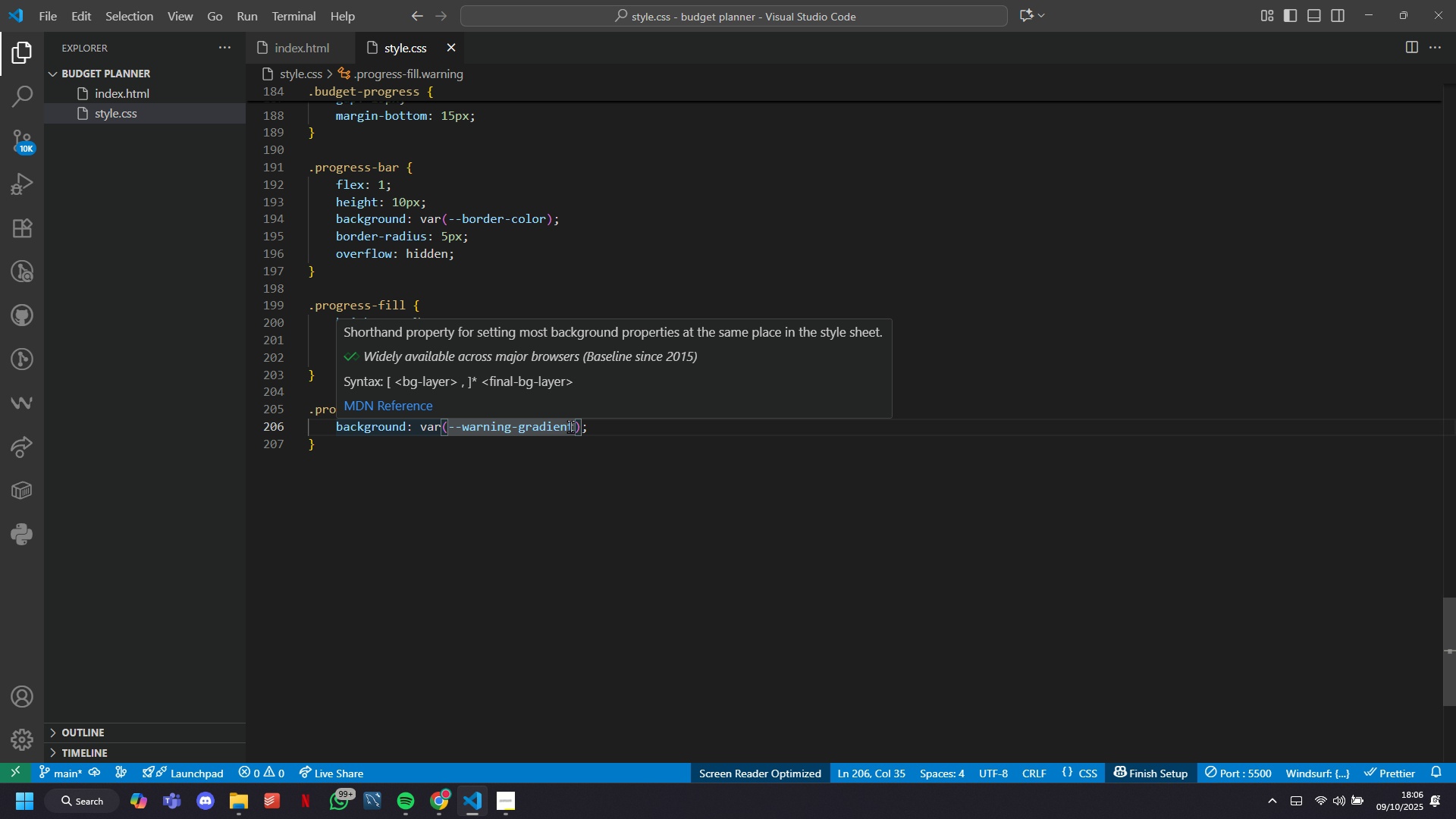 
left_click([570, 426])
 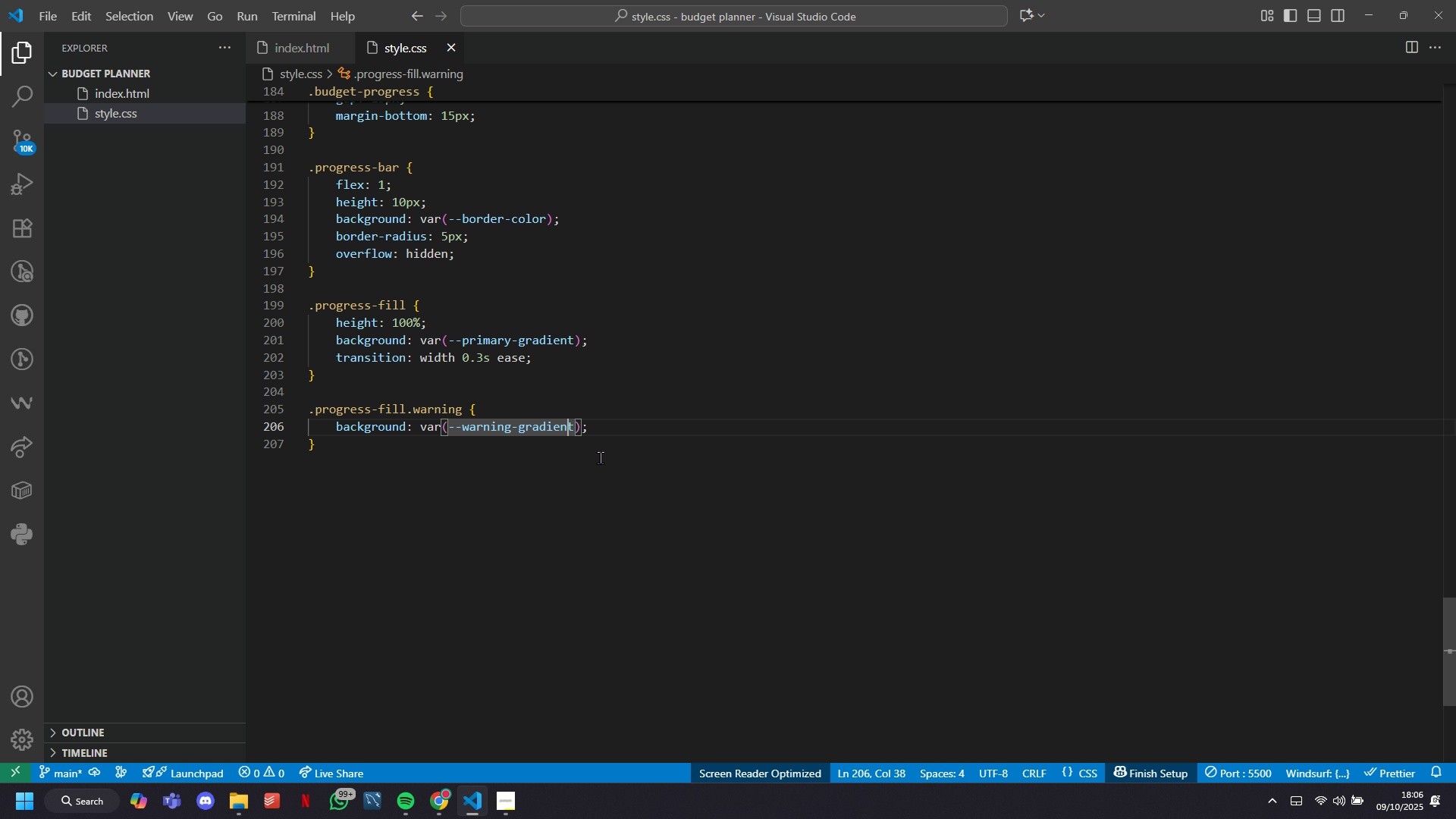 
left_click([582, 463])
 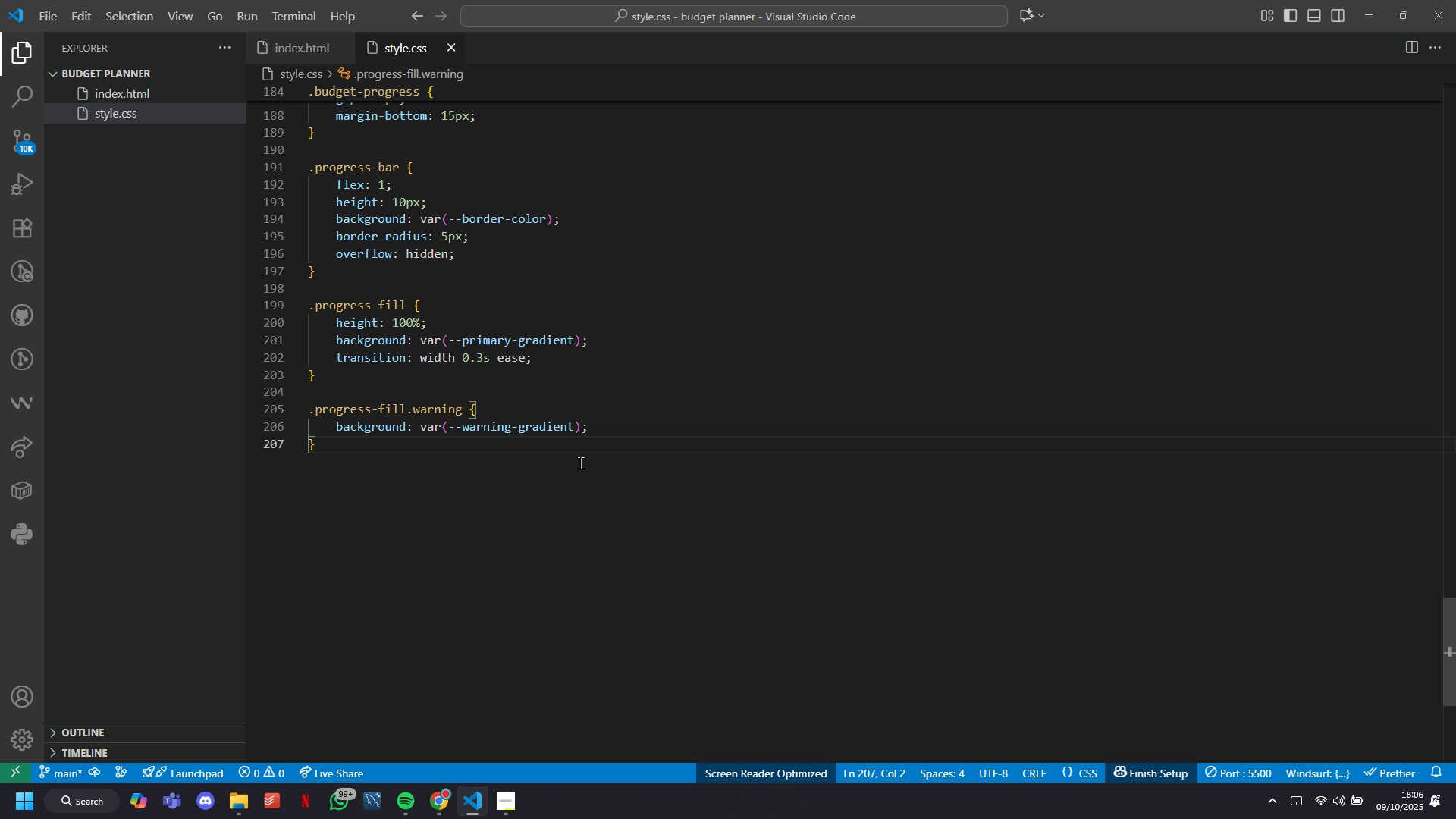 
key(Enter)
 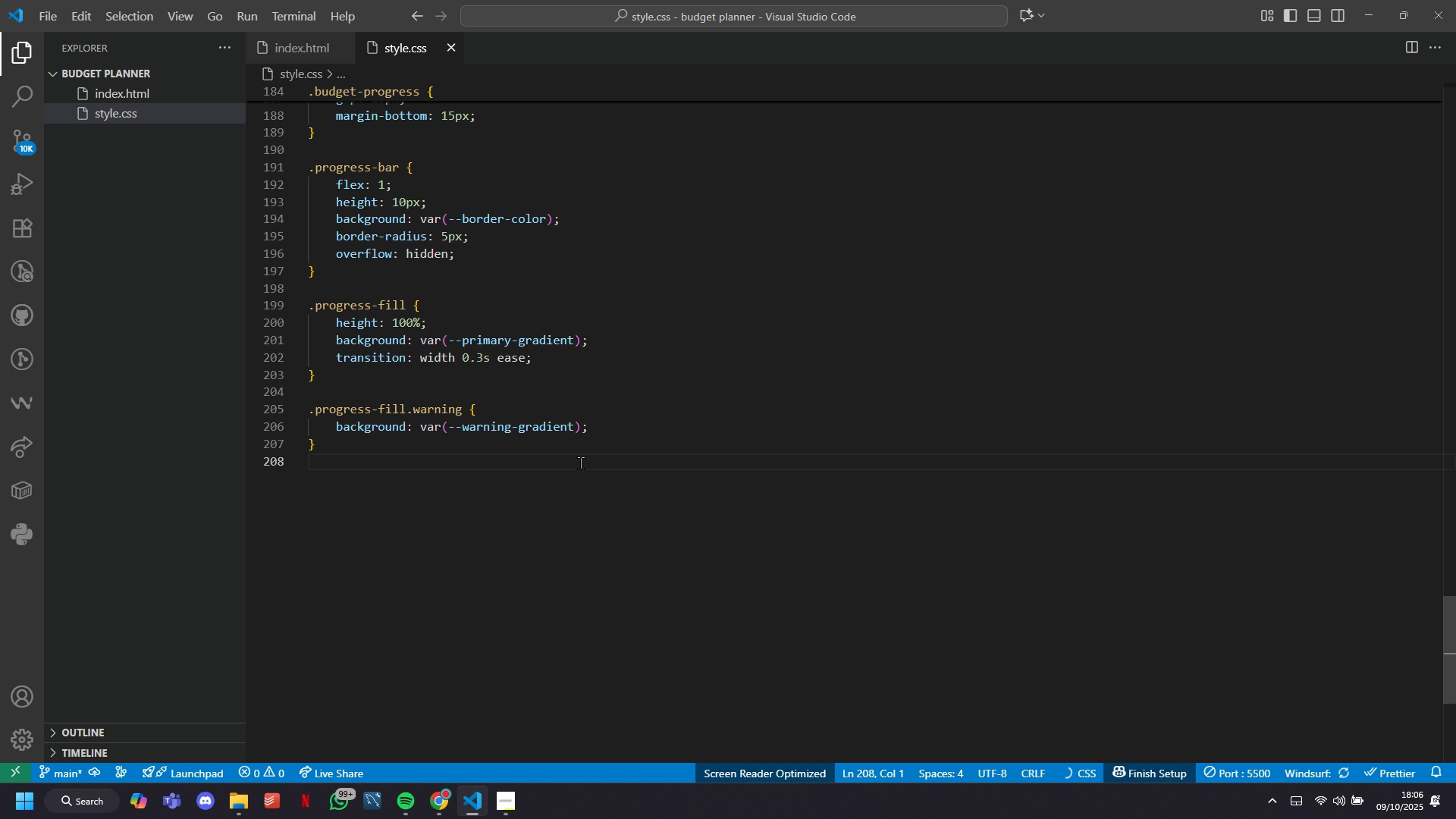 
key(Enter)
 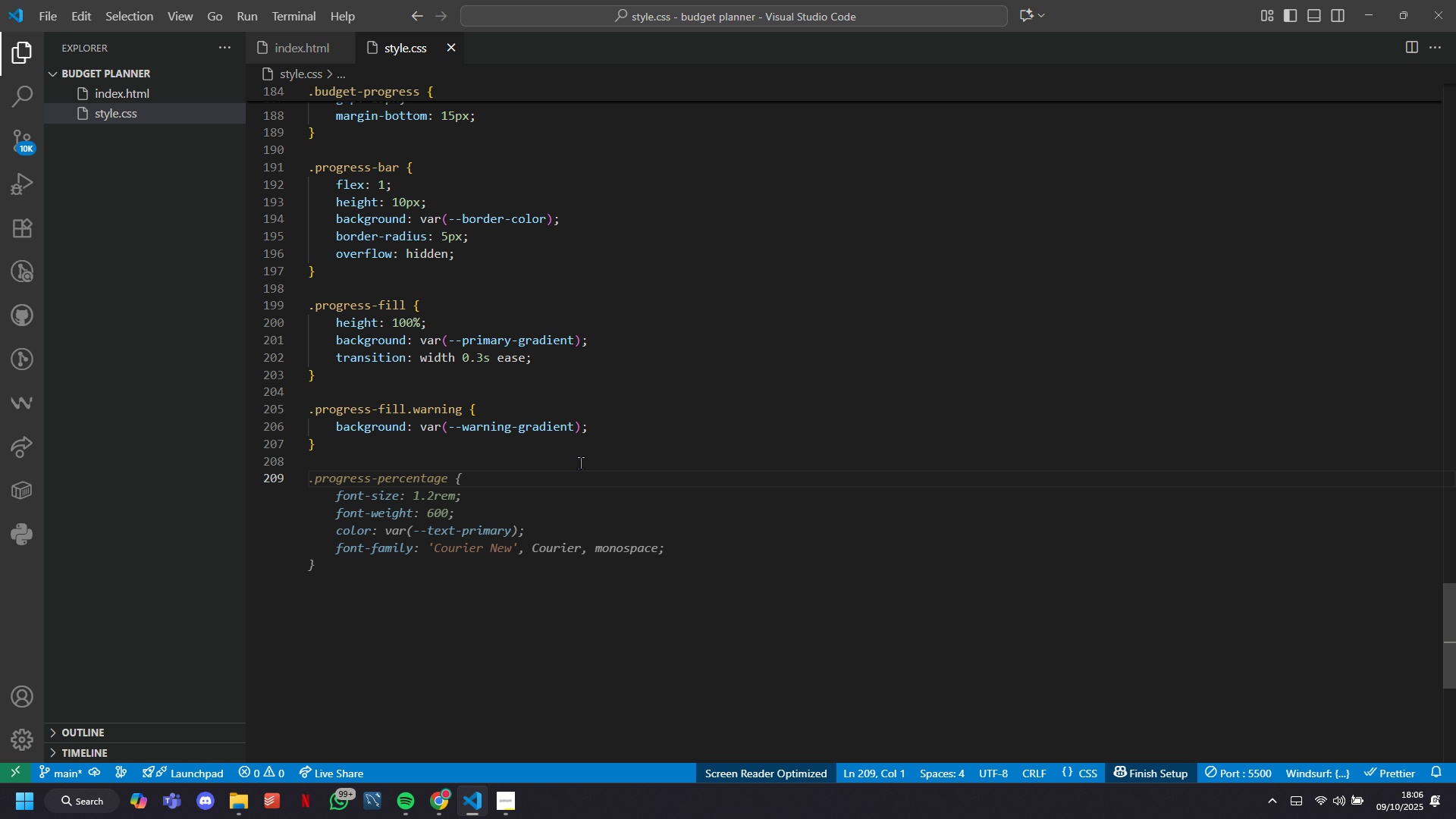 
type(.progrss.fill)
key(Backspace)
key(Backspace)
key(Backspace)
key(Backspace)
key(Backspace)
type(-fill.danger[)
 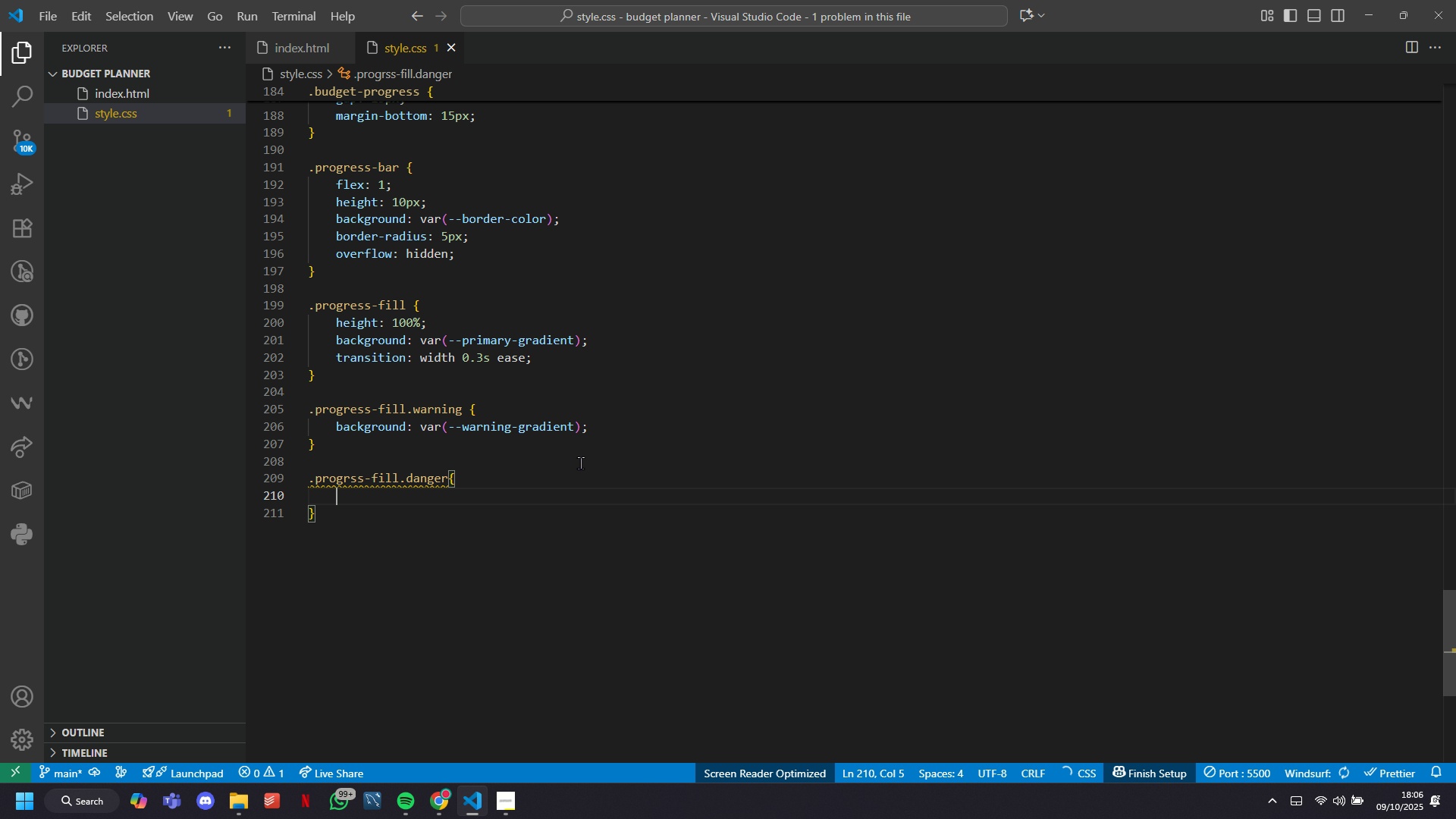 
hold_key(key=ShiftLeft, duration=0.41)
 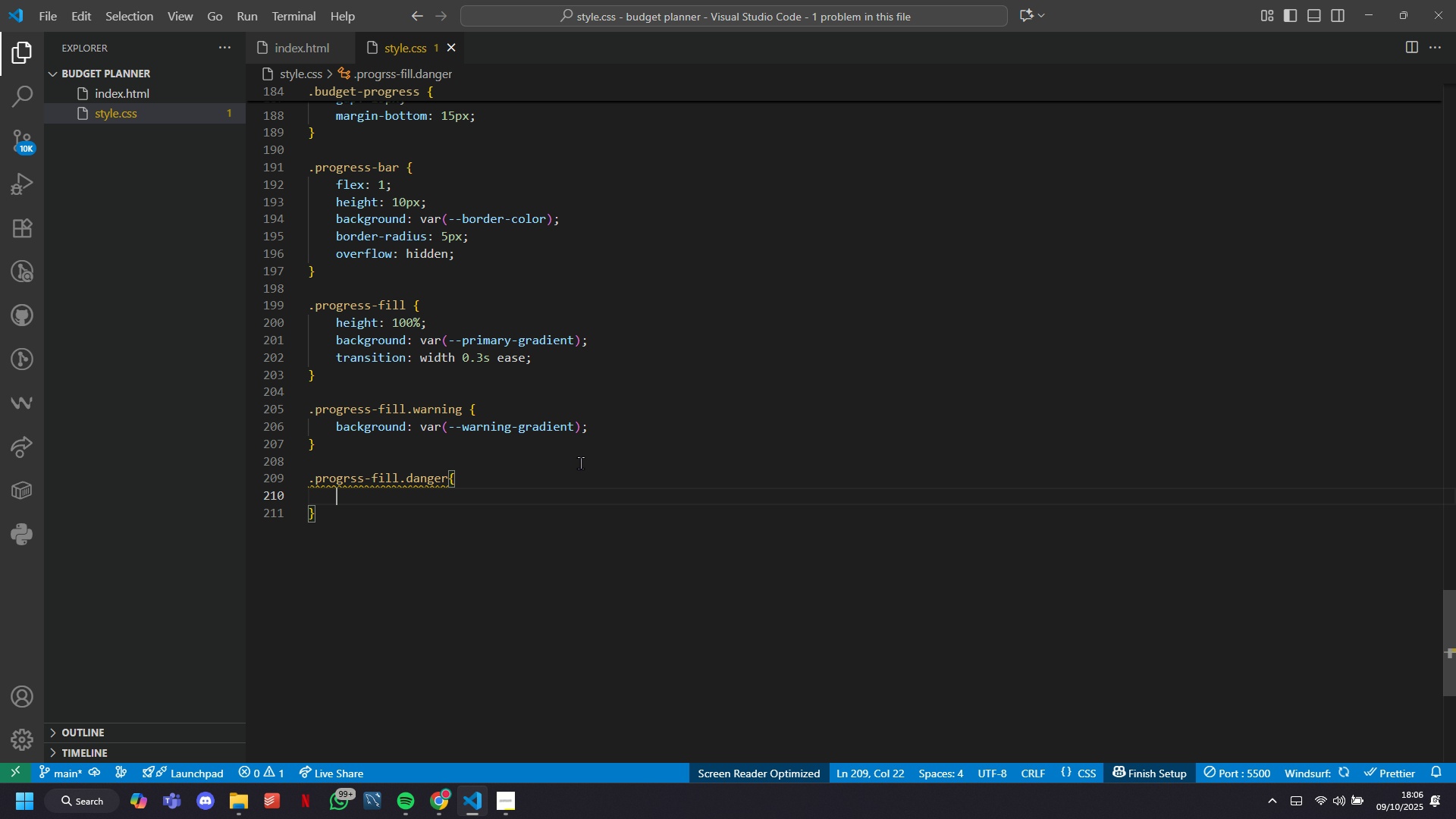 
key(Enter)
 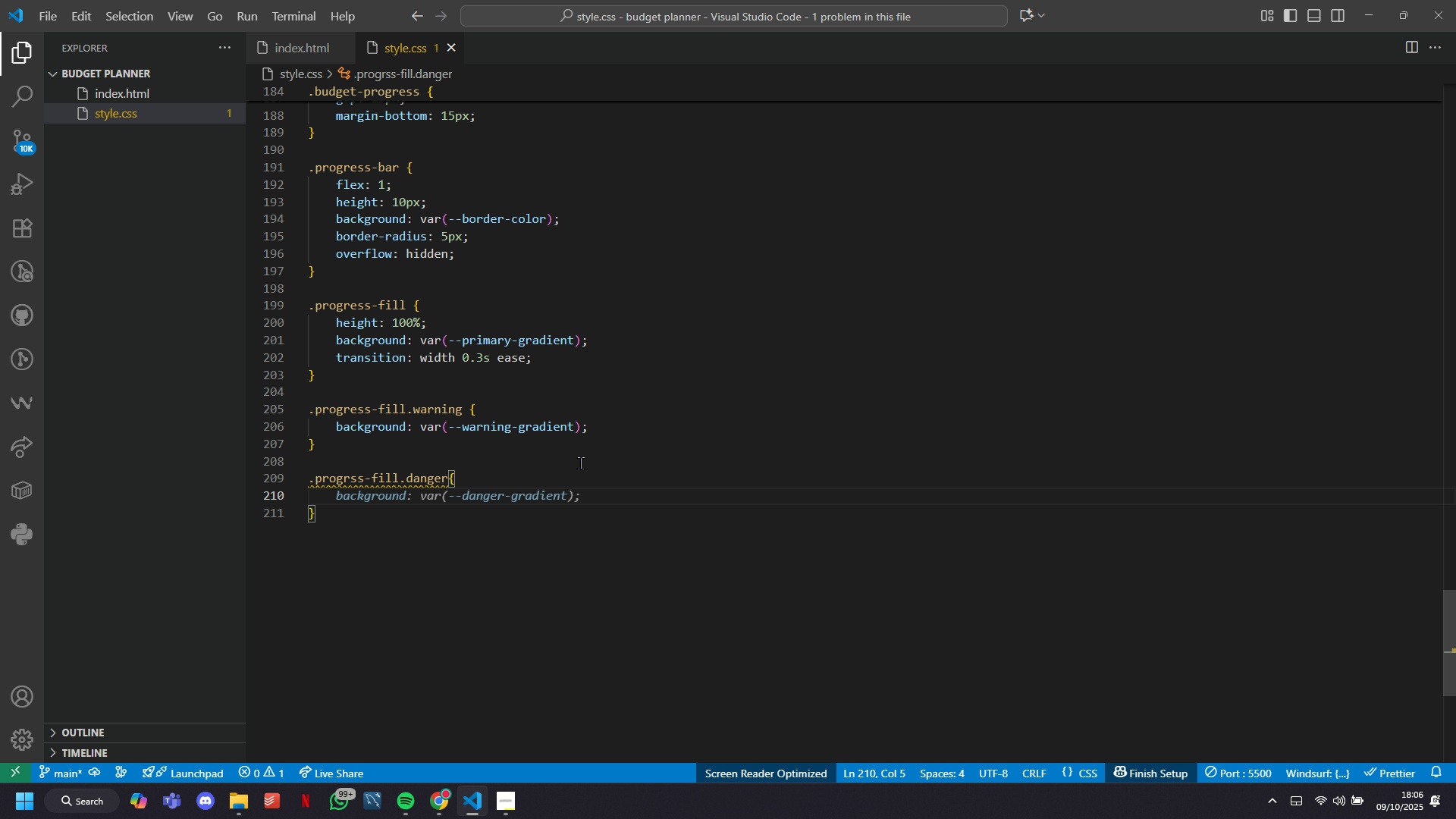 
key(Tab)
 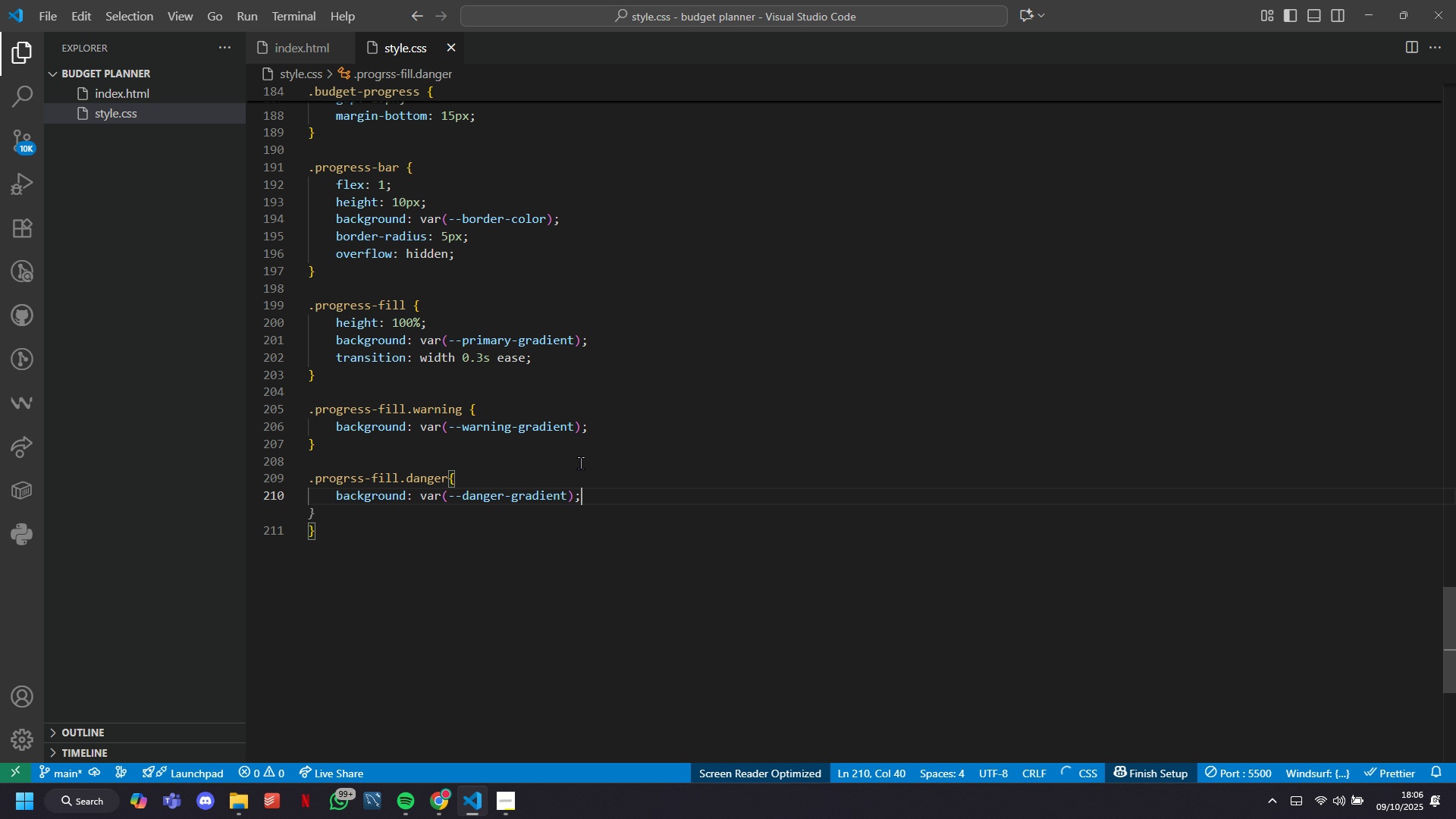 
key(ArrowUp)
 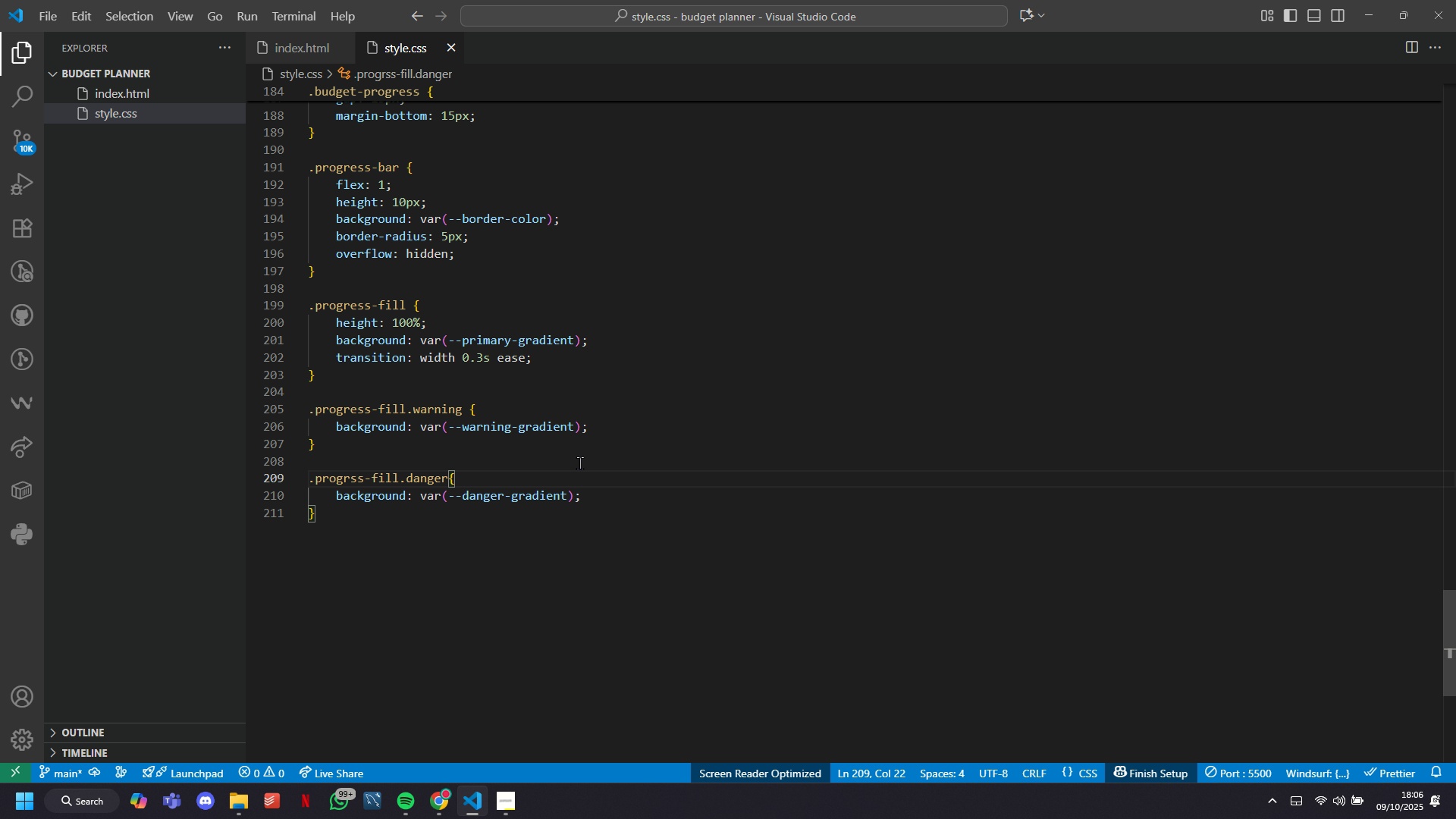 
scroll: coordinate [579, 463], scroll_direction: up, amount: 4.0
 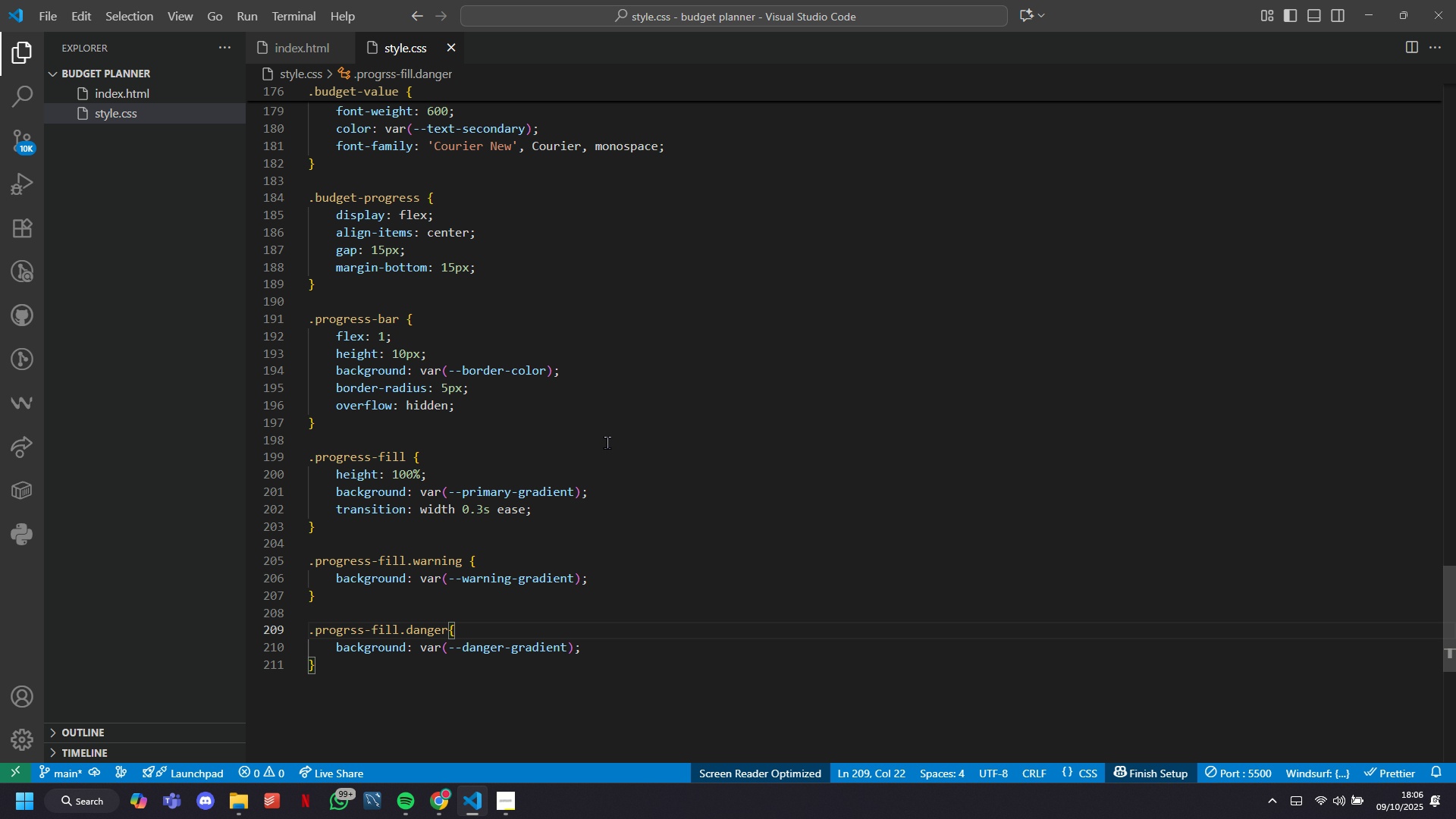 
scroll: coordinate [604, 450], scroll_direction: down, amount: 3.0
 